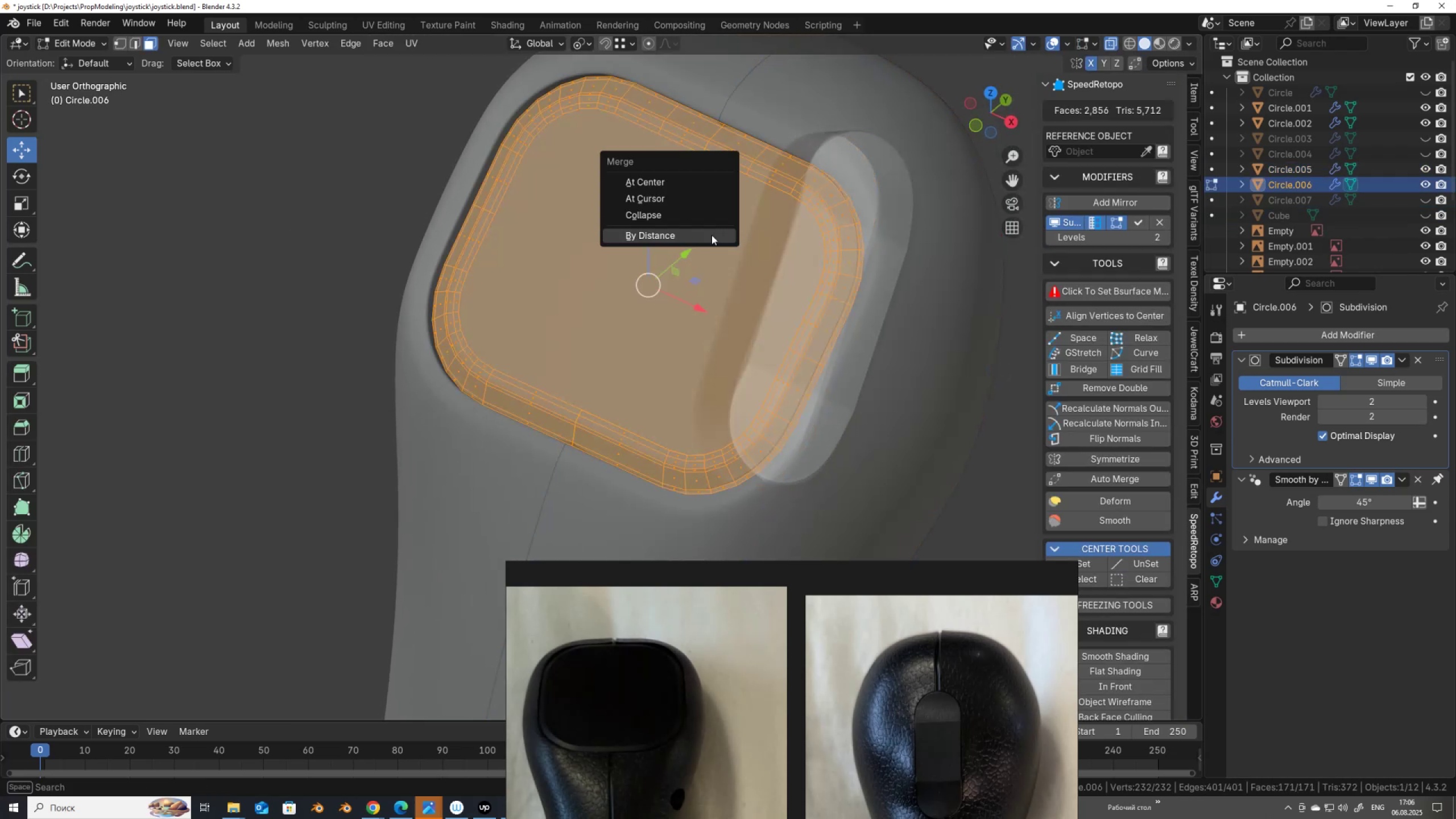 
left_click([712, 235])
 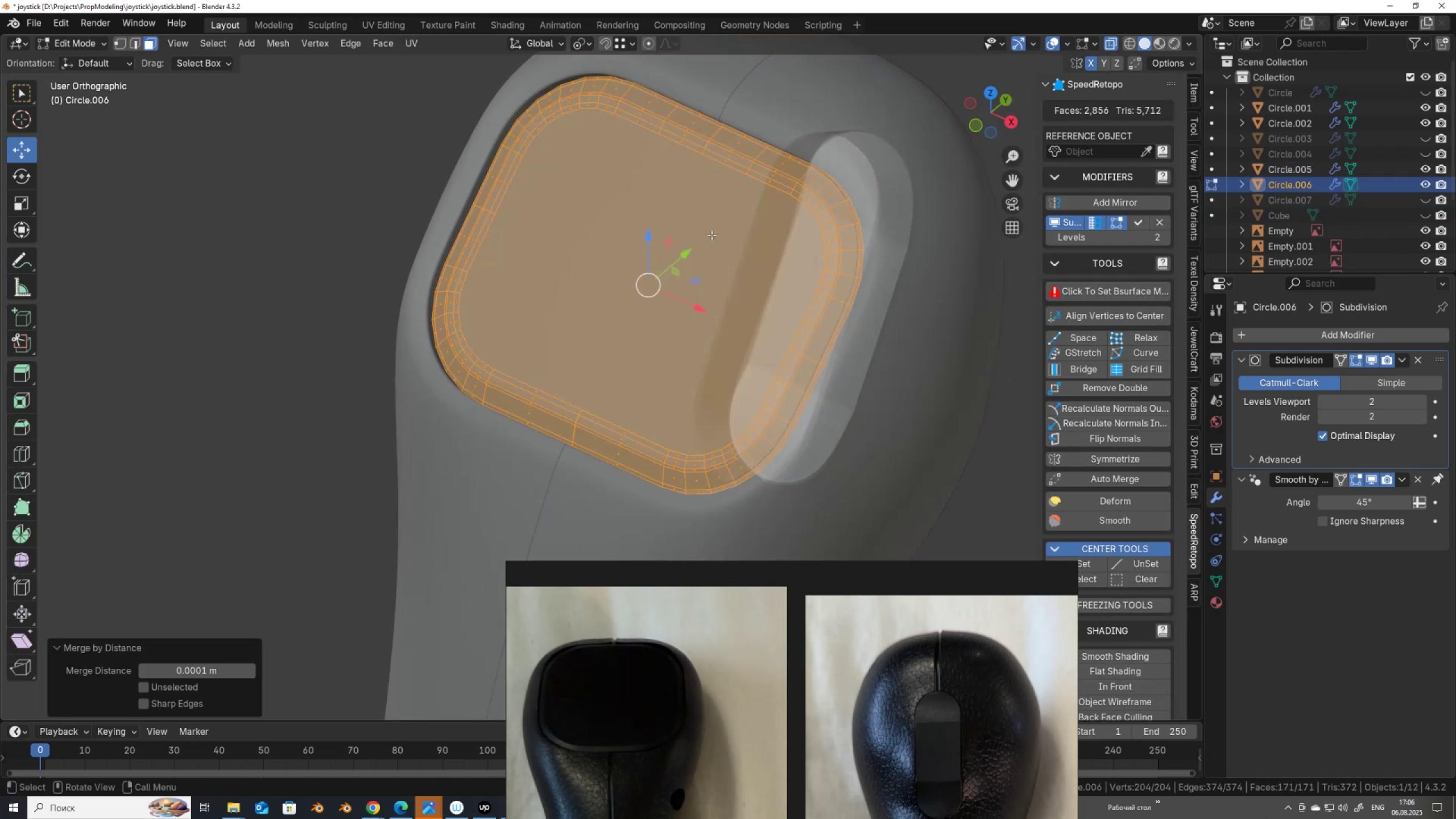 
key(Tab)
 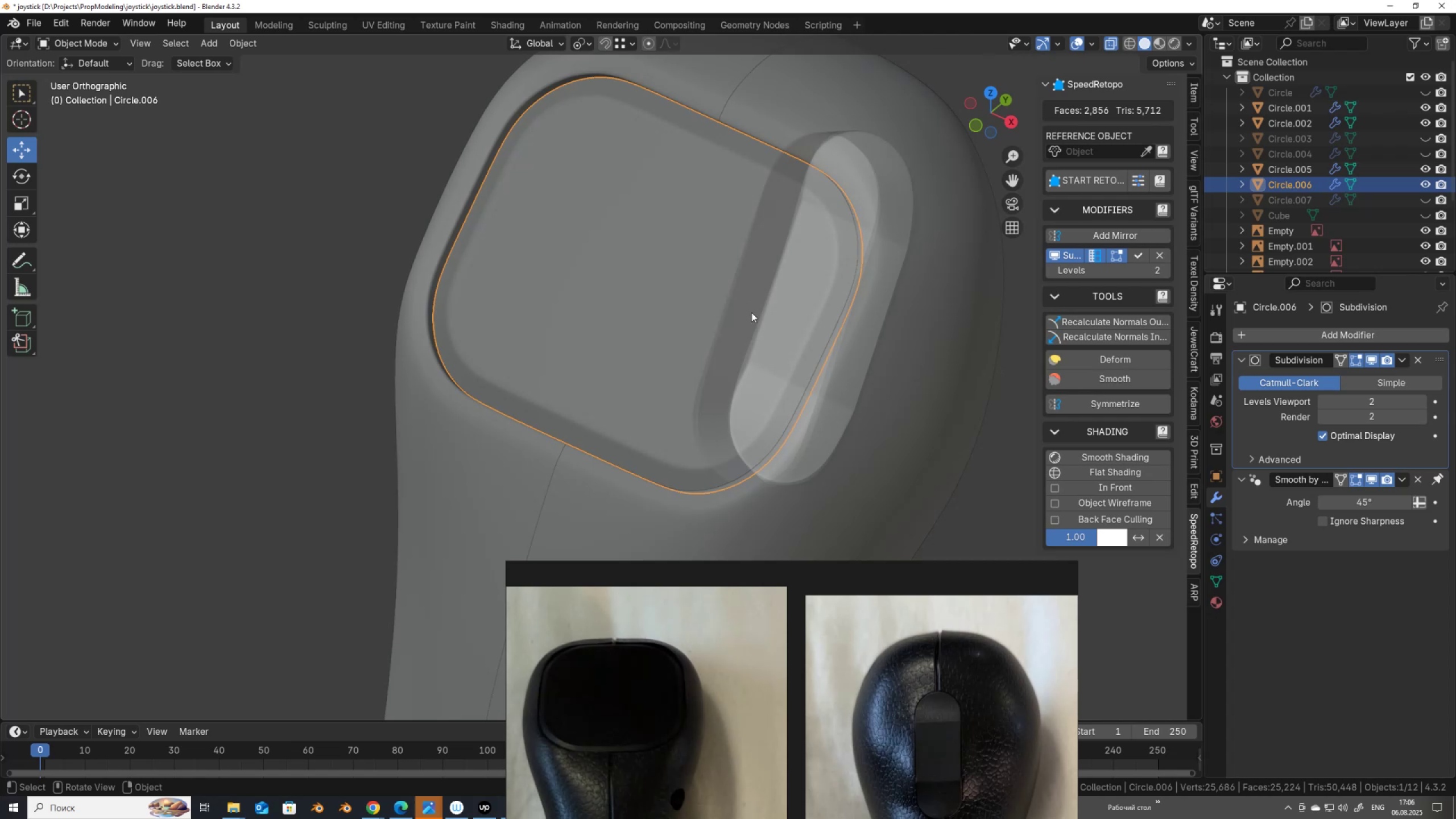 
scroll: coordinate [759, 330], scroll_direction: down, amount: 3.0
 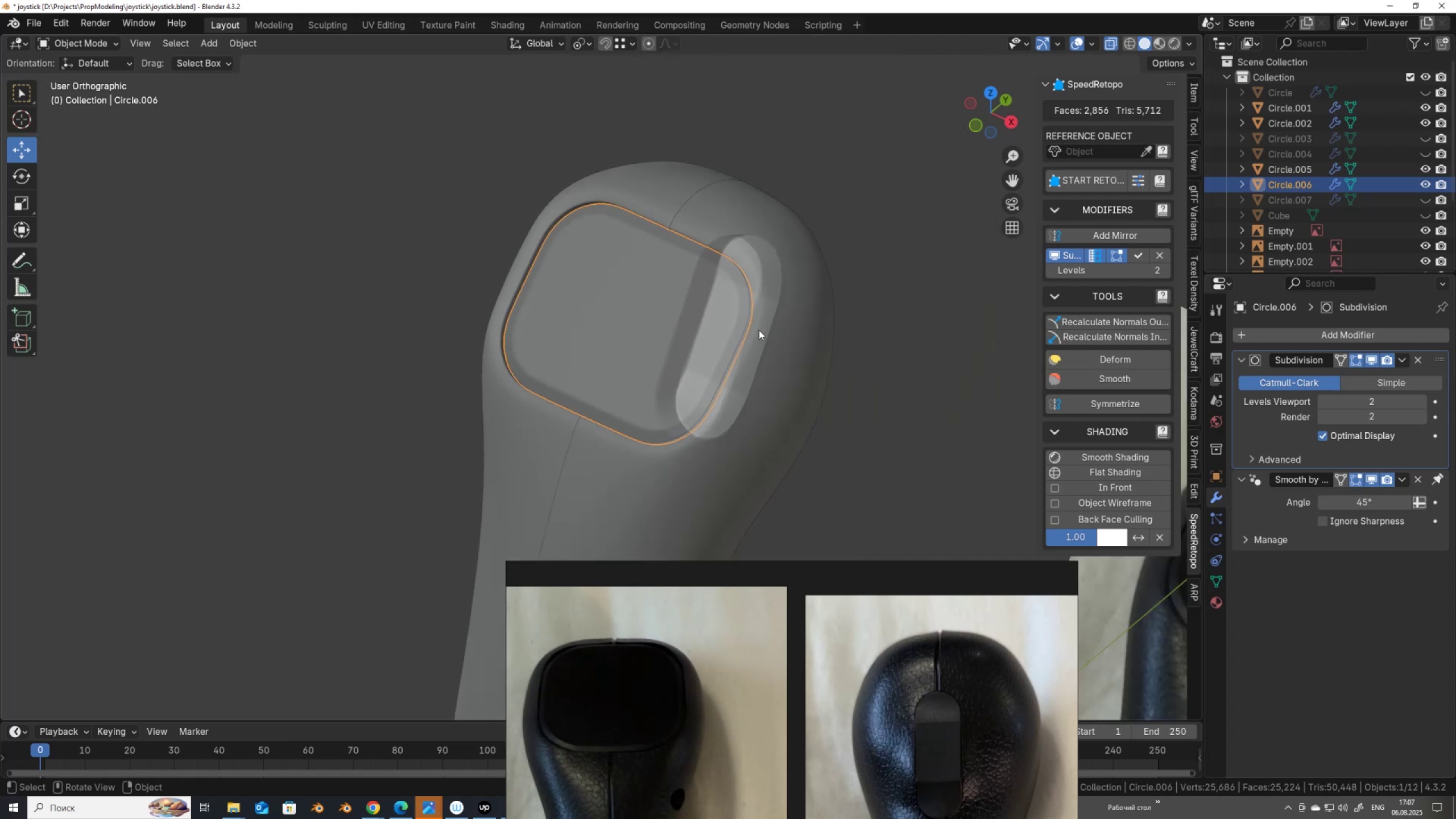 
key(Alt+AltLeft)
 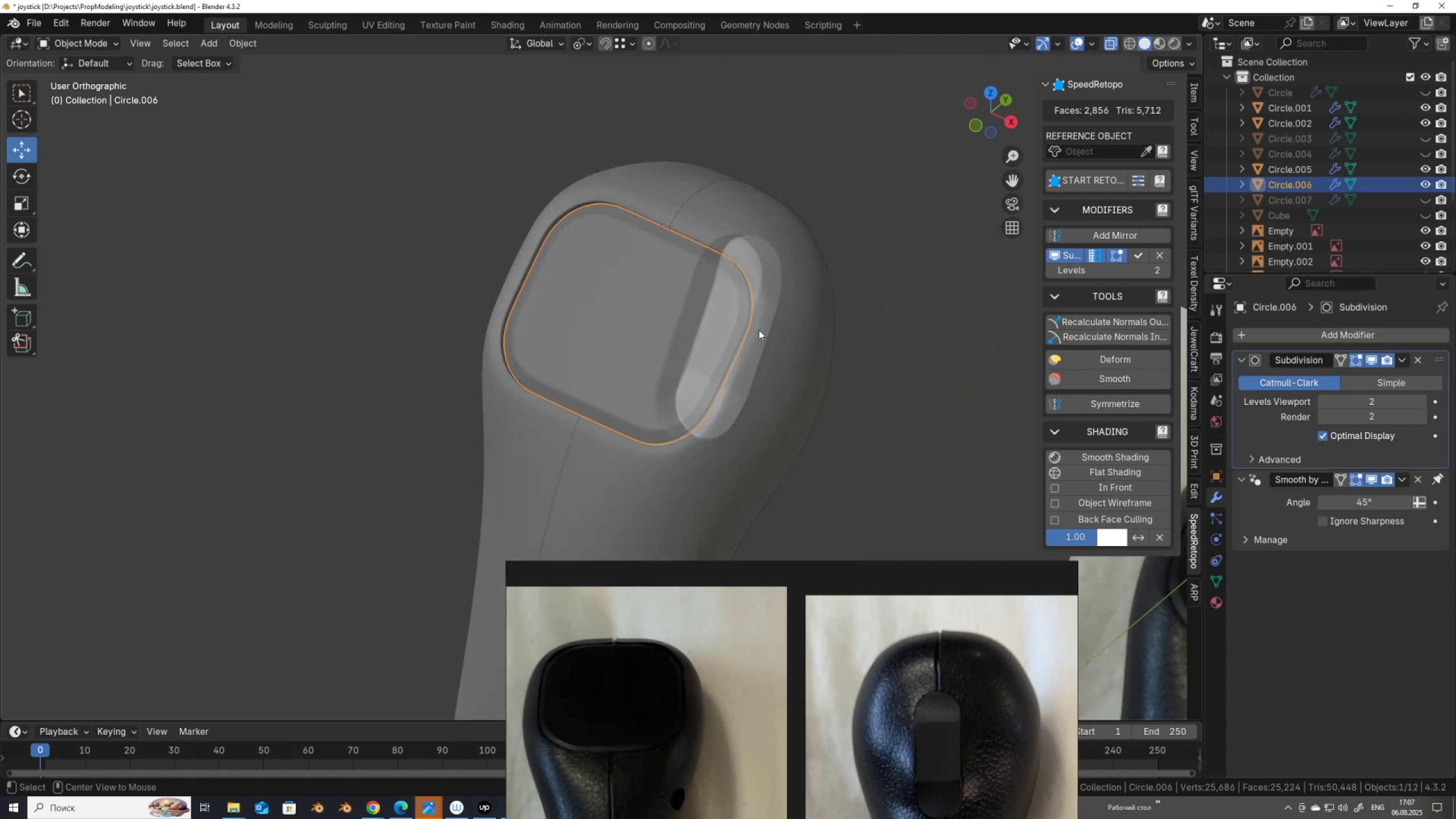 
key(Alt+Z)
 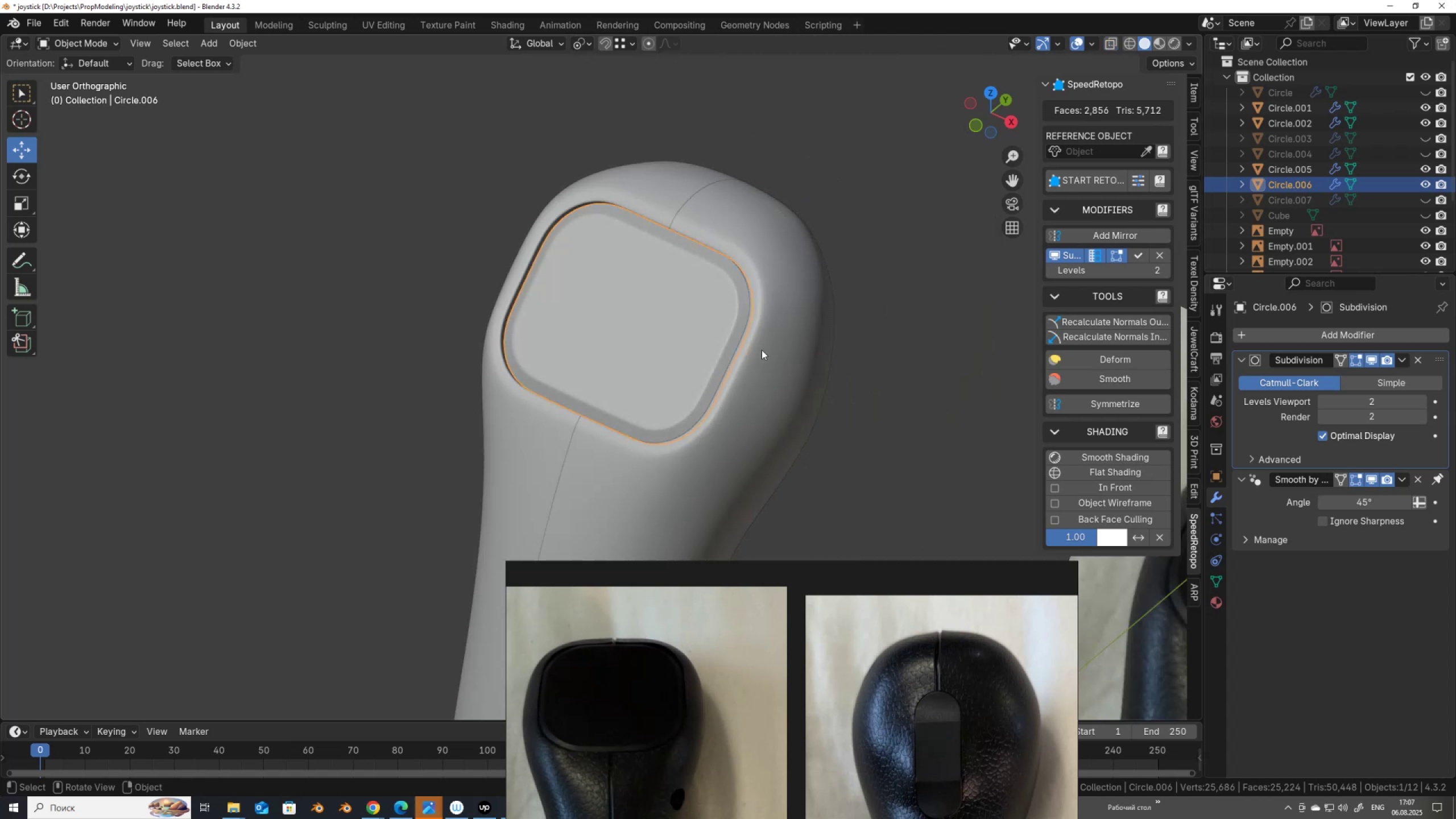 
scroll: coordinate [764, 359], scroll_direction: down, amount: 2.0
 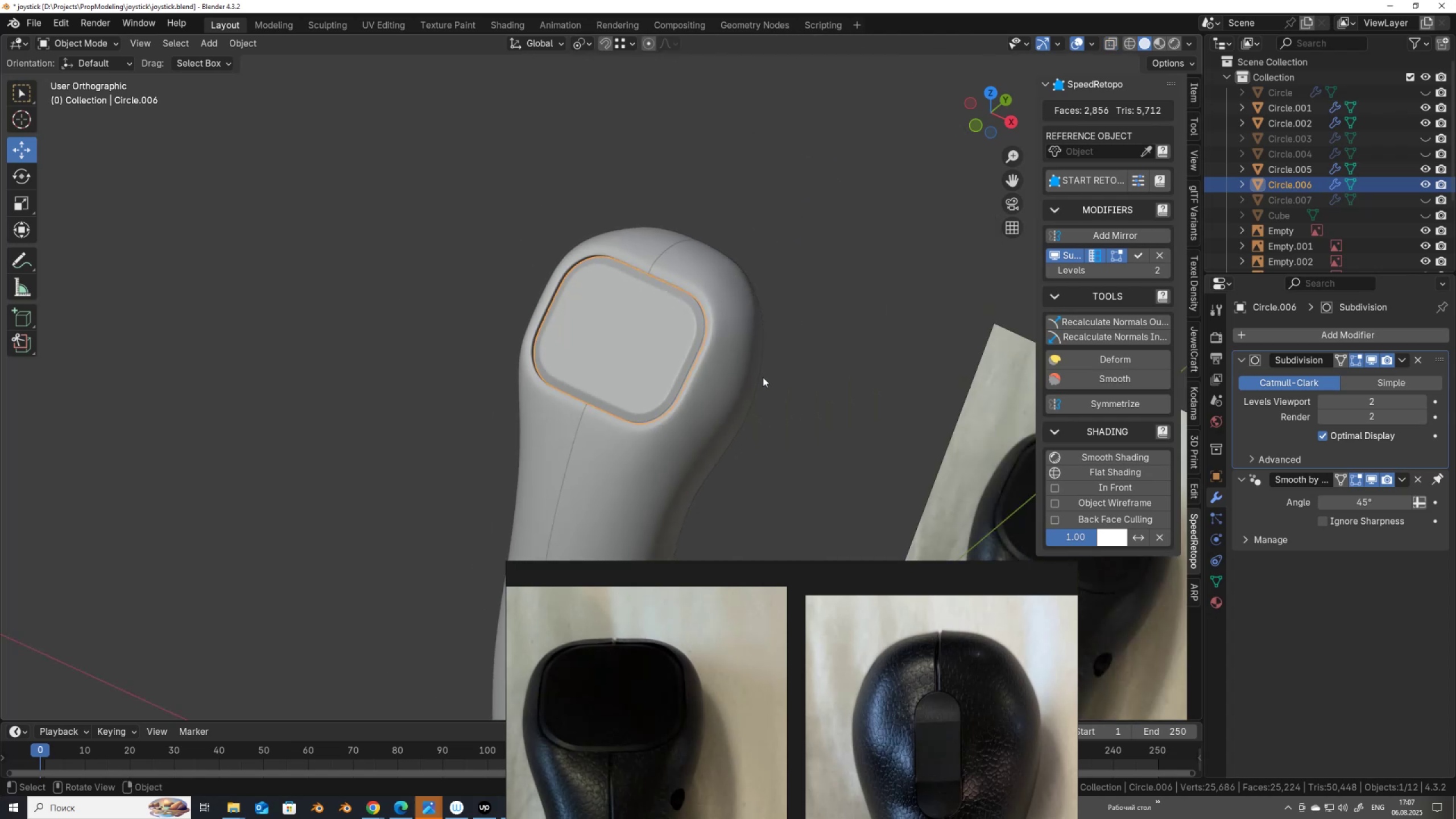 
hold_key(key=ShiftLeft, duration=0.38)
 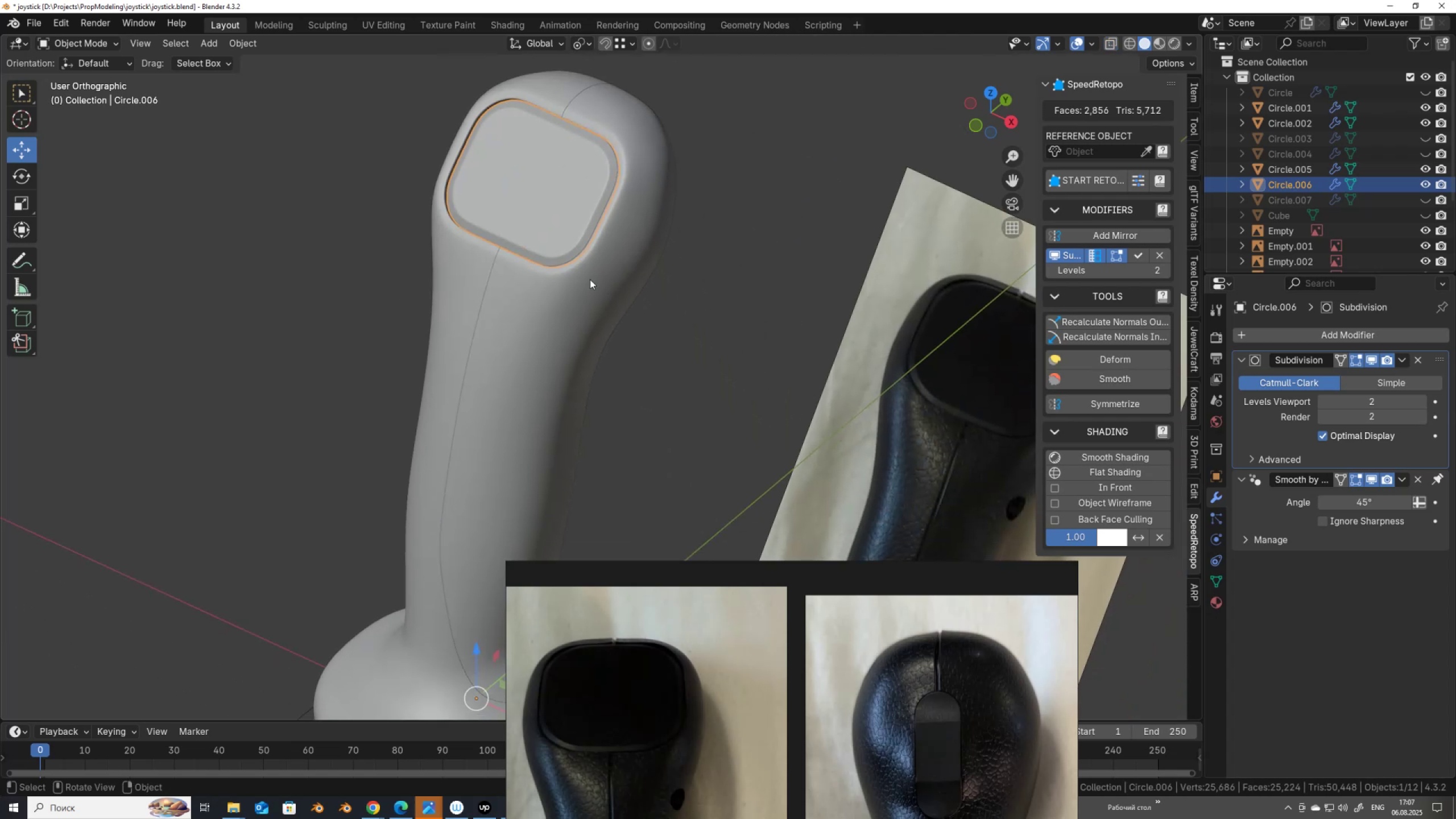 
scroll: coordinate [573, 309], scroll_direction: down, amount: 2.0
 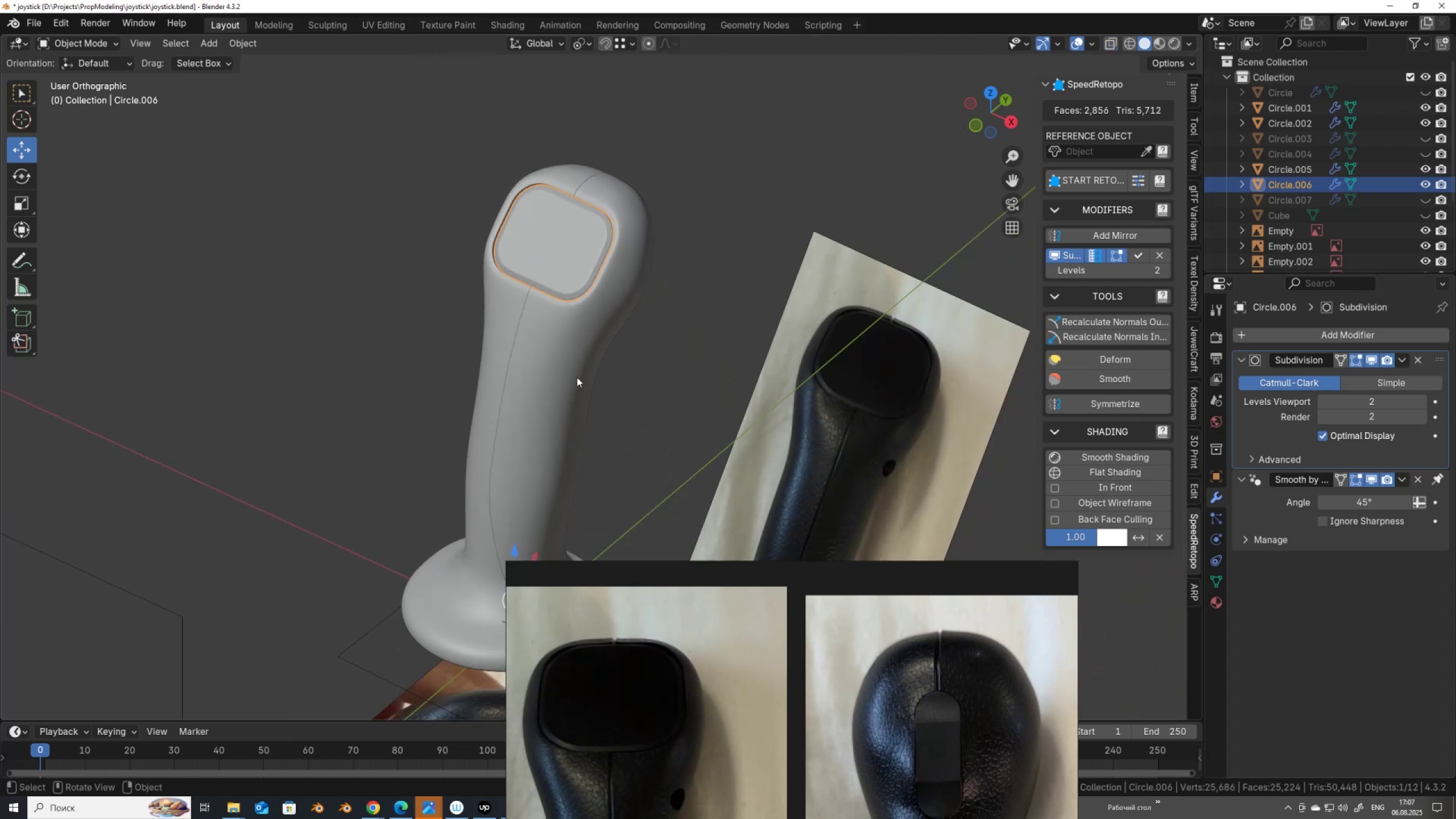 
hold_key(key=ShiftLeft, duration=0.4)
 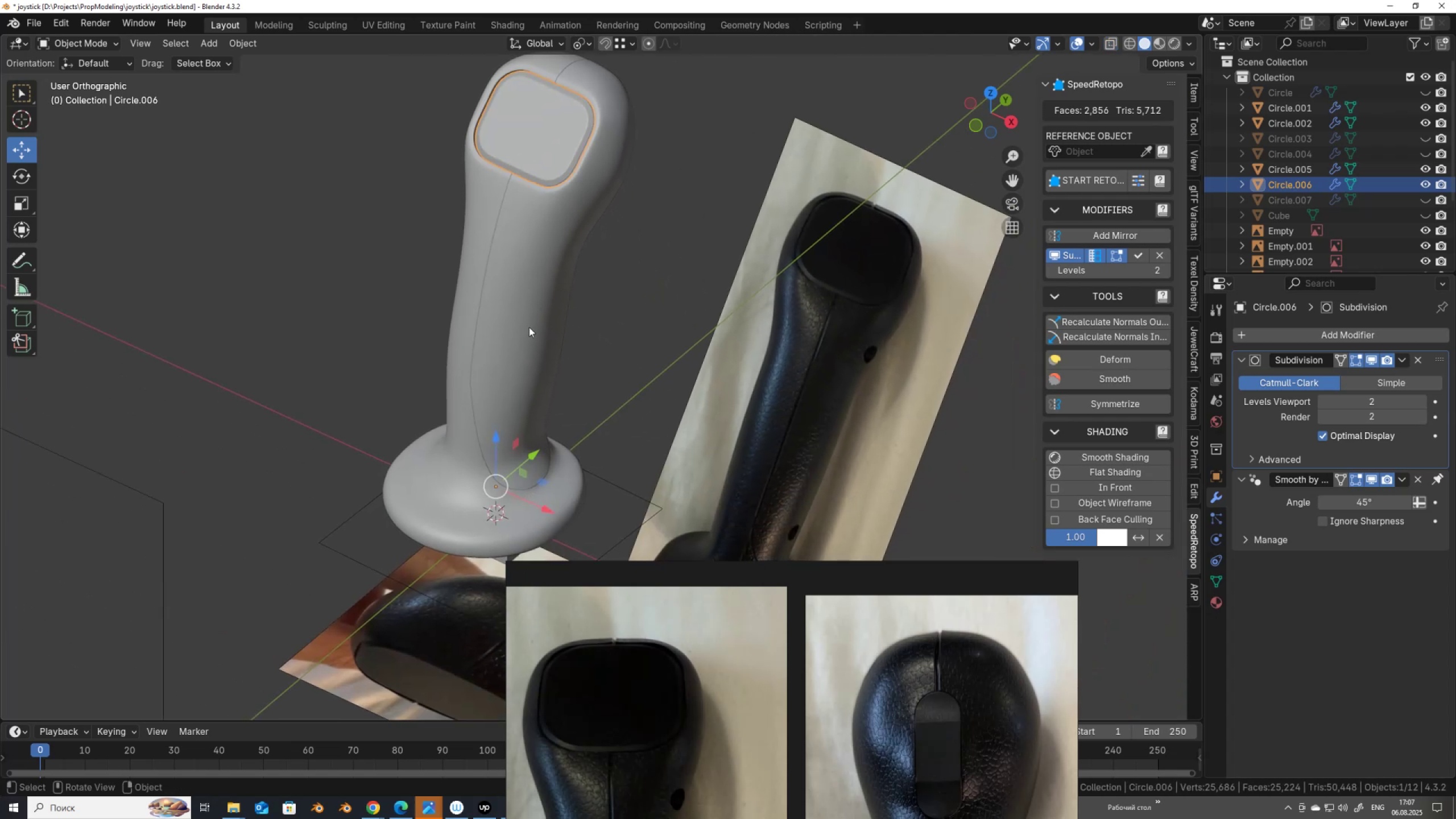 
left_click([529, 327])
 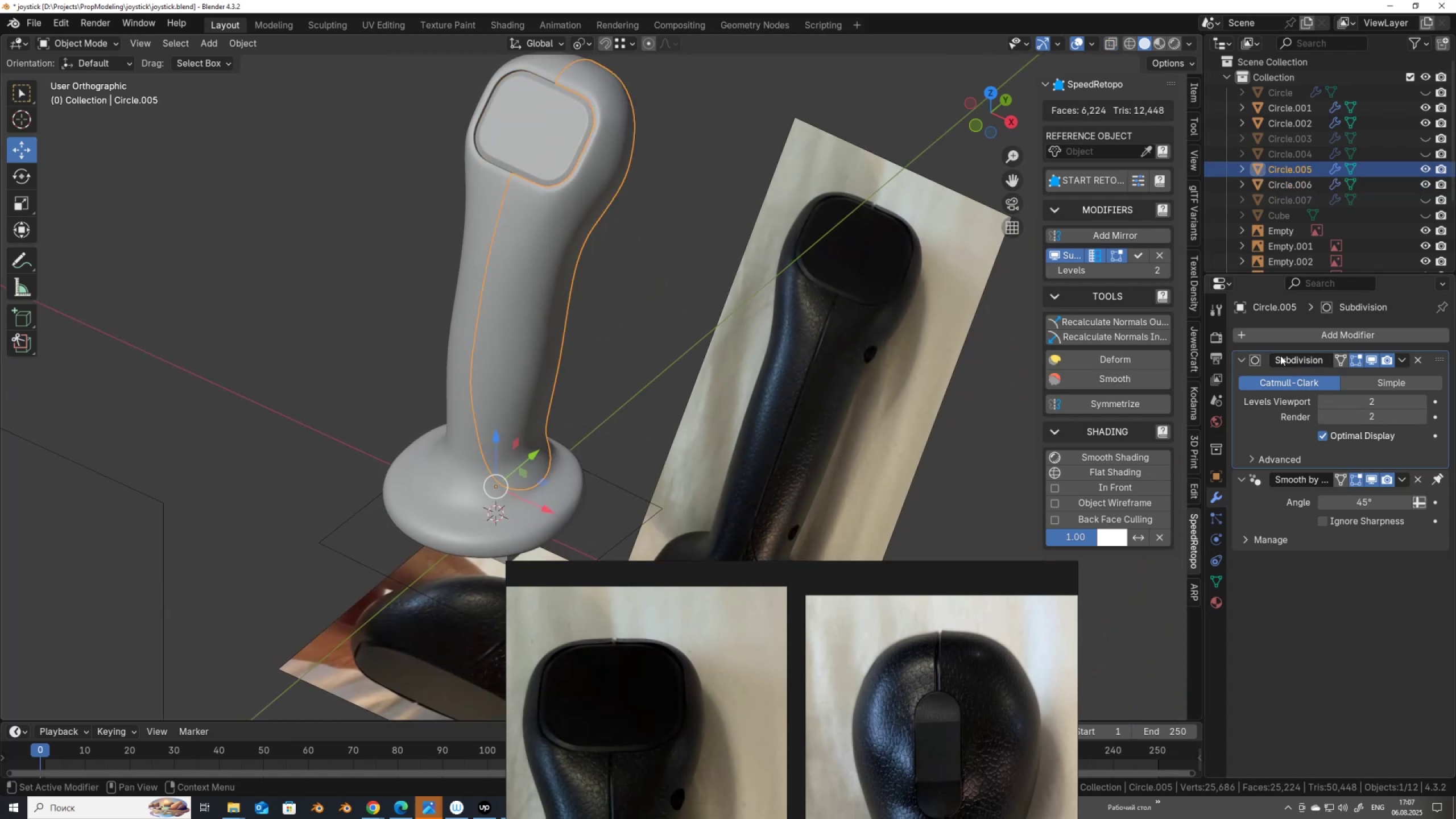 
left_click([1275, 338])
 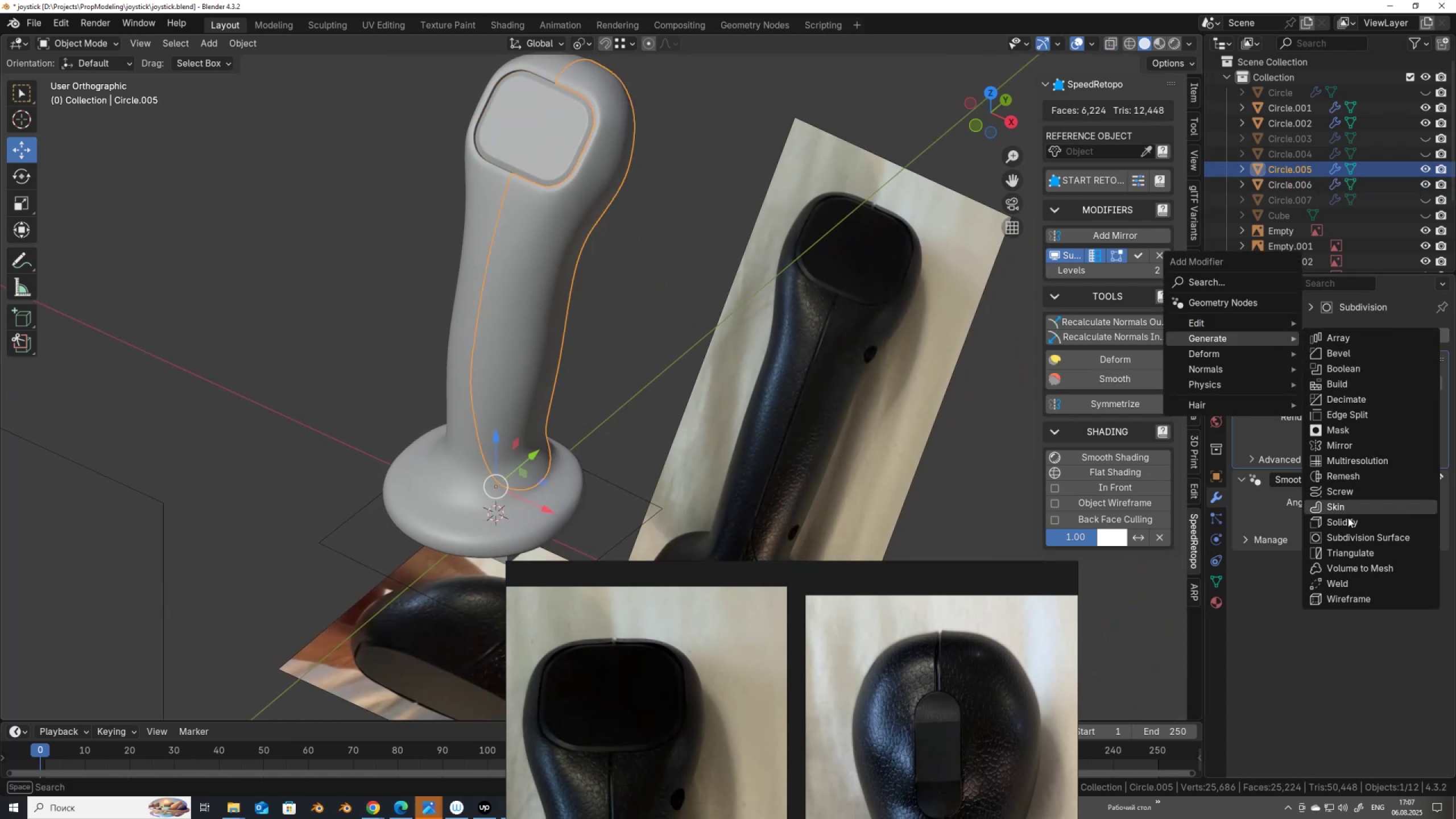 
left_click([1351, 522])
 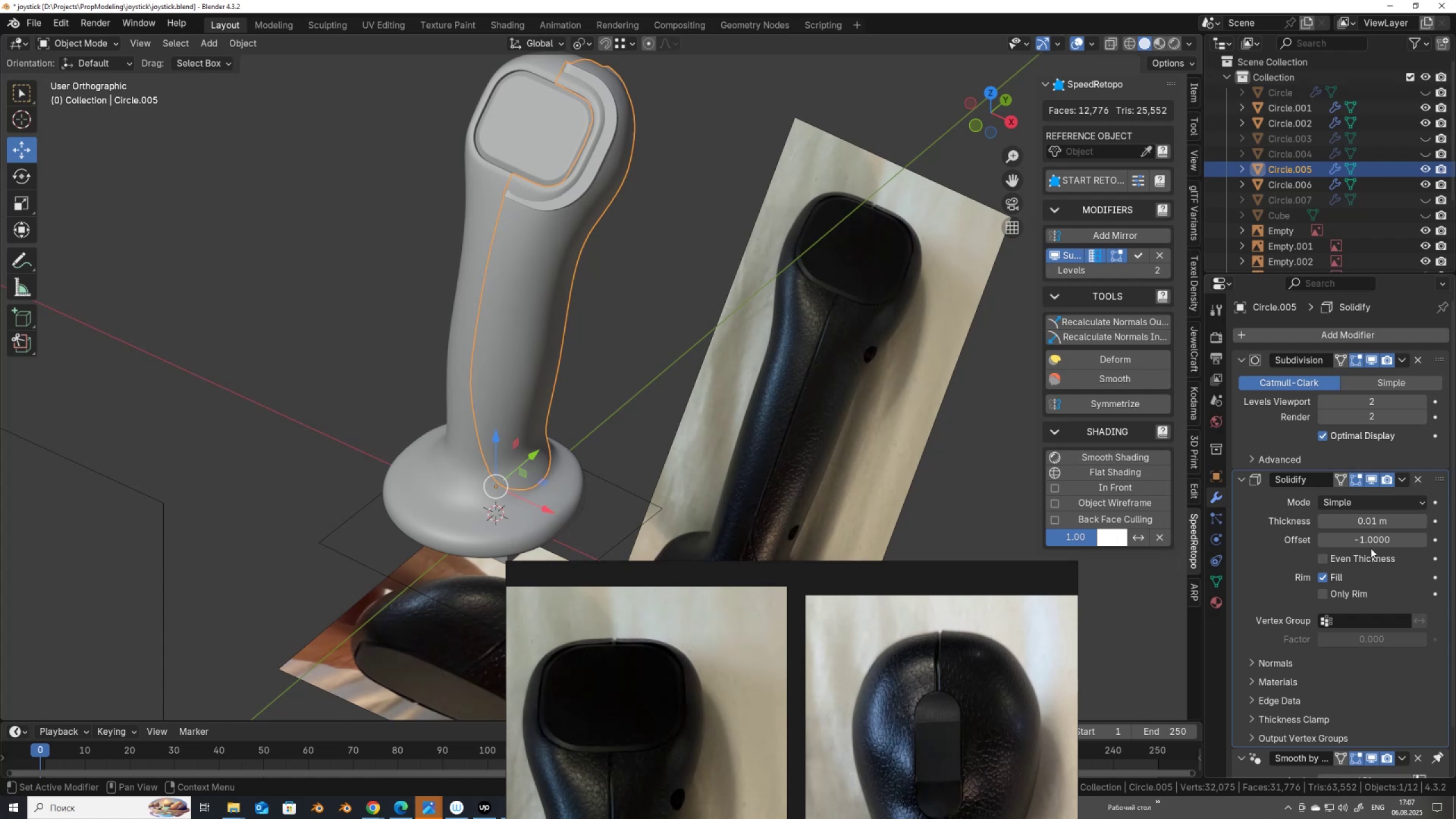 
left_click_drag(start_coordinate=[1372, 540], to_coordinate=[486, 501])
 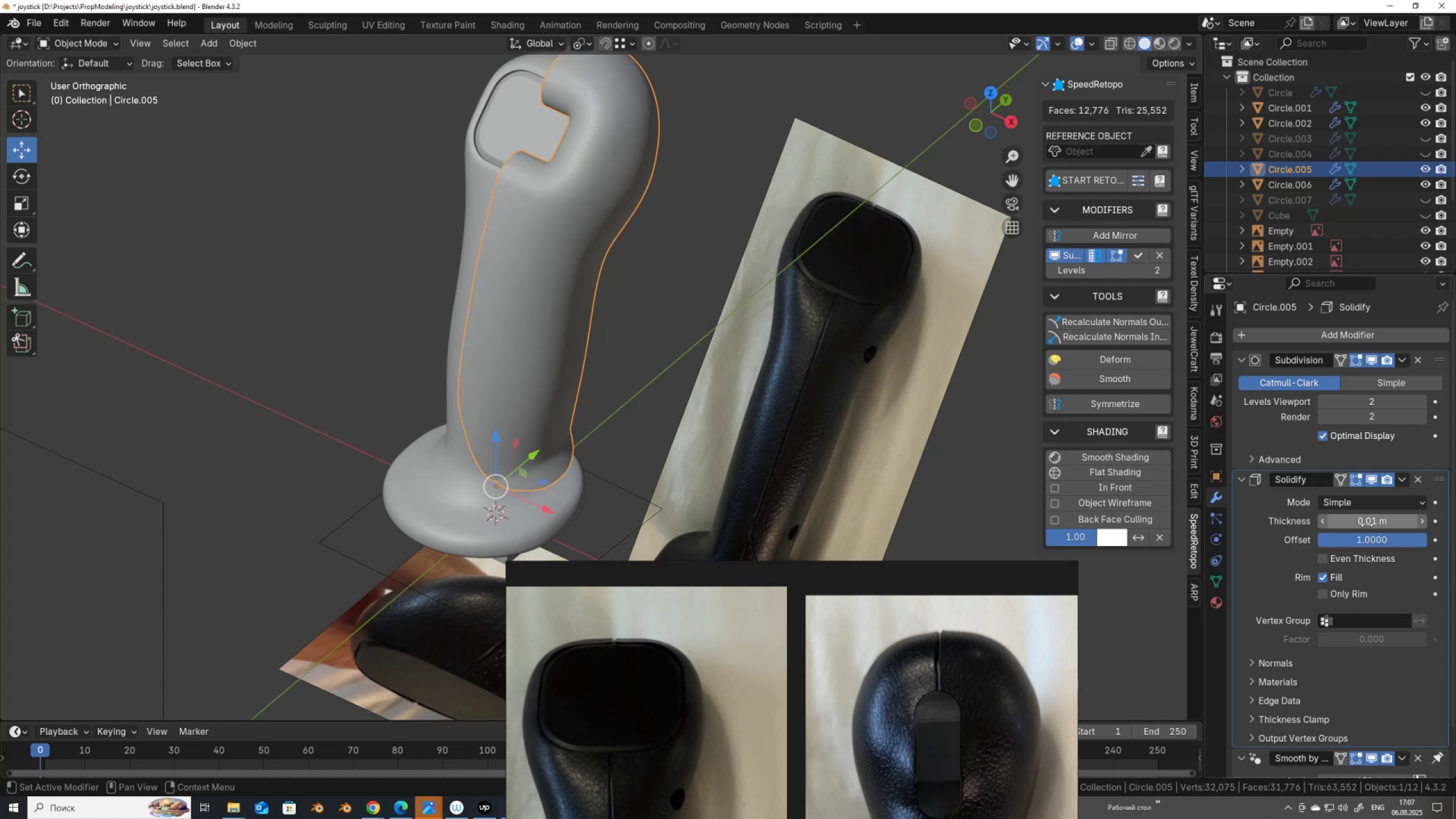 
left_click([1371, 520])
 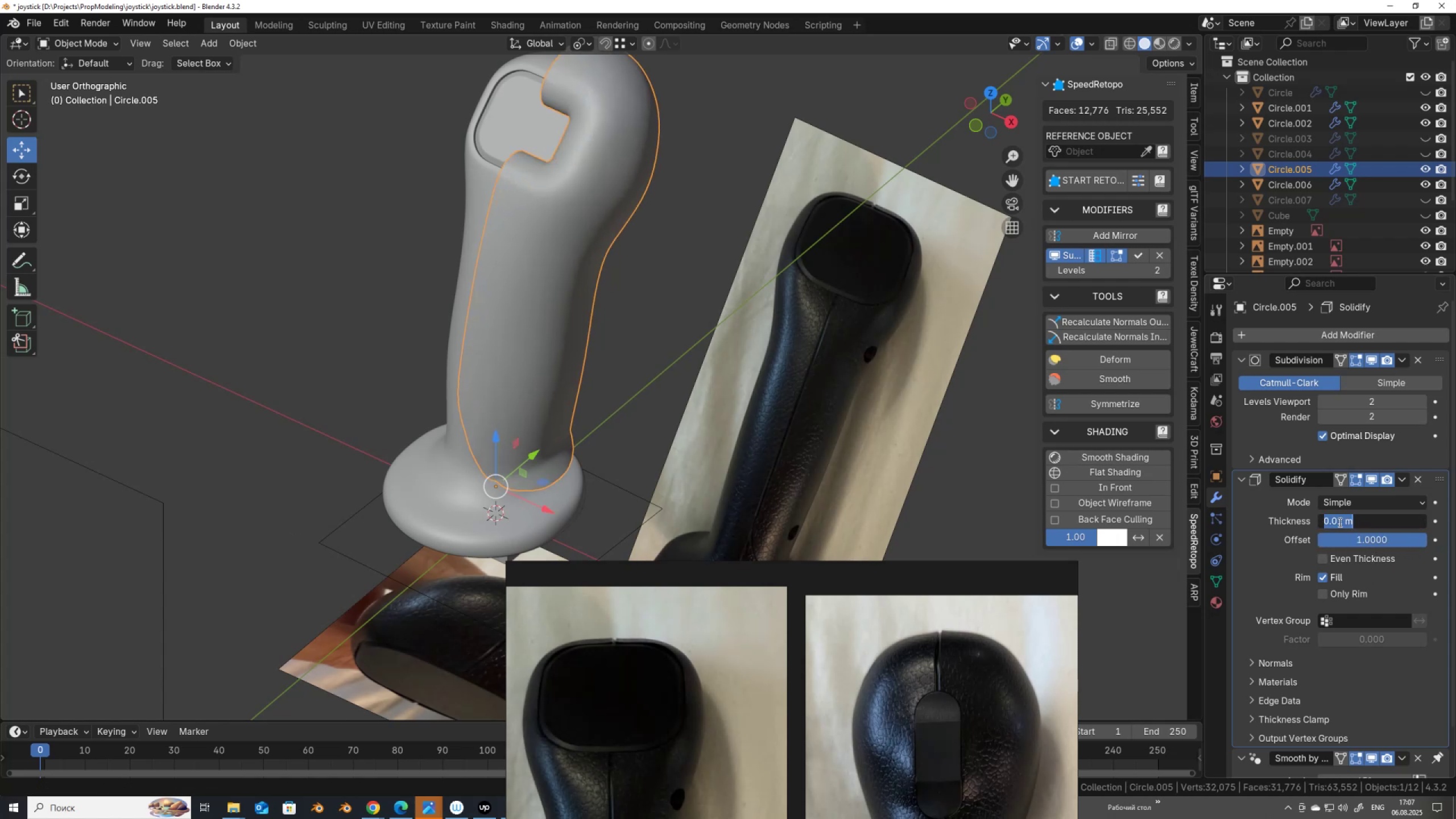 
left_click([1339, 522])
 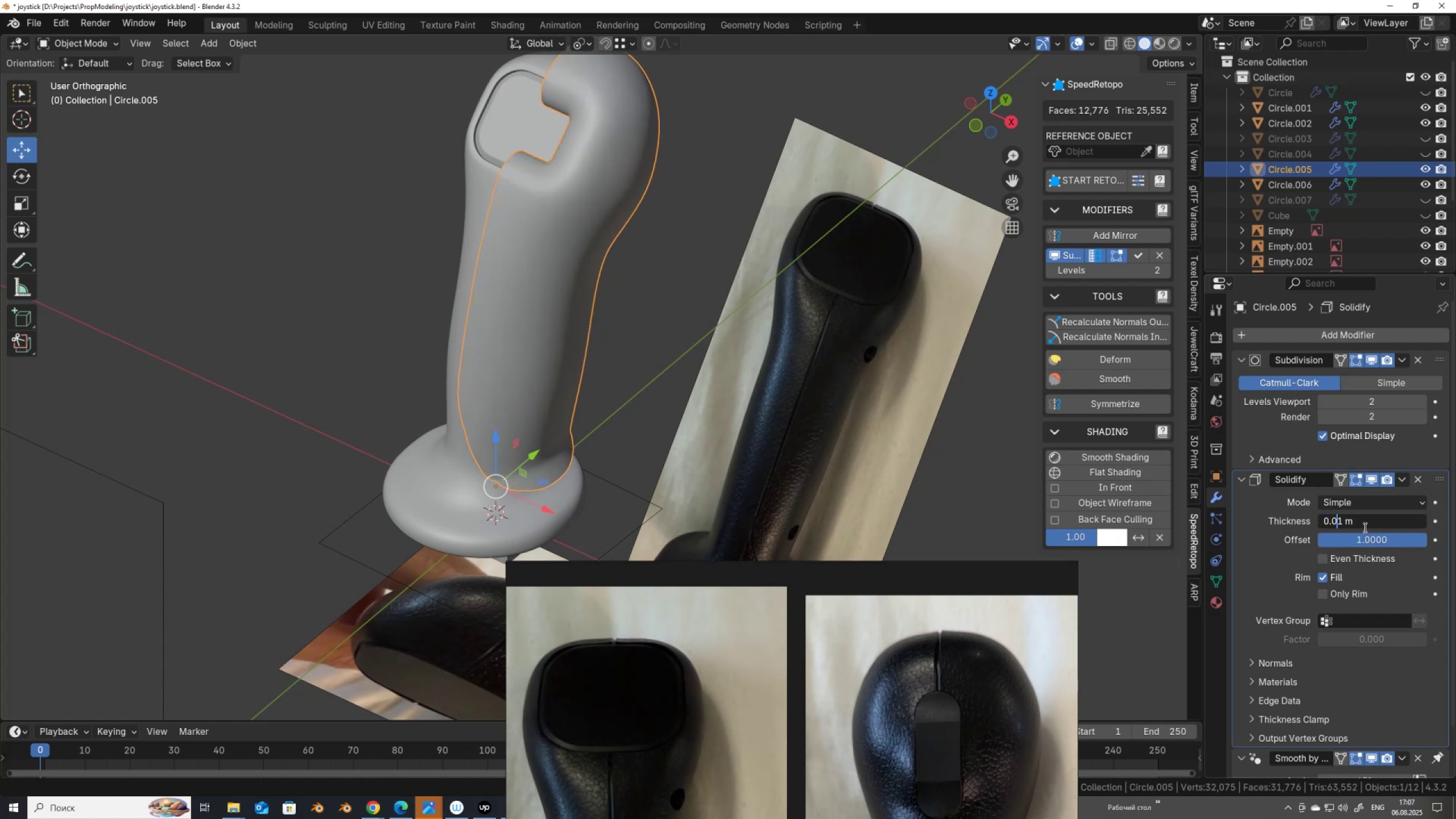 
key(Numpad0)
 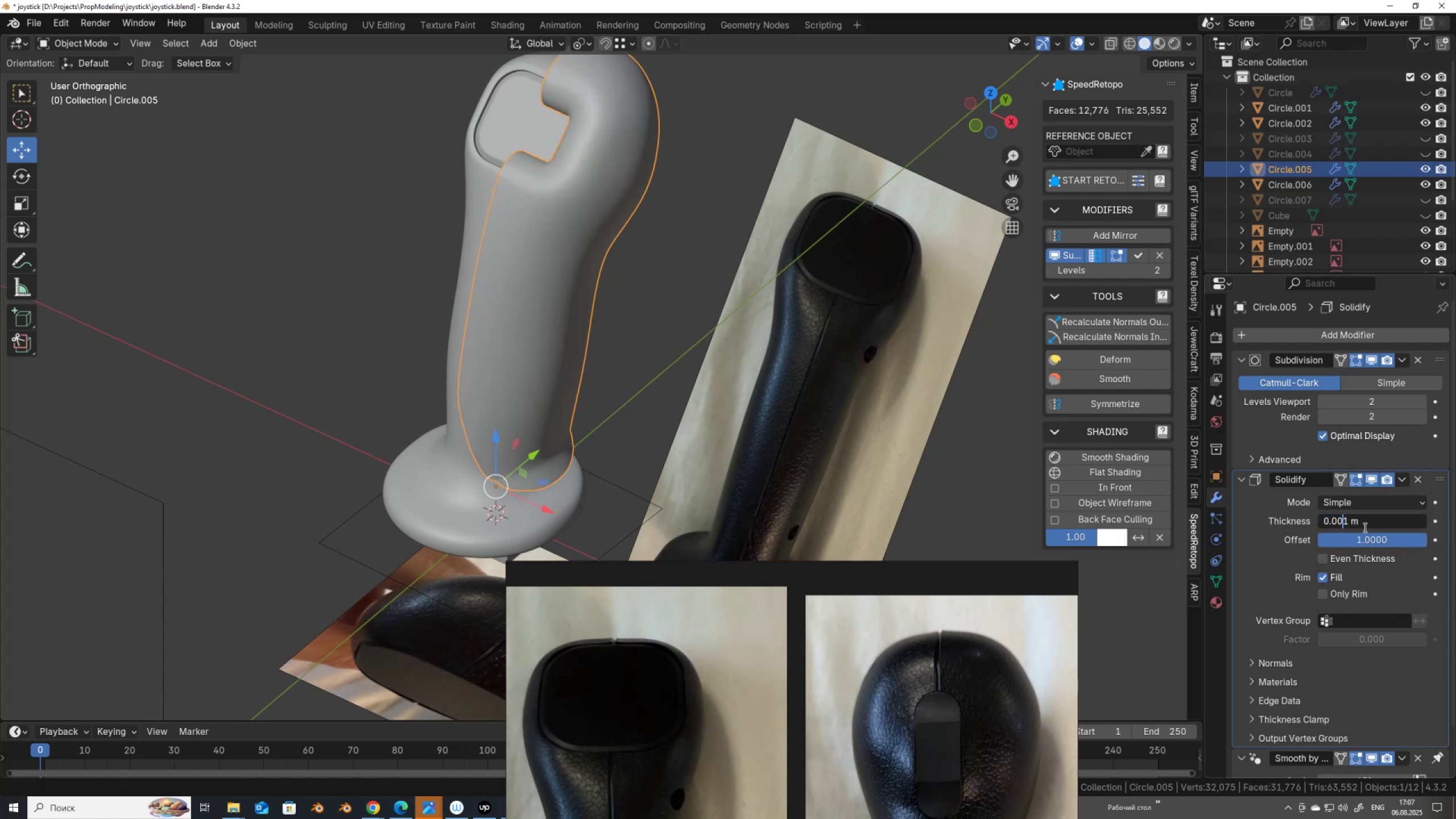 
key(NumpadEnter)
 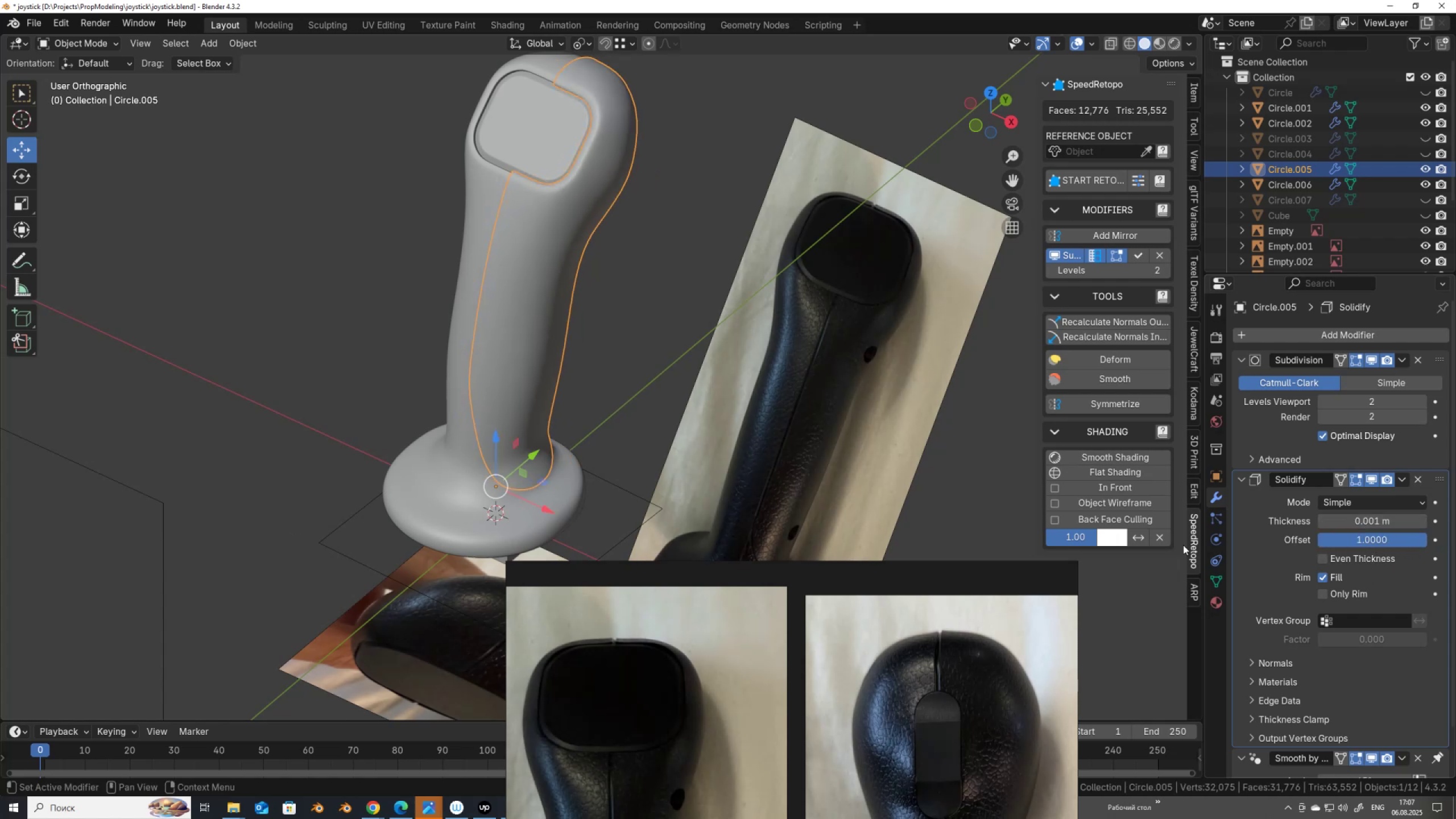 
scroll: coordinate [408, 418], scroll_direction: up, amount: 1.0
 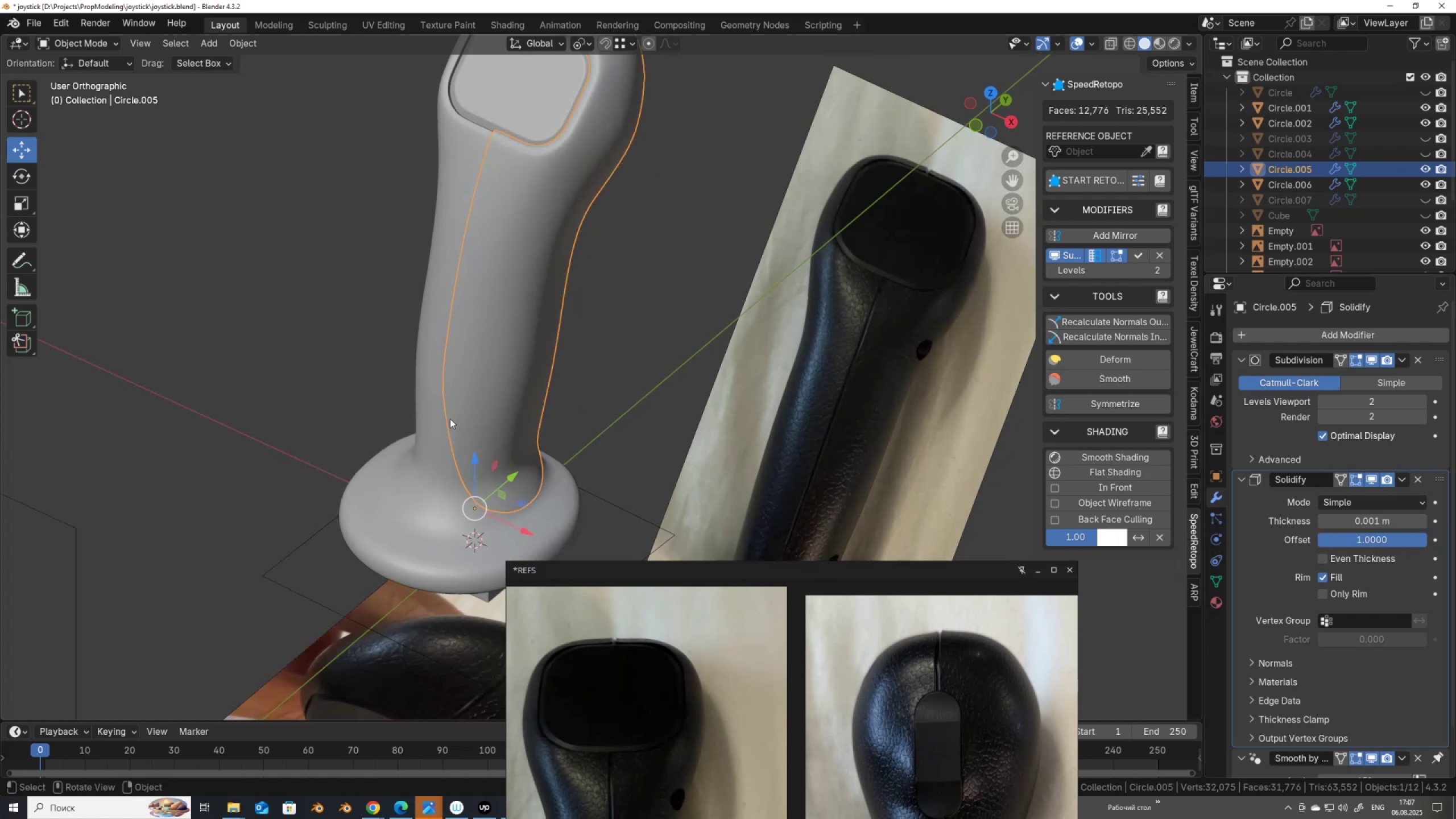 
left_click([438, 432])
 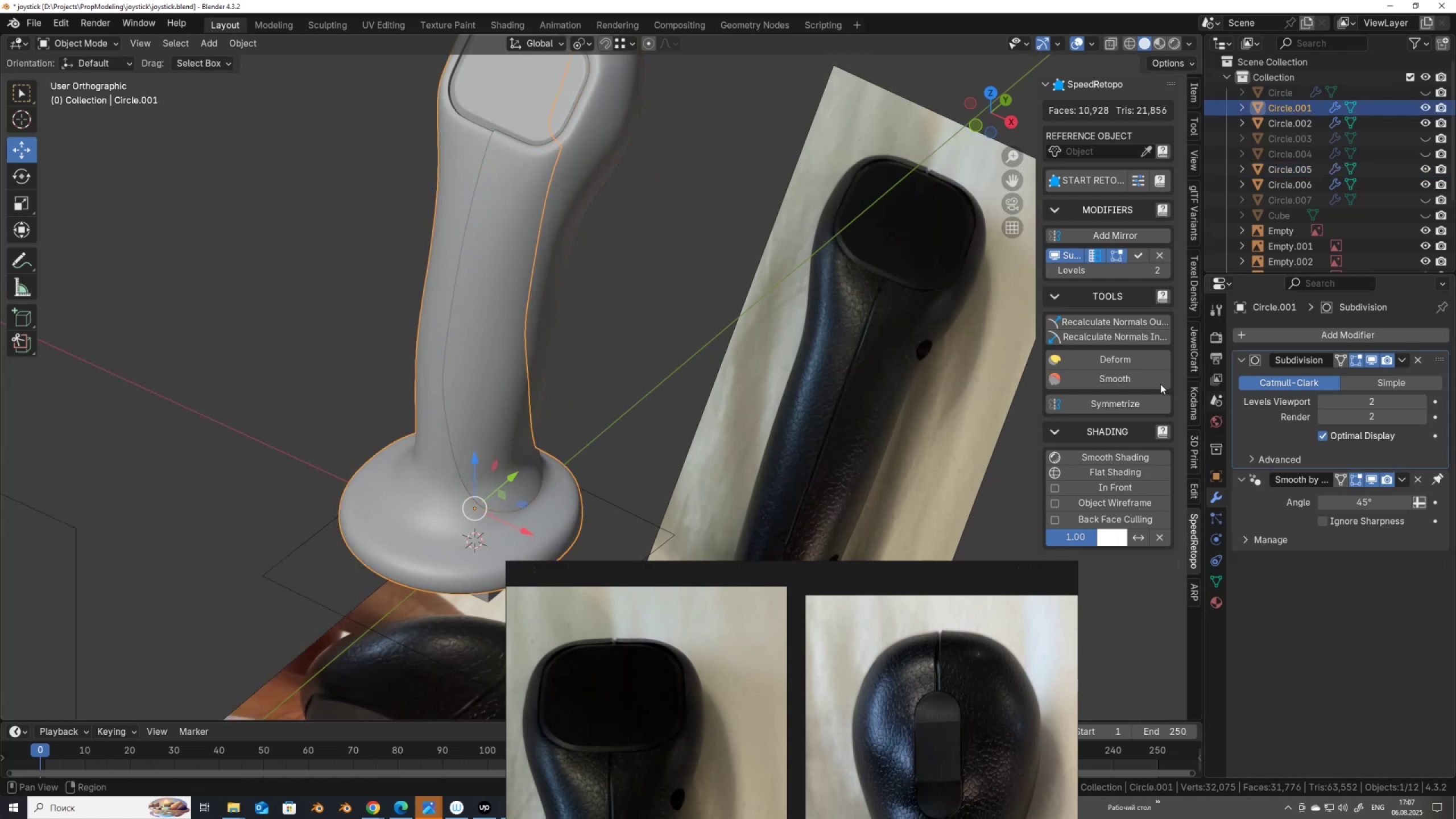 
hold_key(key=ShiftLeft, duration=0.43)
left_click([533, 325])
 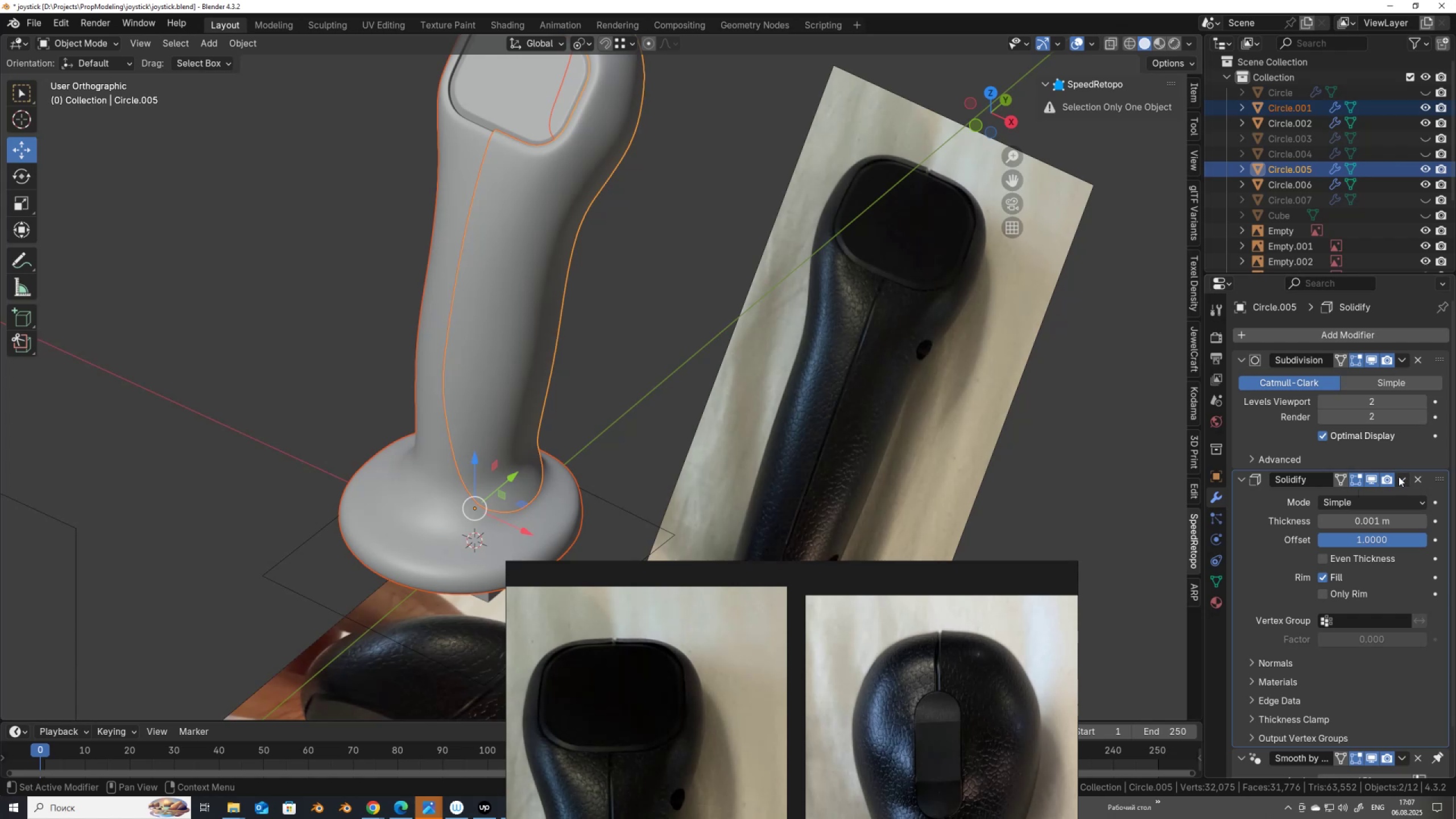 
left_click([1402, 477])
 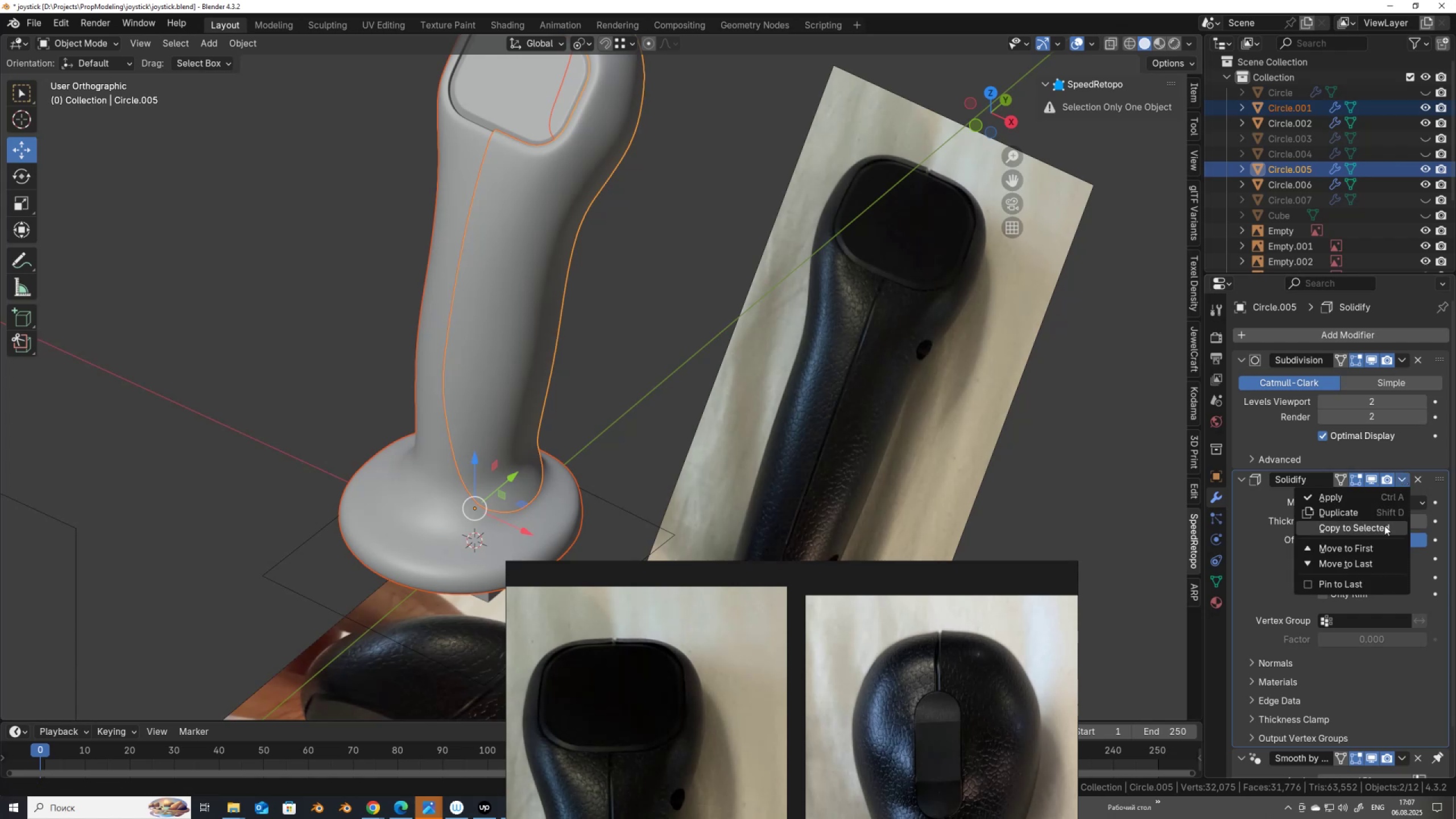 
left_click([1384, 526])
 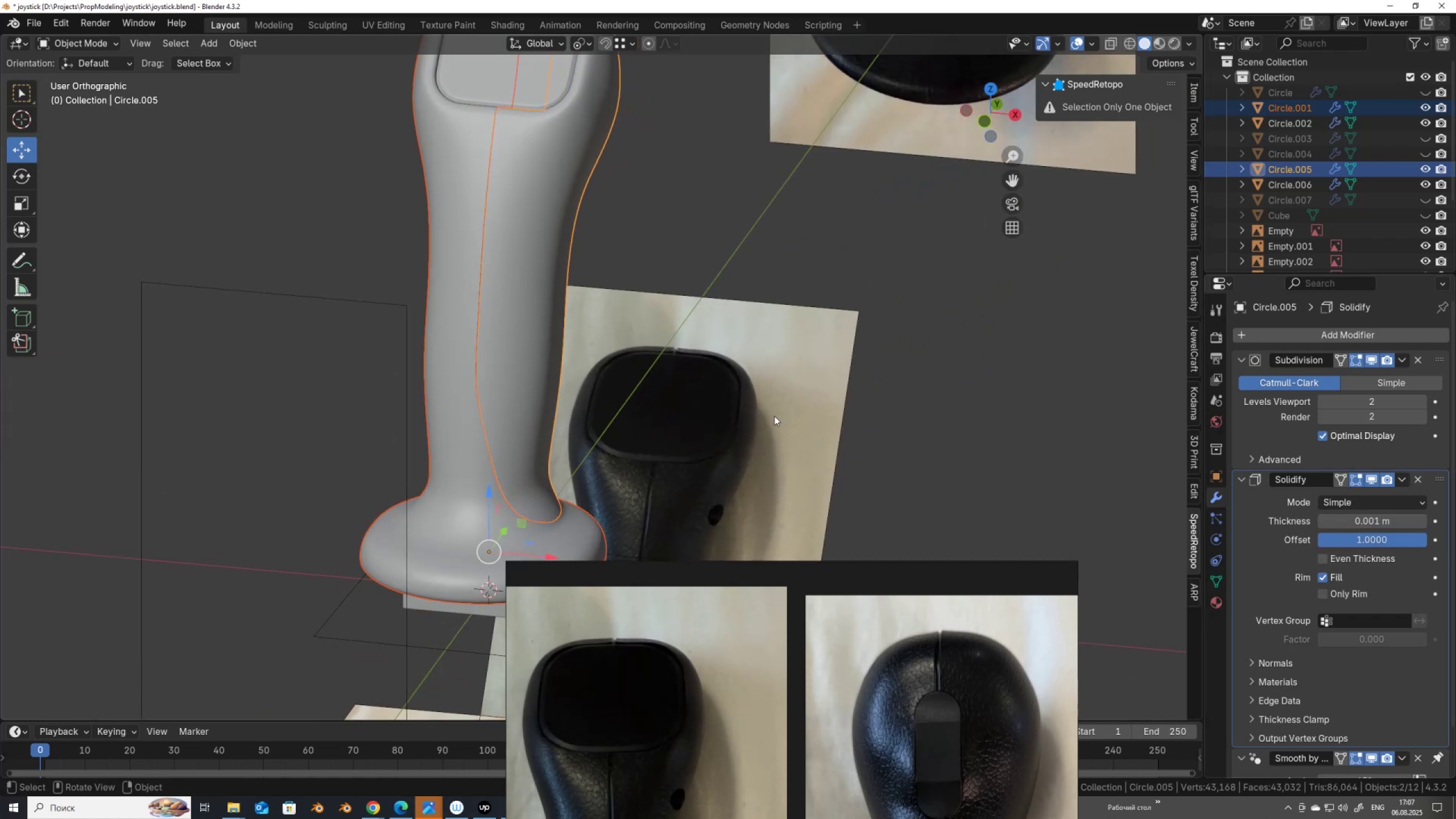 
left_click([777, 415])
 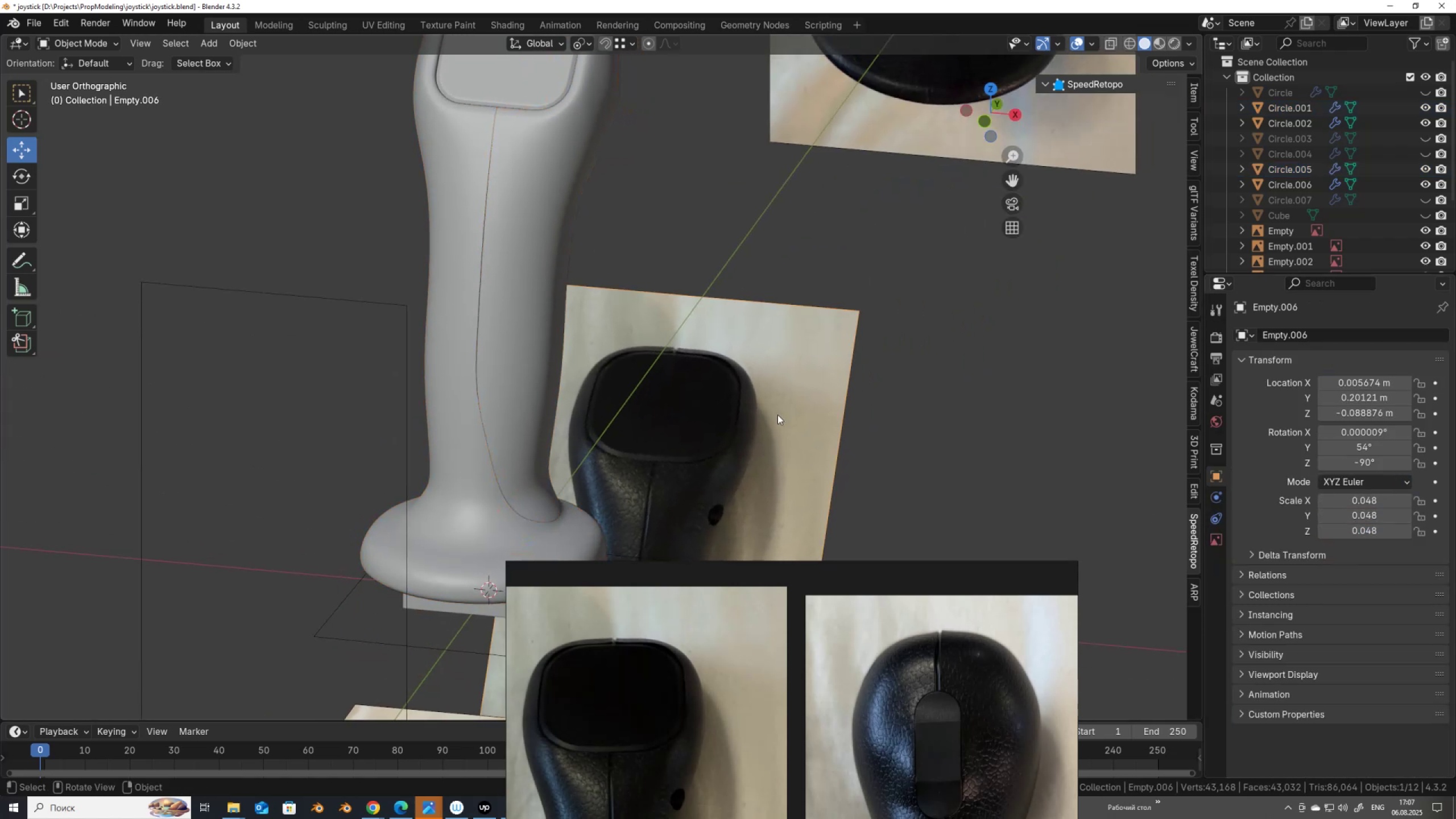 
key(Tab)
 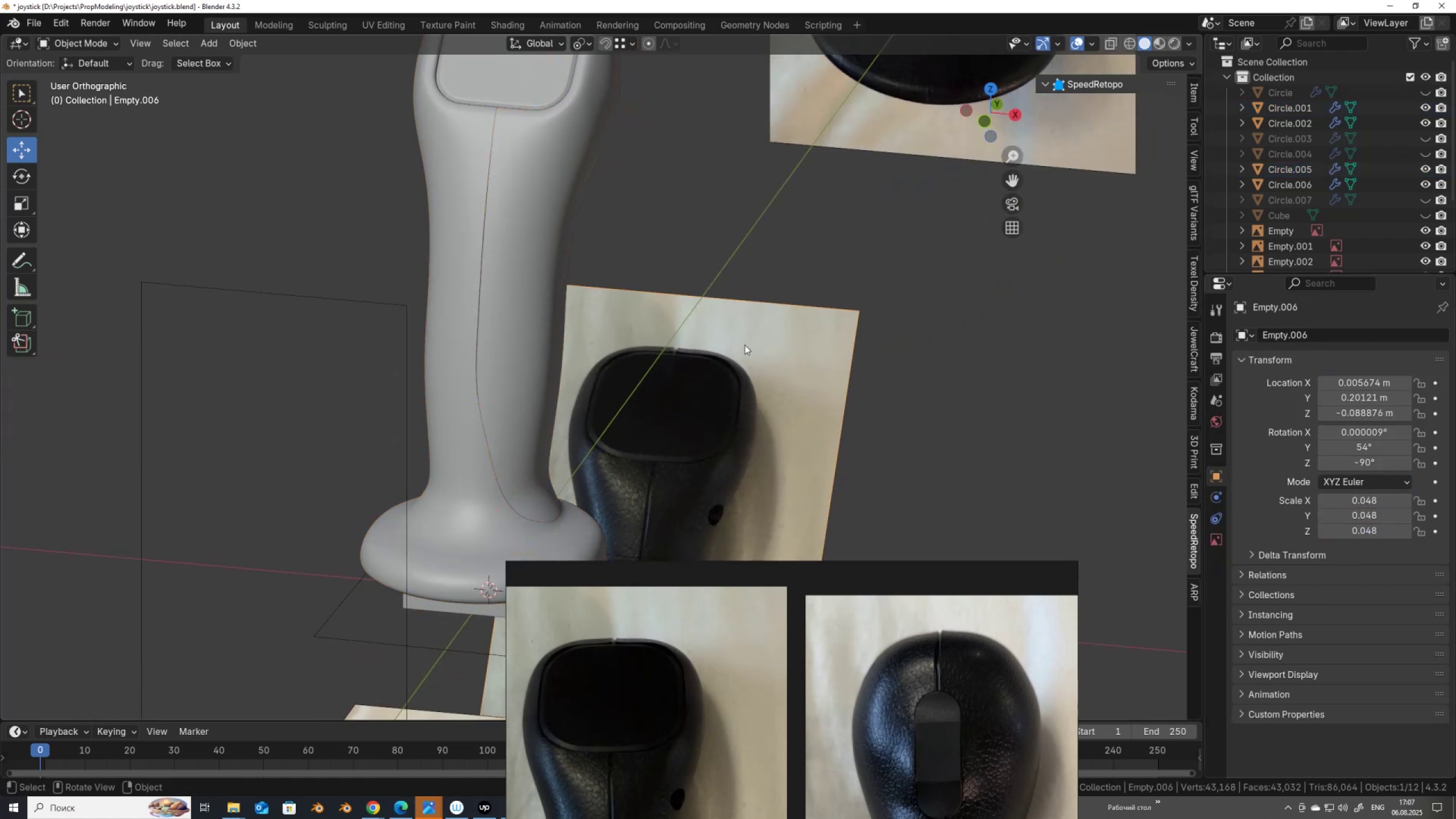 
hold_key(key=ShiftLeft, duration=0.42)
 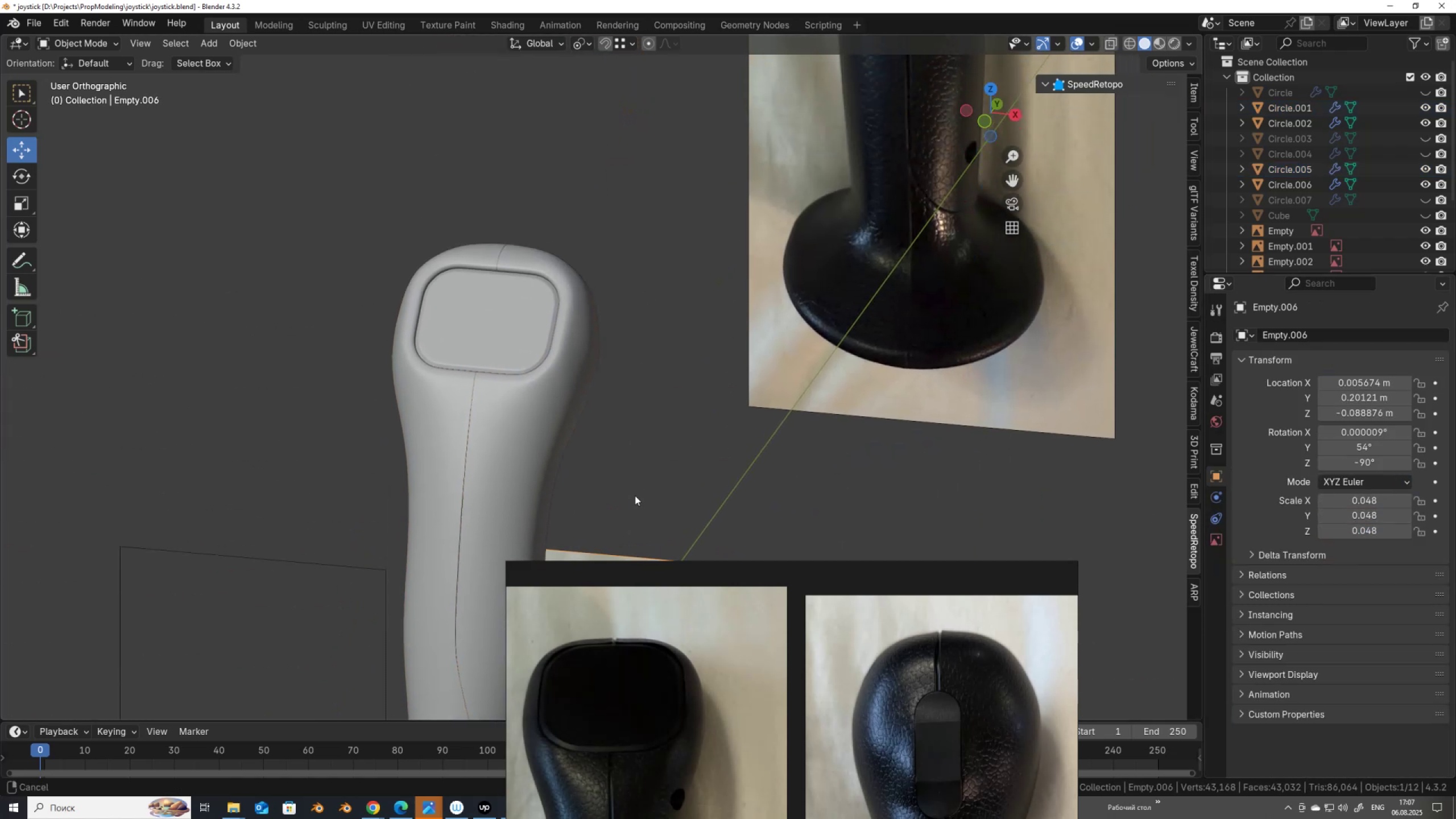 
scroll: coordinate [467, 340], scroll_direction: up, amount: 4.0
 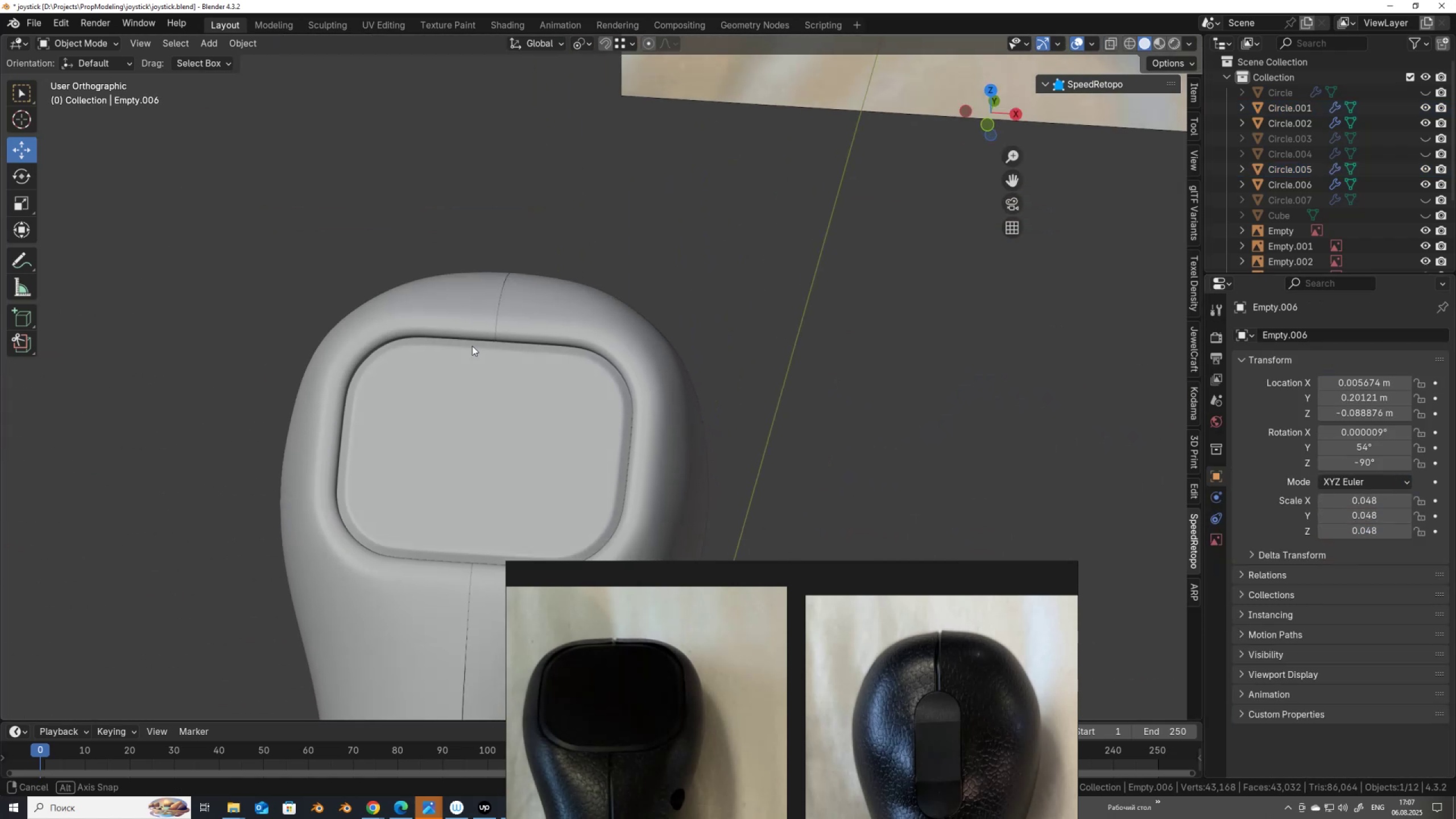 
scroll: coordinate [604, 458], scroll_direction: down, amount: 5.0
 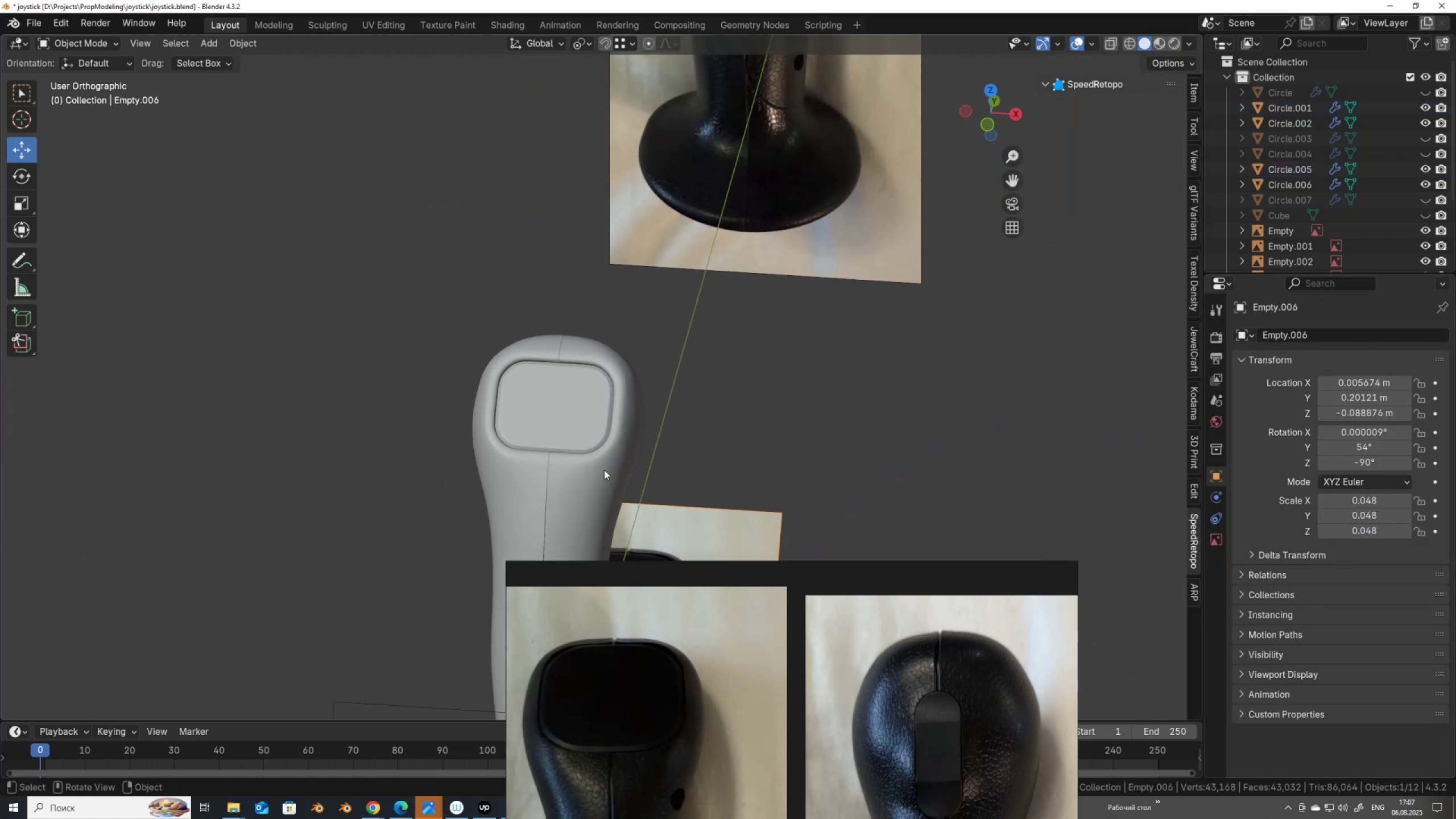 
hold_key(key=ShiftLeft, duration=0.45)
 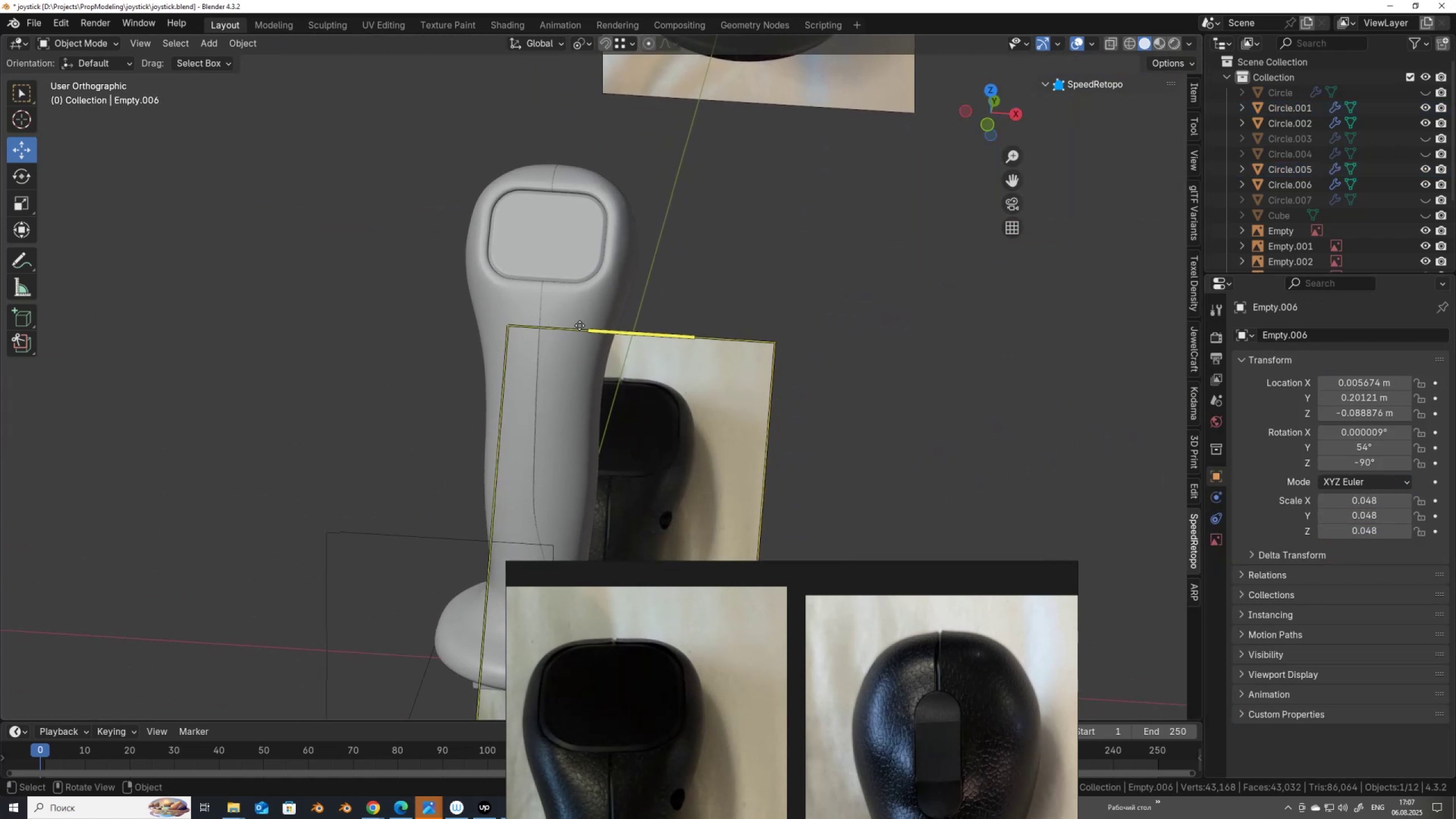 
scroll: coordinate [576, 322], scroll_direction: up, amount: 1.0
 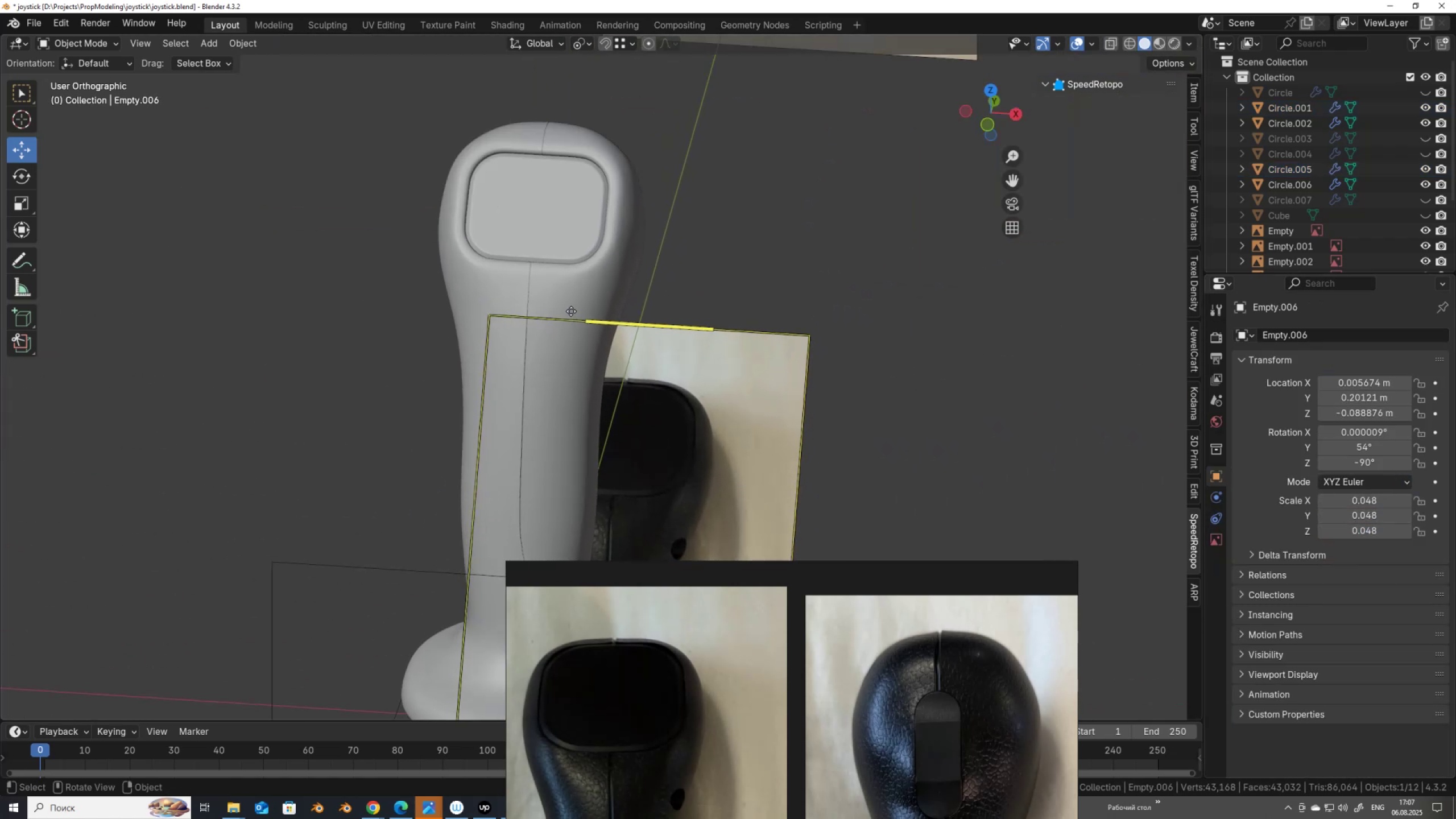 
left_click([571, 311])
 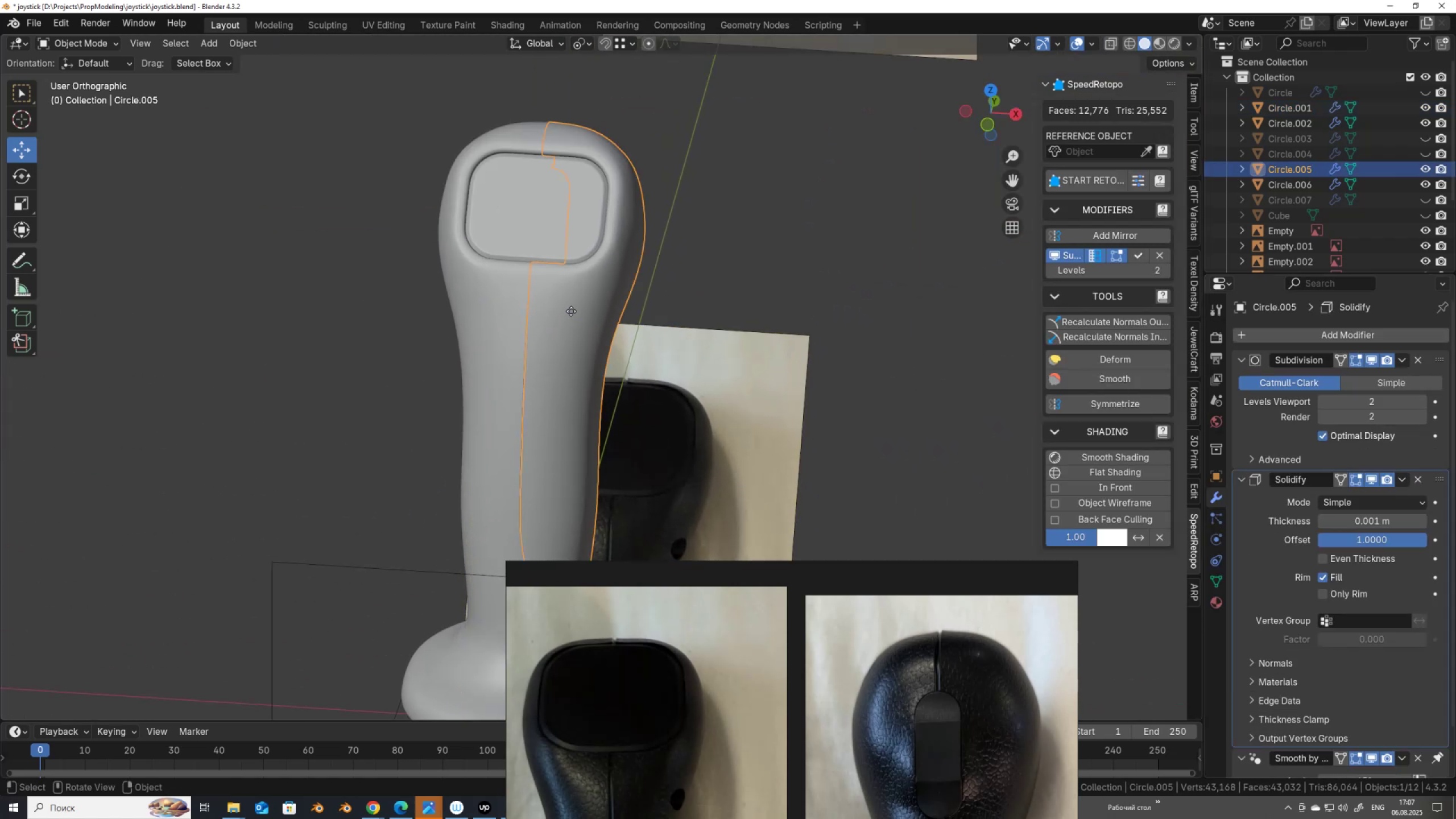 
key(Control+1)
 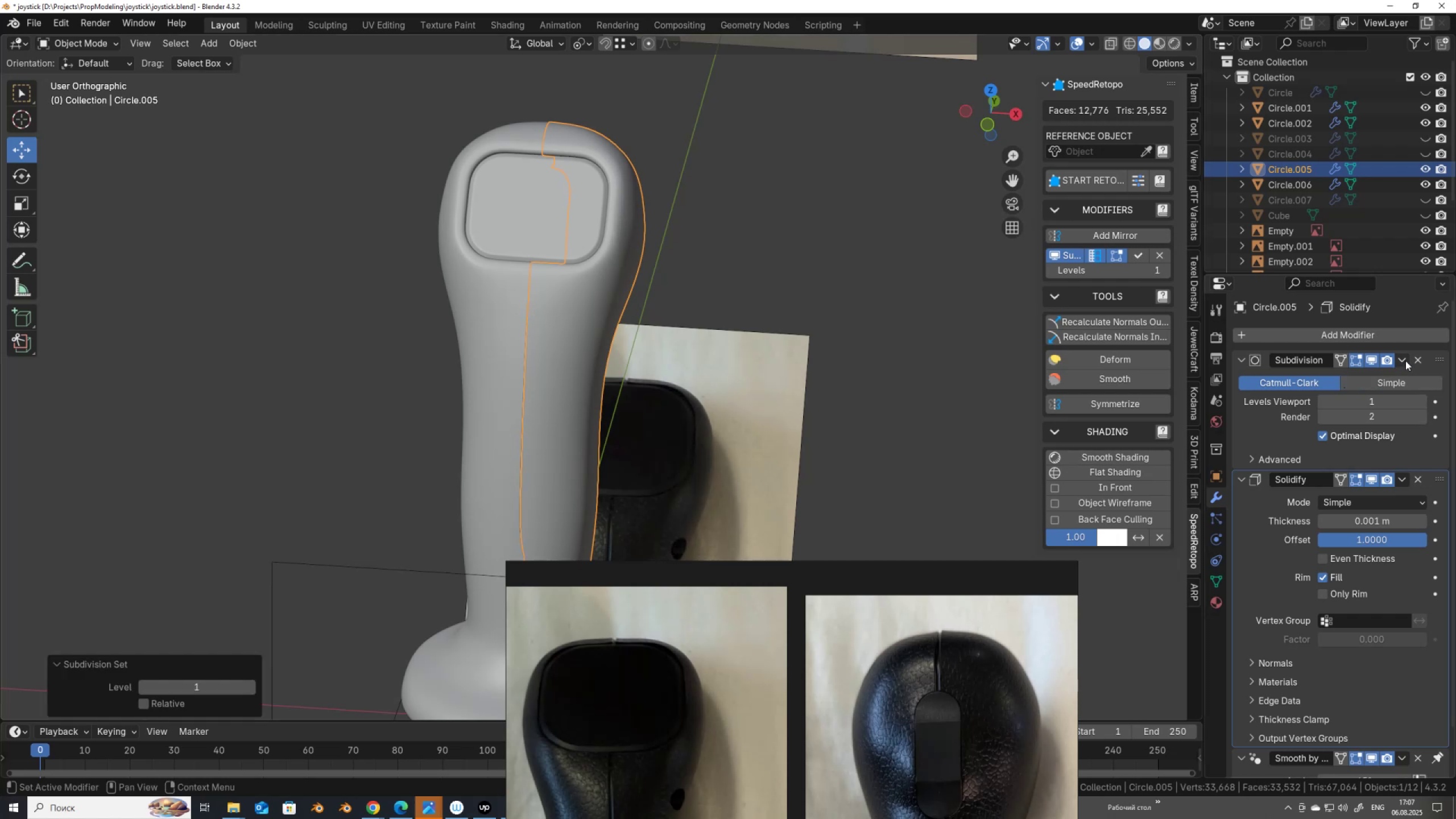 
scroll: coordinate [1320, 626], scroll_direction: down, amount: 4.0
 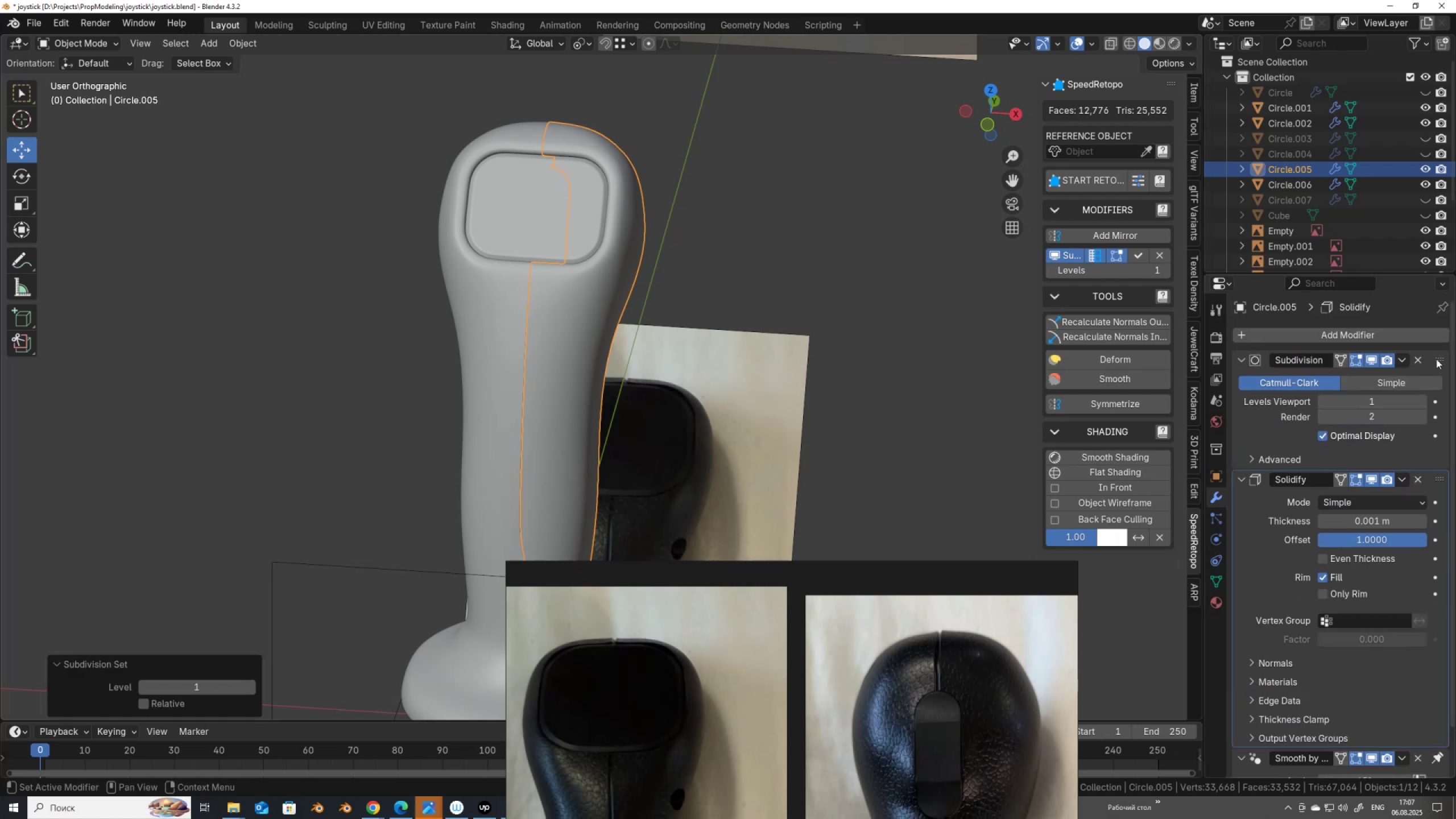 
left_click_drag(start_coordinate=[1442, 357], to_coordinate=[1455, 681])
 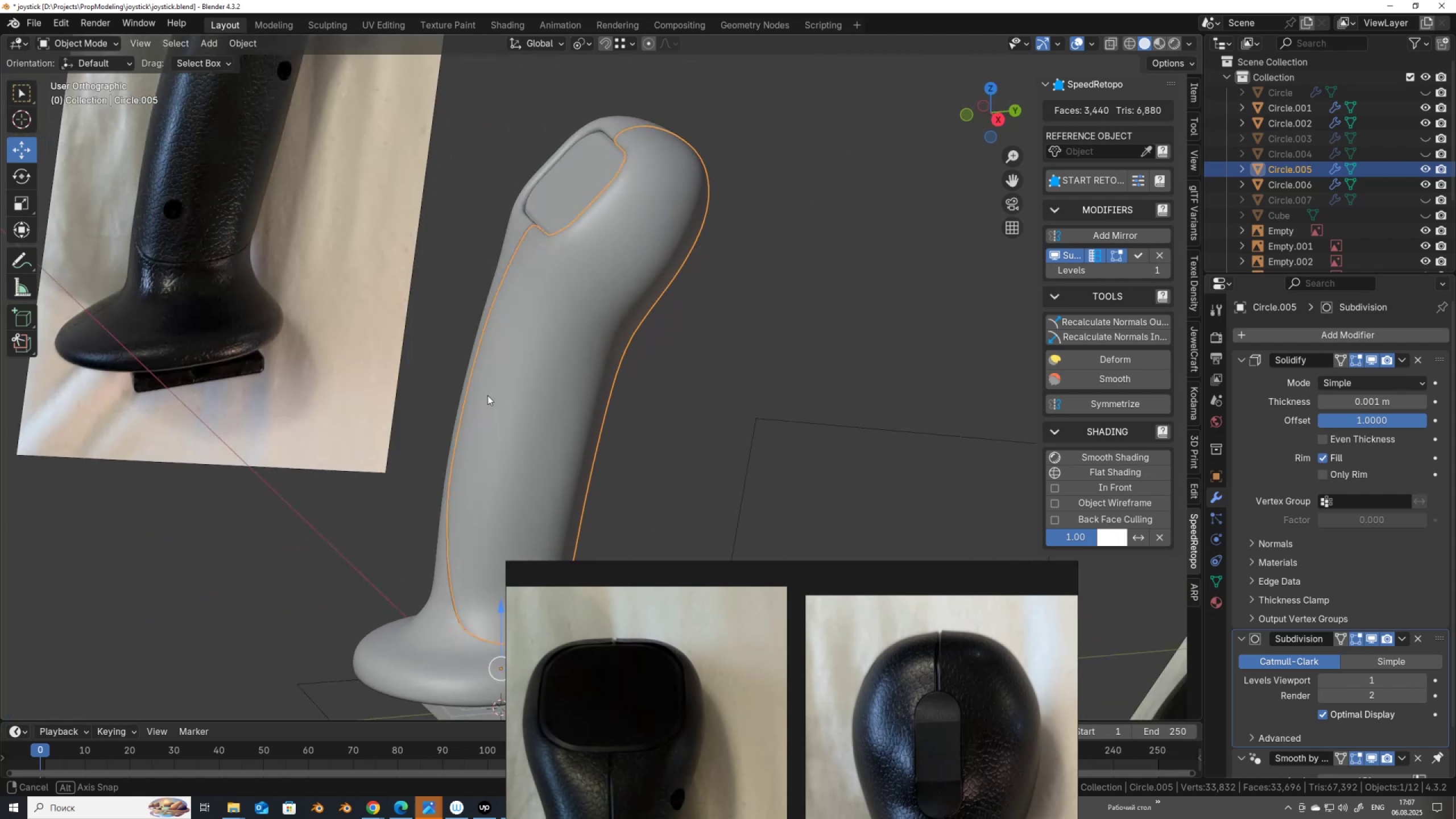 
hold_key(key=ShiftLeft, duration=0.39)
 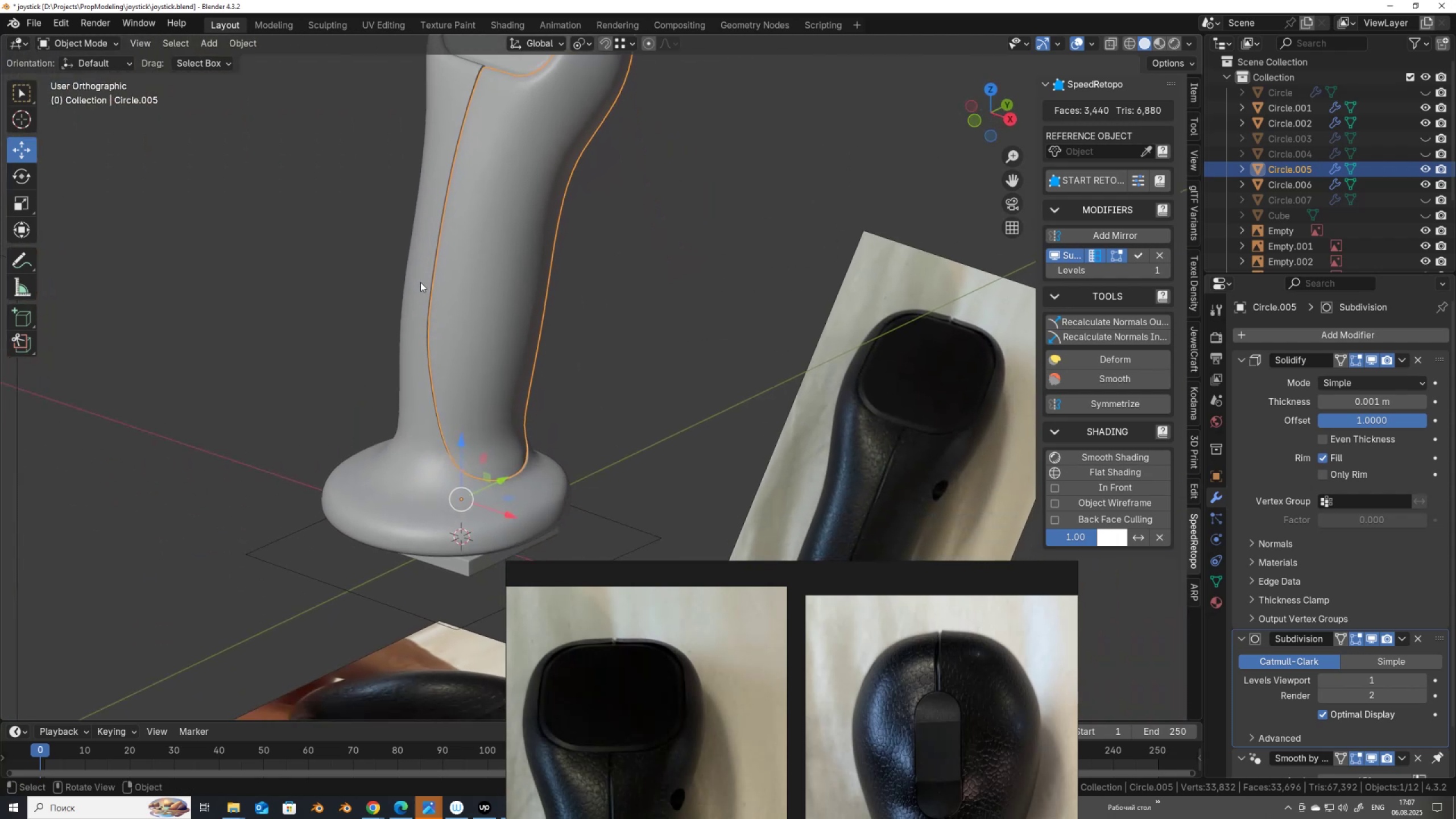 
scroll: coordinate [416, 338], scroll_direction: up, amount: 2.0
 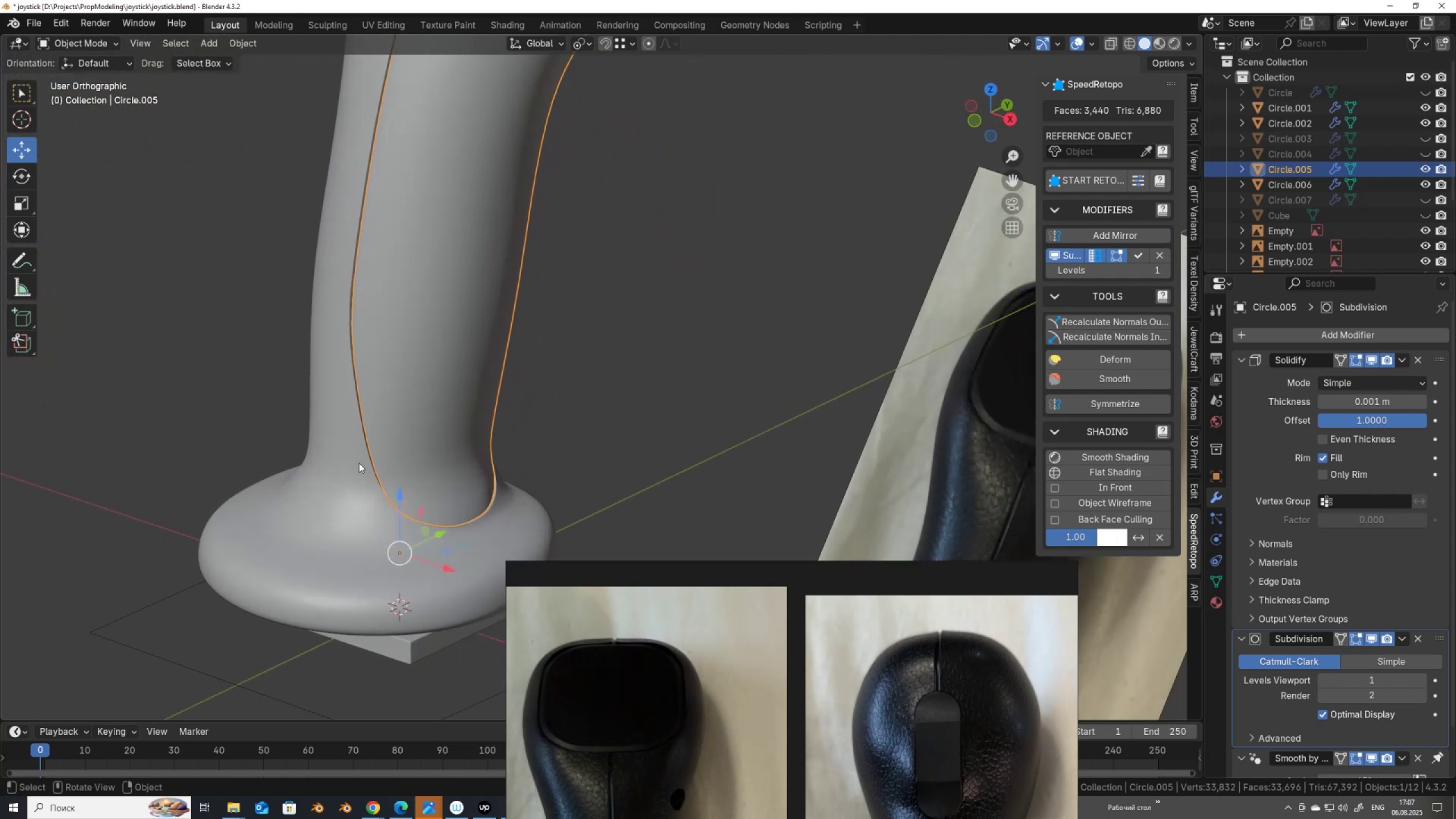 
left_click([355, 465])
 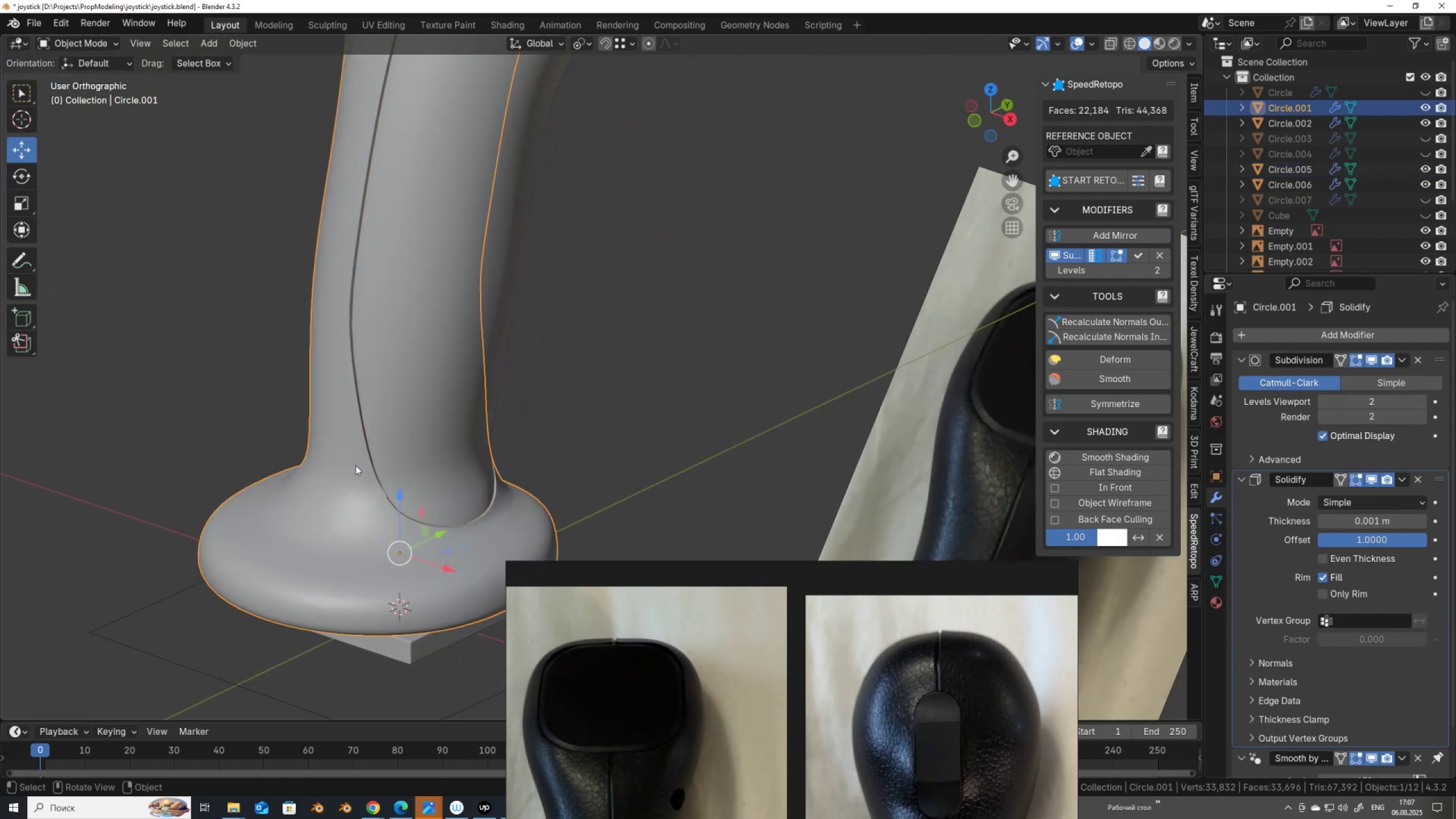 
scroll: coordinate [380, 471], scroll_direction: down, amount: 3.0
 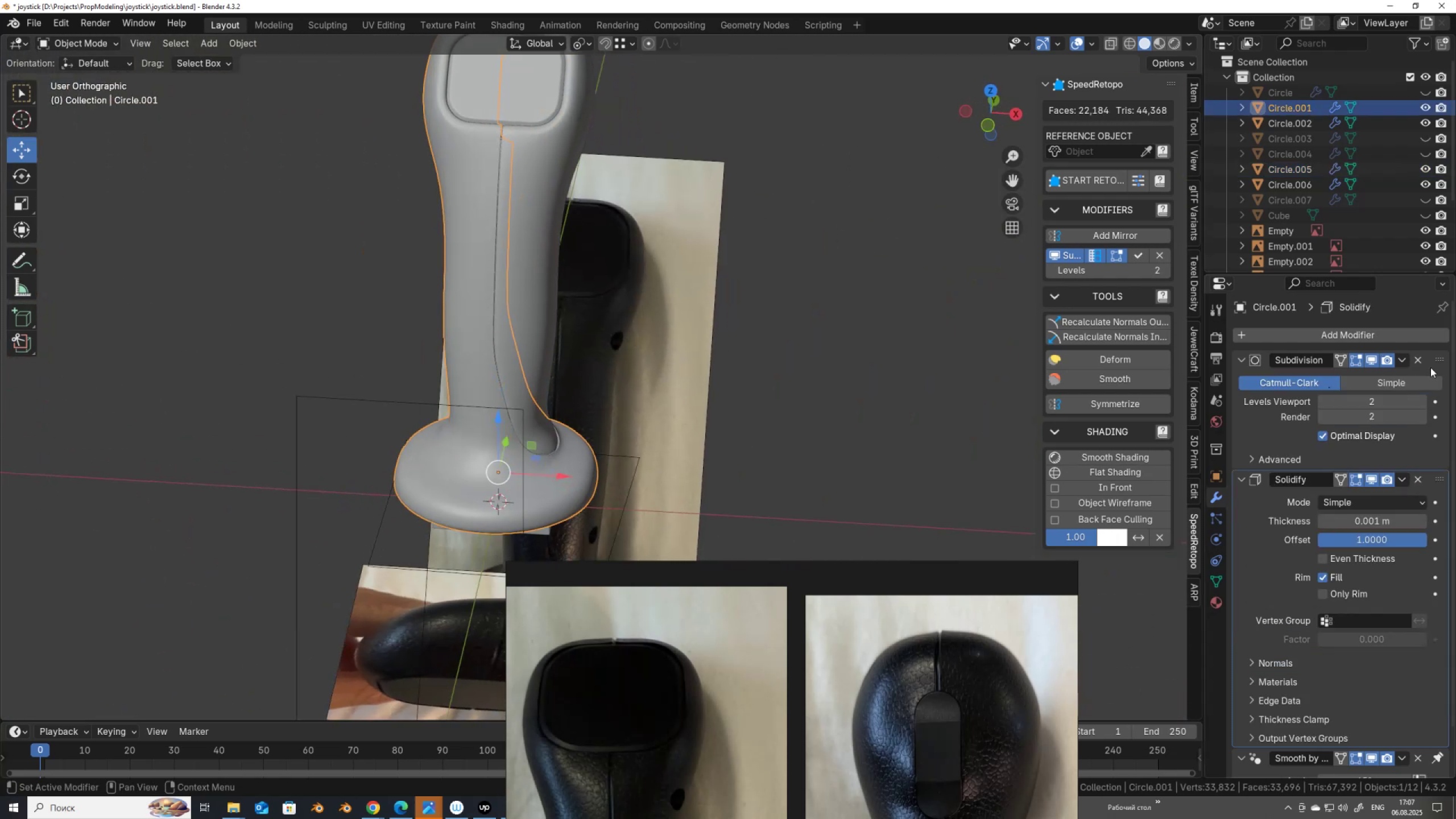 
left_click_drag(start_coordinate=[1434, 355], to_coordinate=[1455, 711])
 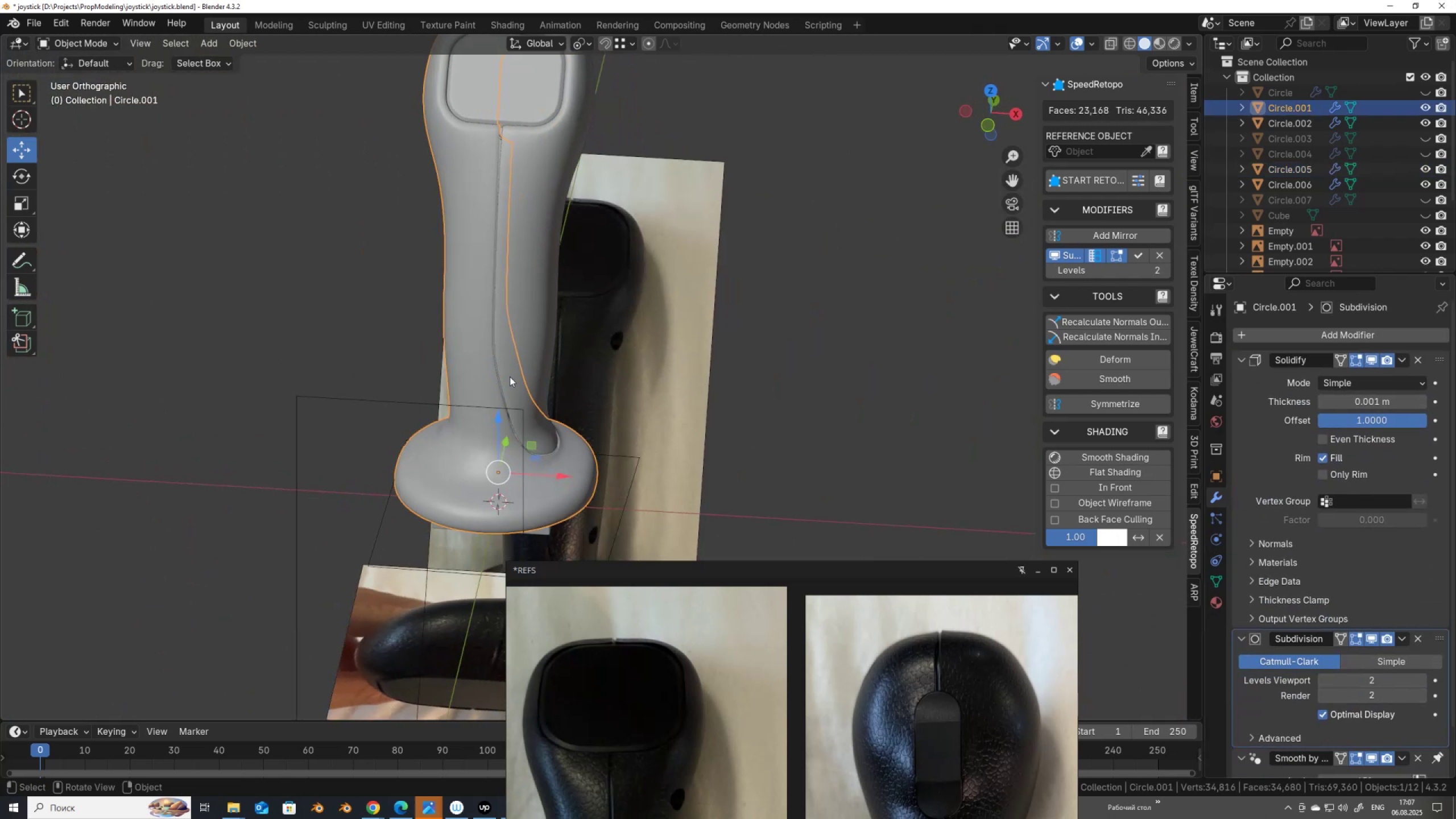 
hold_key(key=ShiftLeft, duration=0.4)
 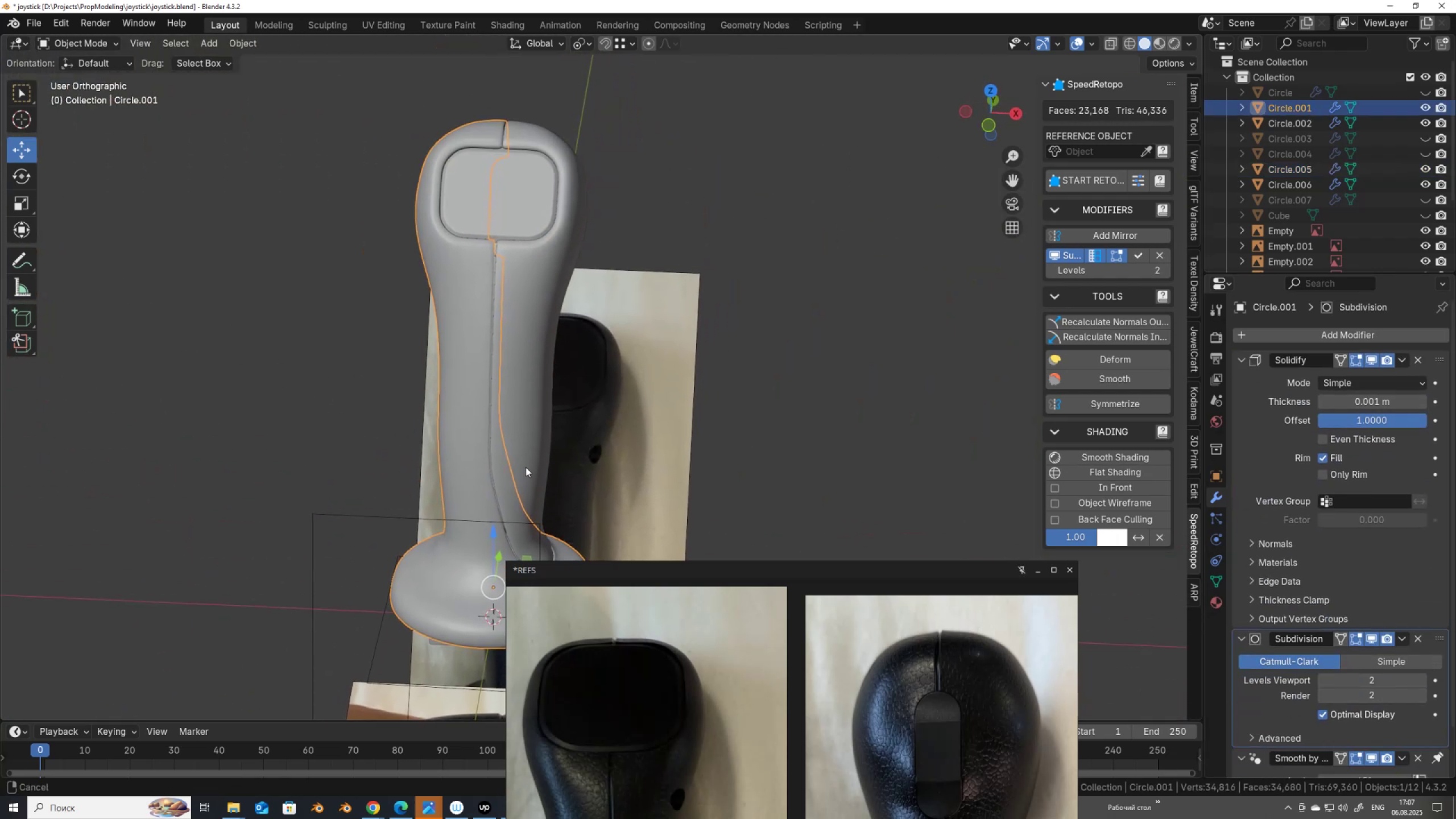 
scroll: coordinate [526, 467], scroll_direction: up, amount: 2.0
 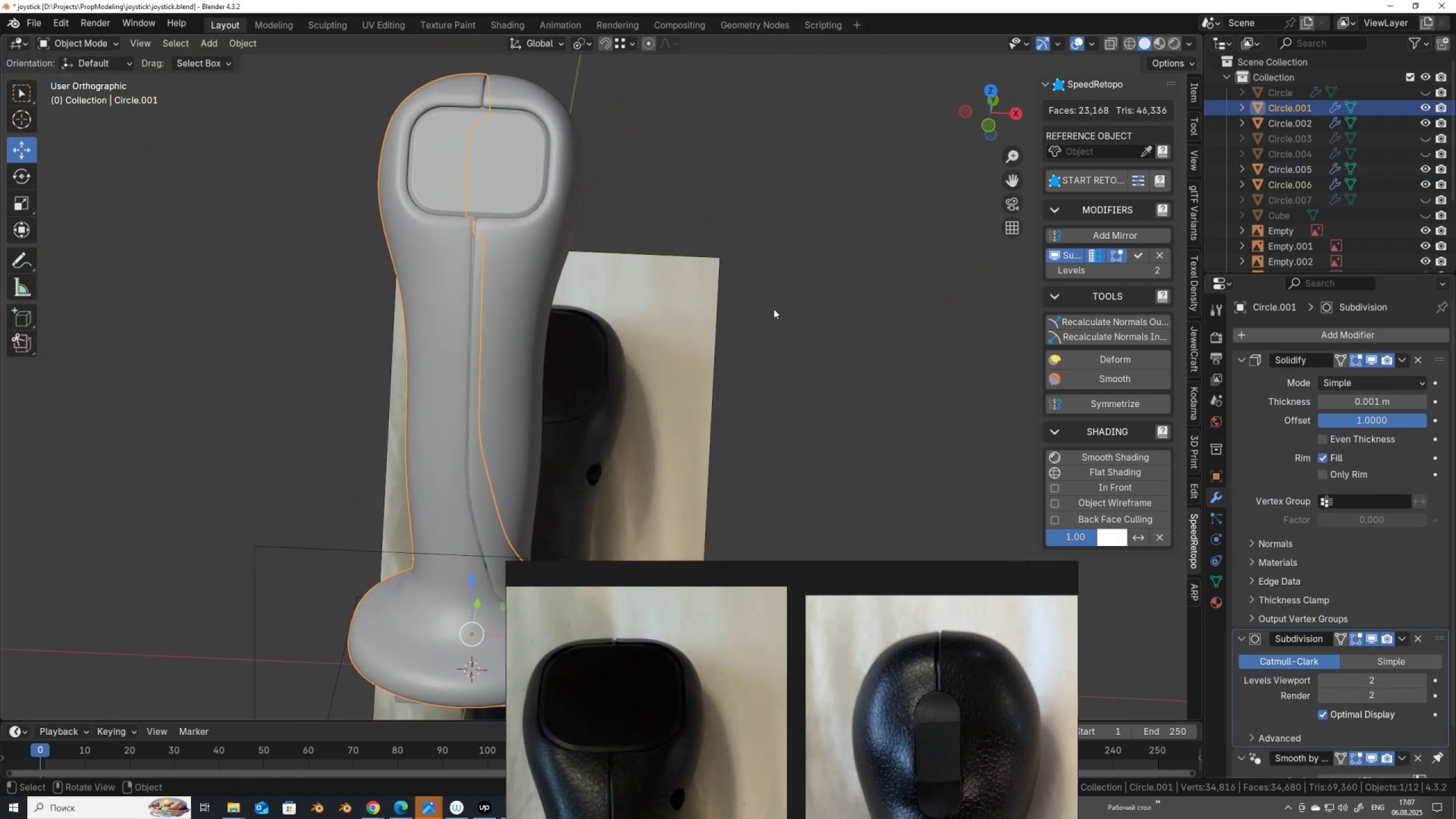 
left_click([816, 299])
 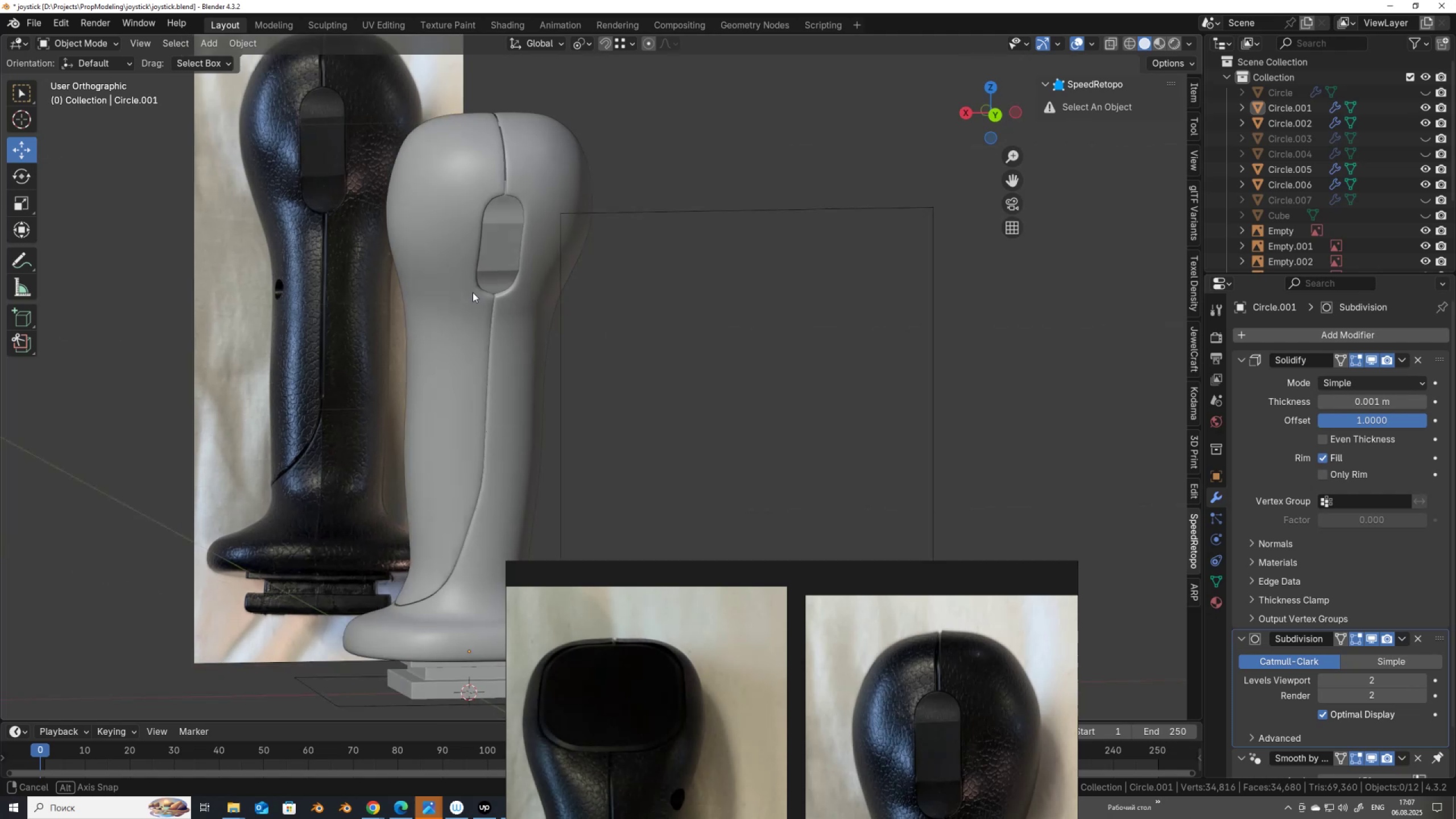 
scroll: coordinate [510, 332], scroll_direction: up, amount: 2.0
 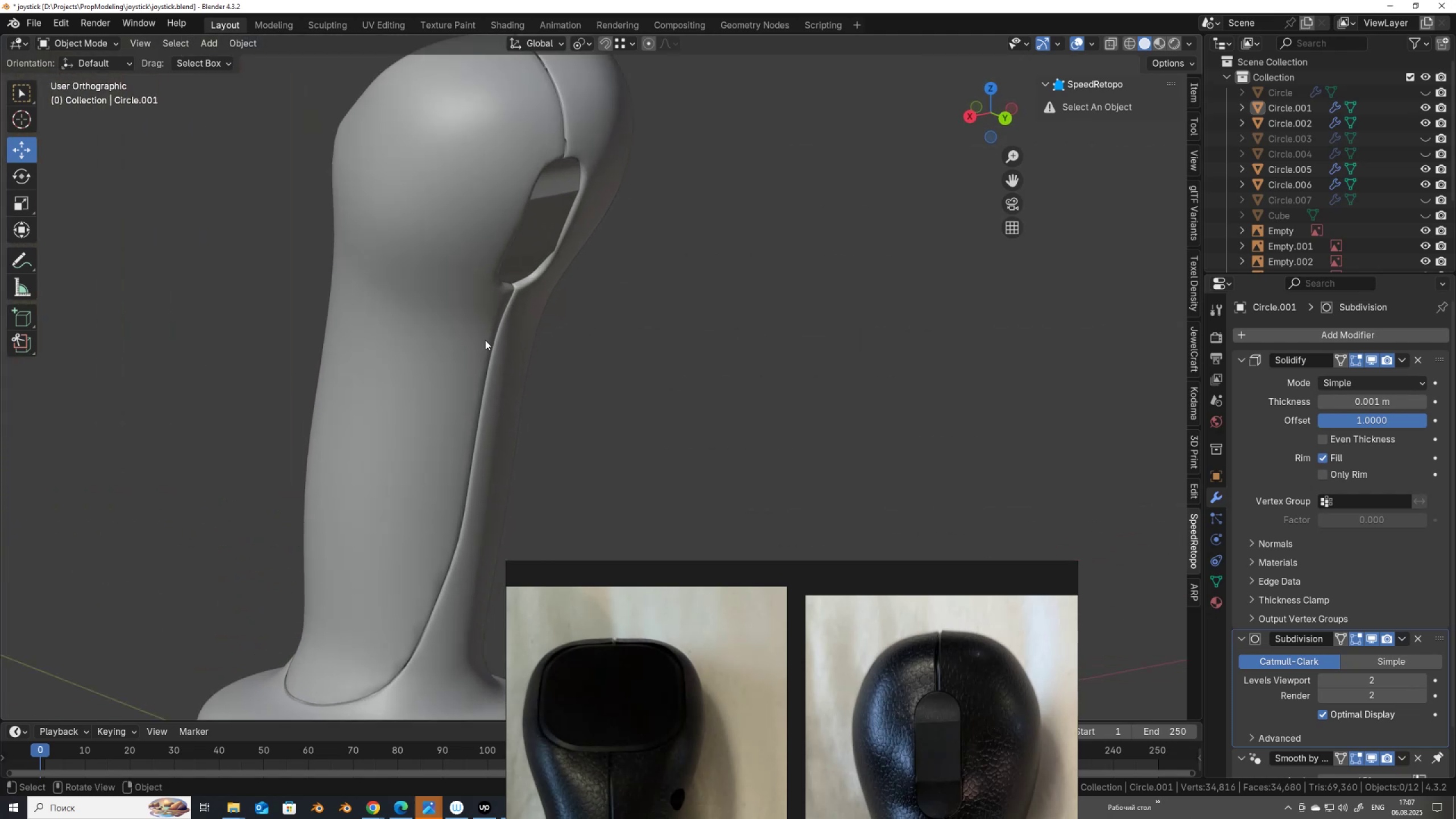 
scroll: coordinate [484, 340], scroll_direction: down, amount: 2.0
 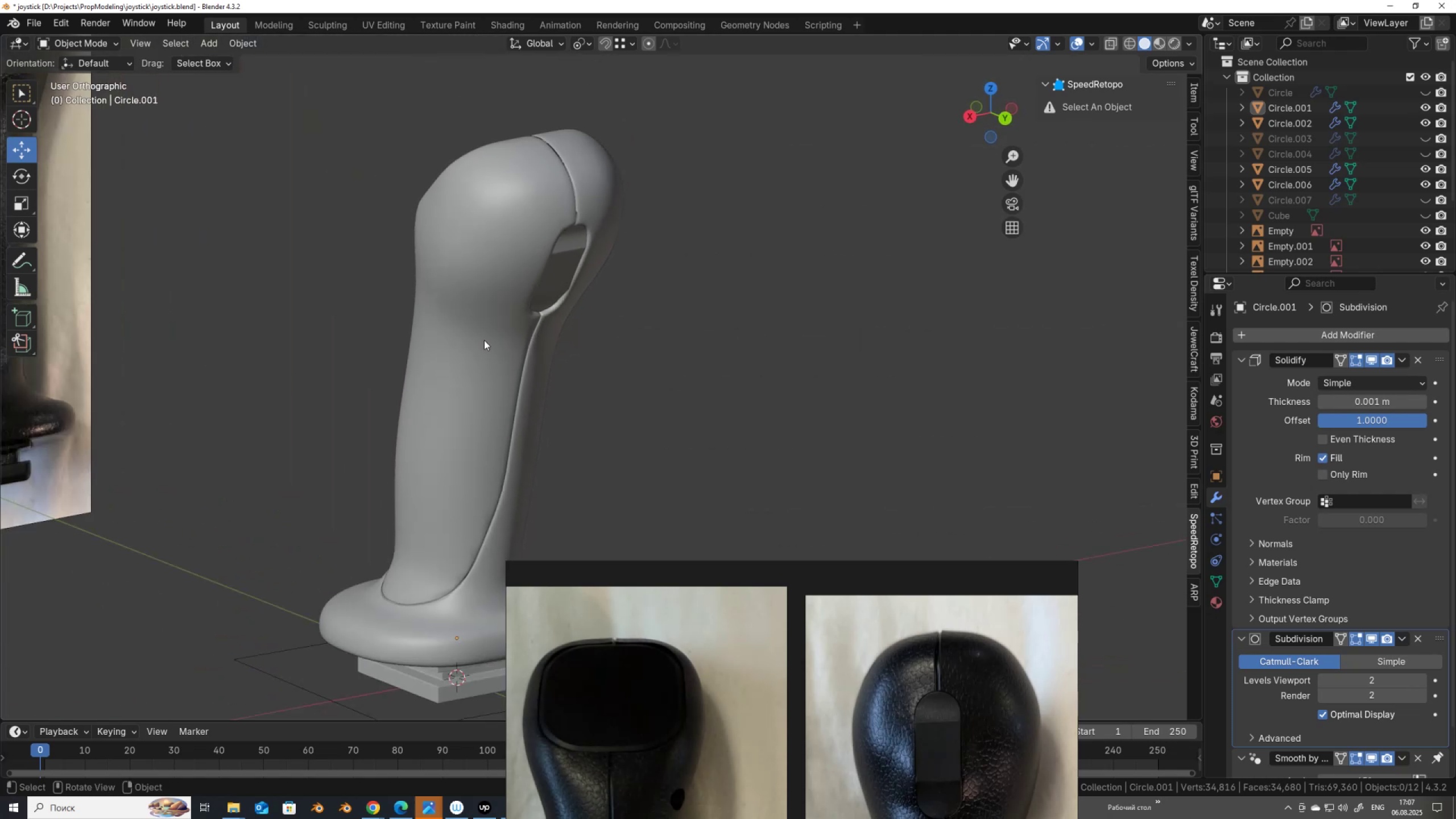 
key(Tab)
 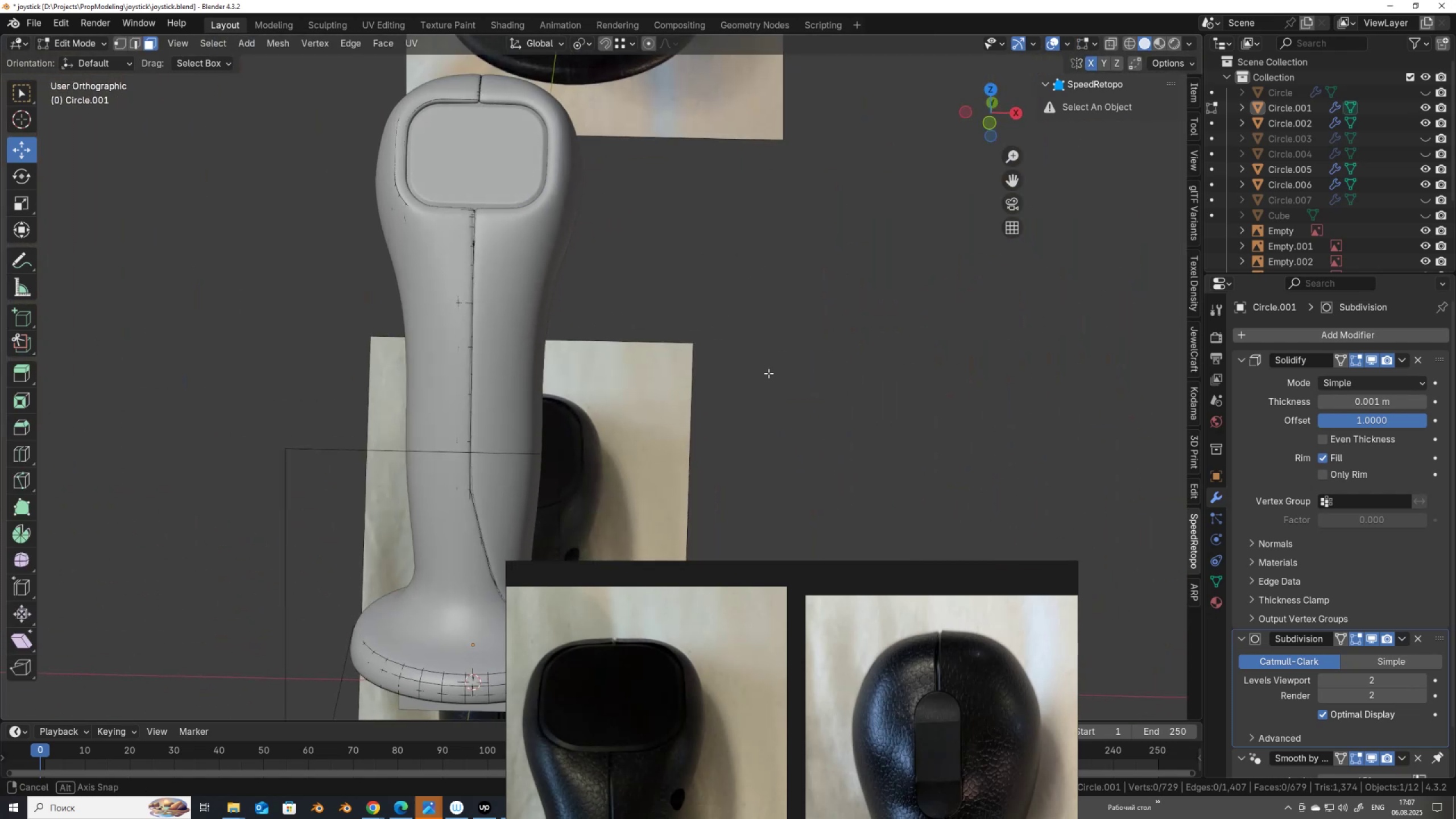 
scroll: coordinate [743, 378], scroll_direction: up, amount: 2.0
 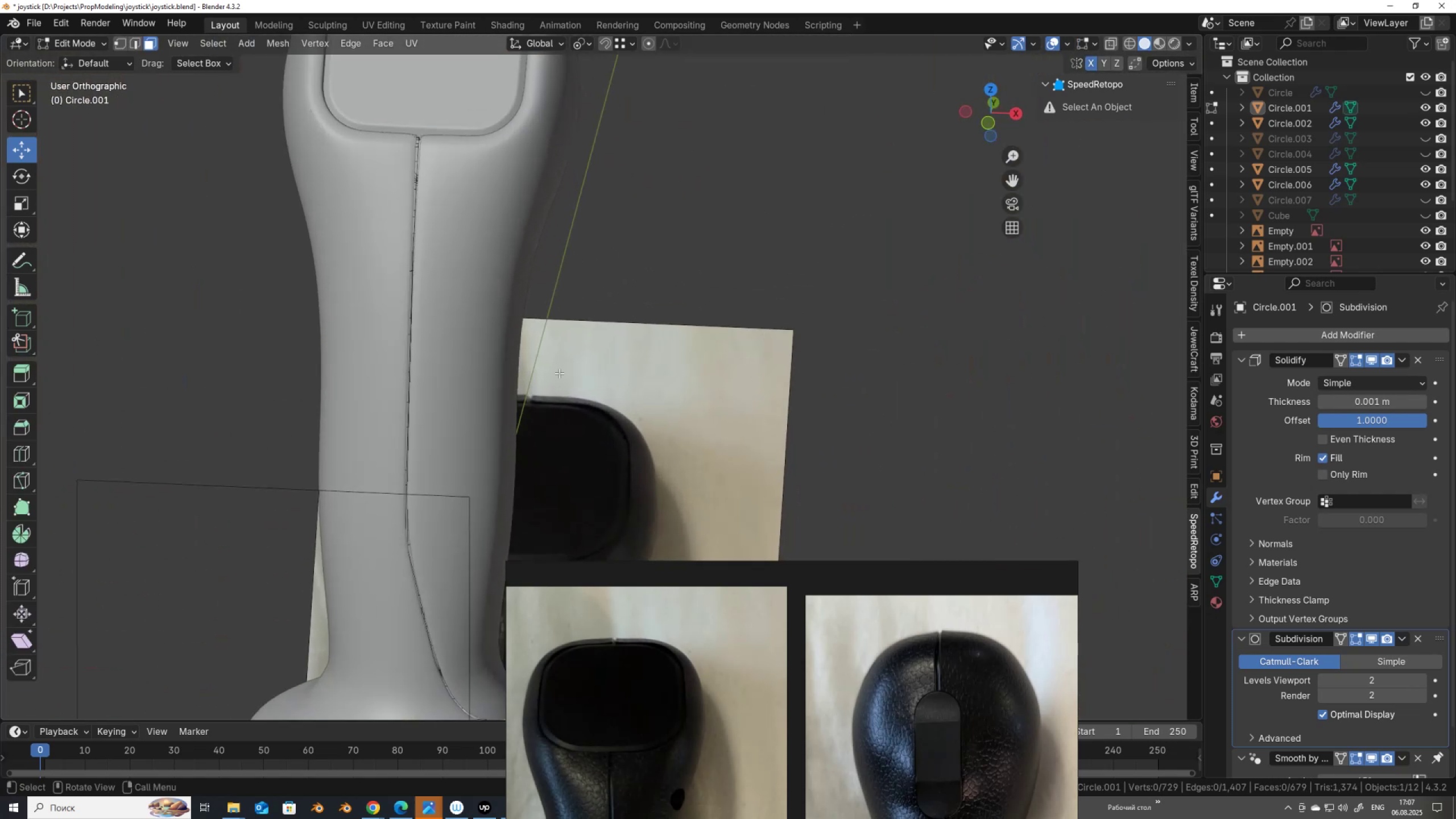 
key(Tab)
 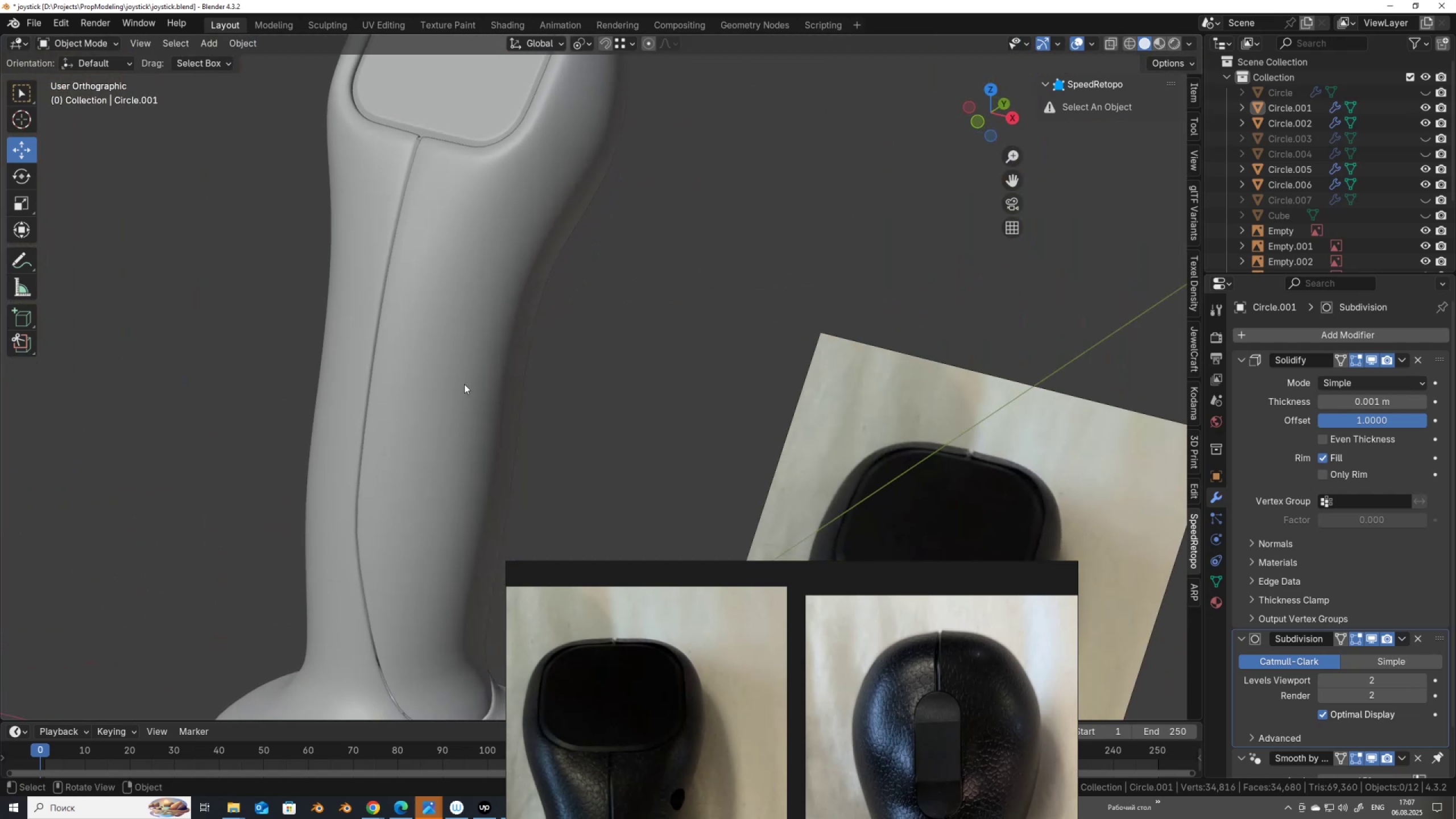 
key(Alt+AltLeft)
 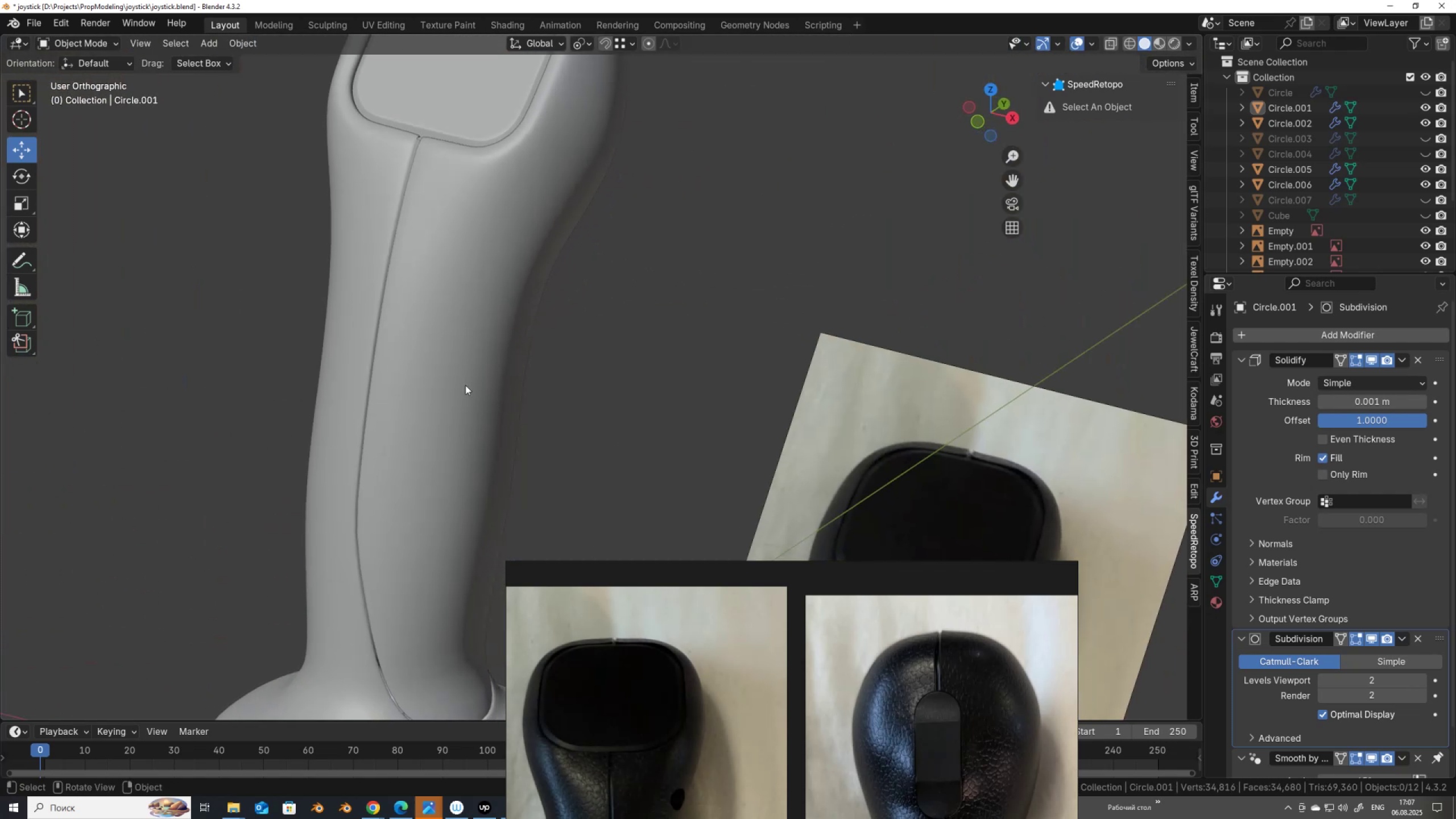 
key(Alt+Z)
 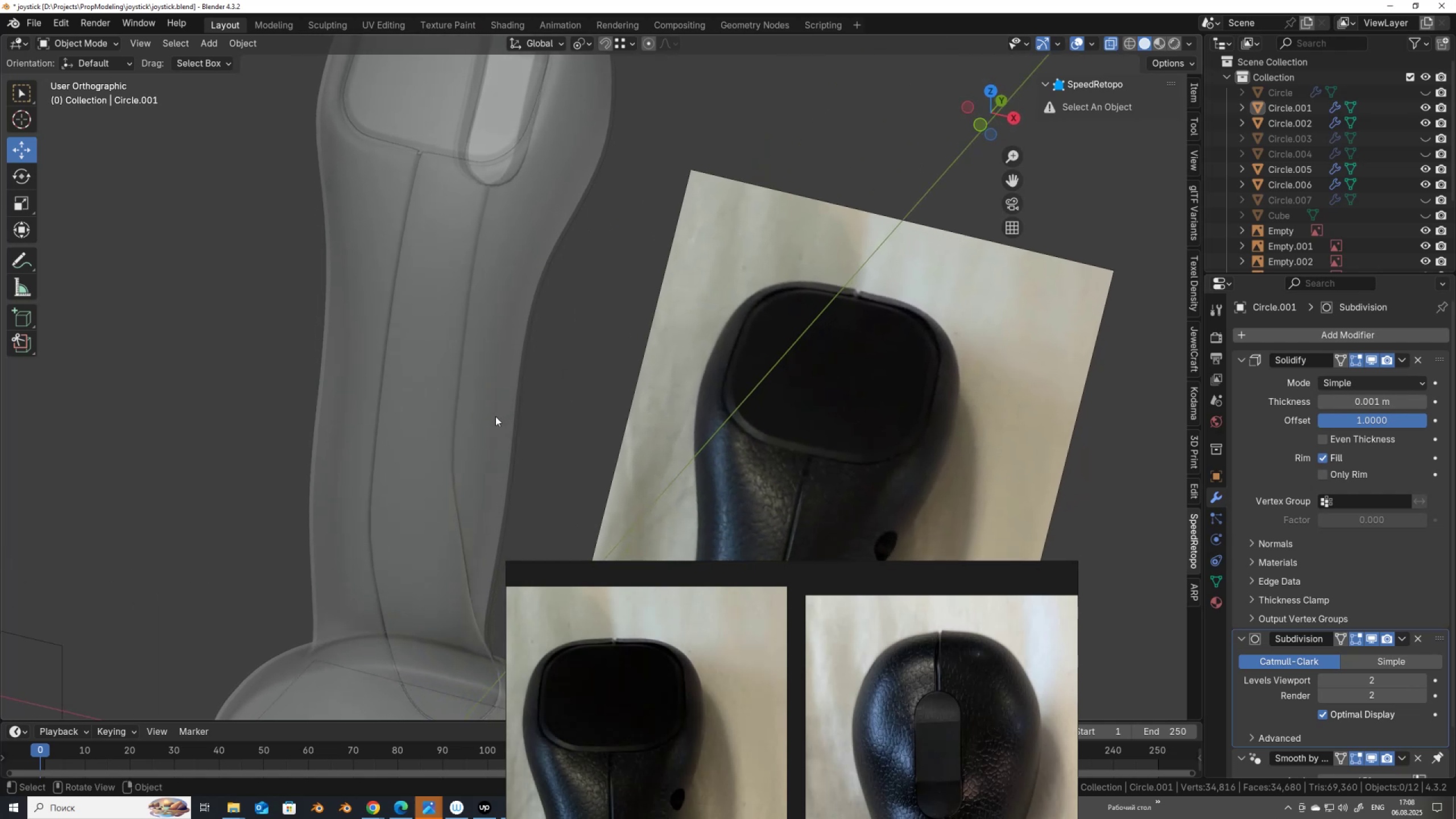 
key(Alt+AltLeft)
 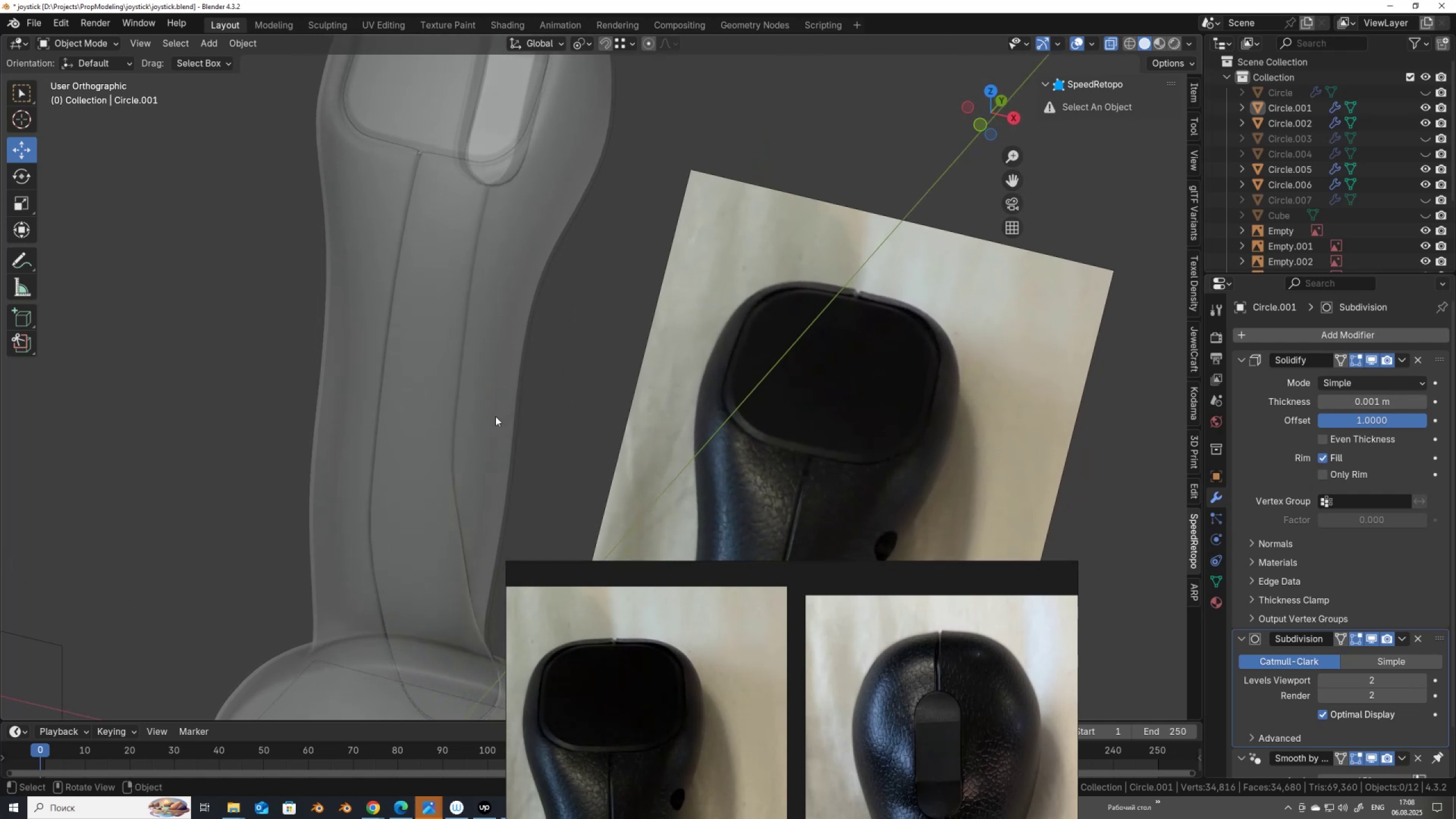 
key(Alt+Z)
 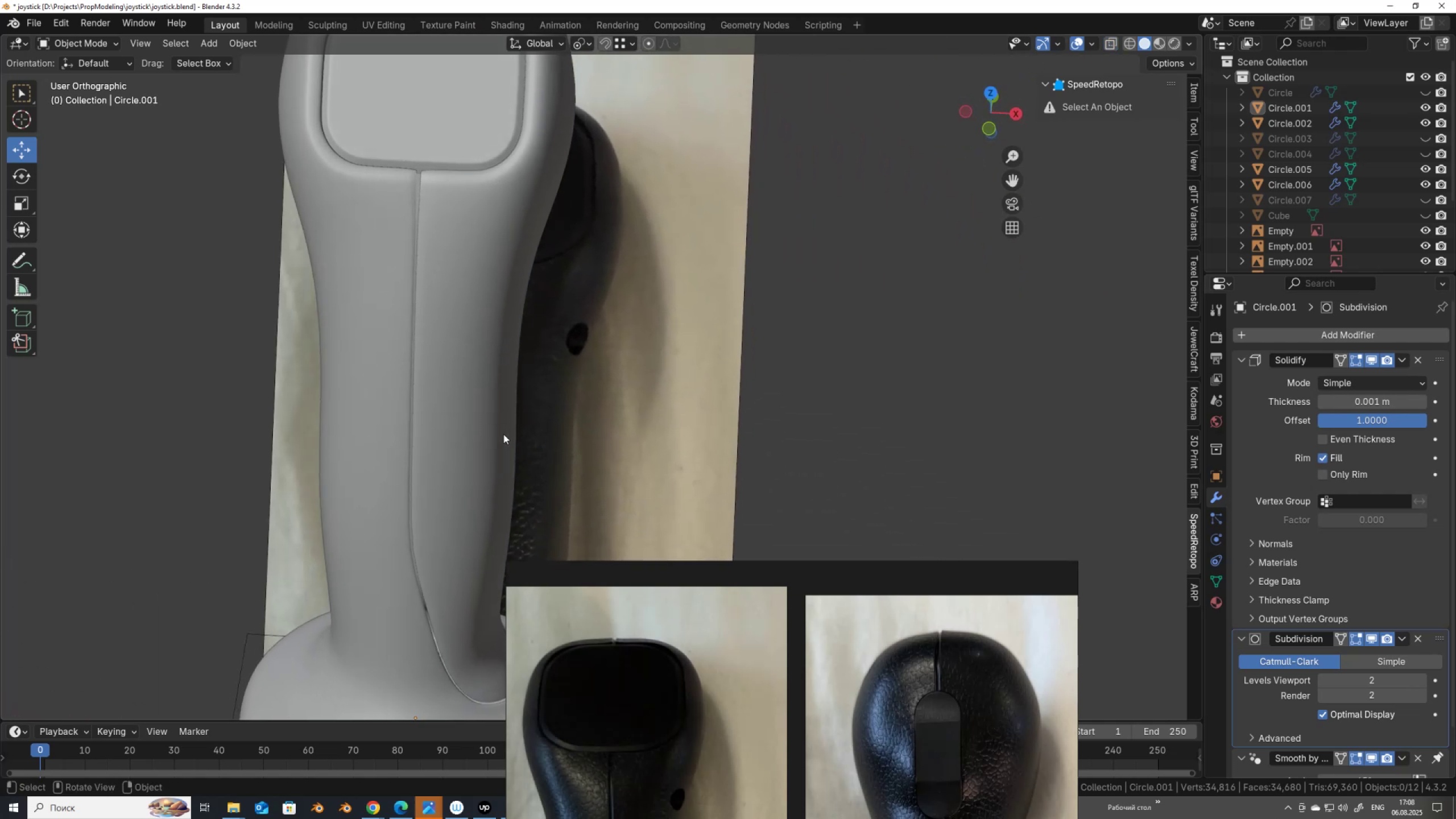 
left_click([469, 420])
 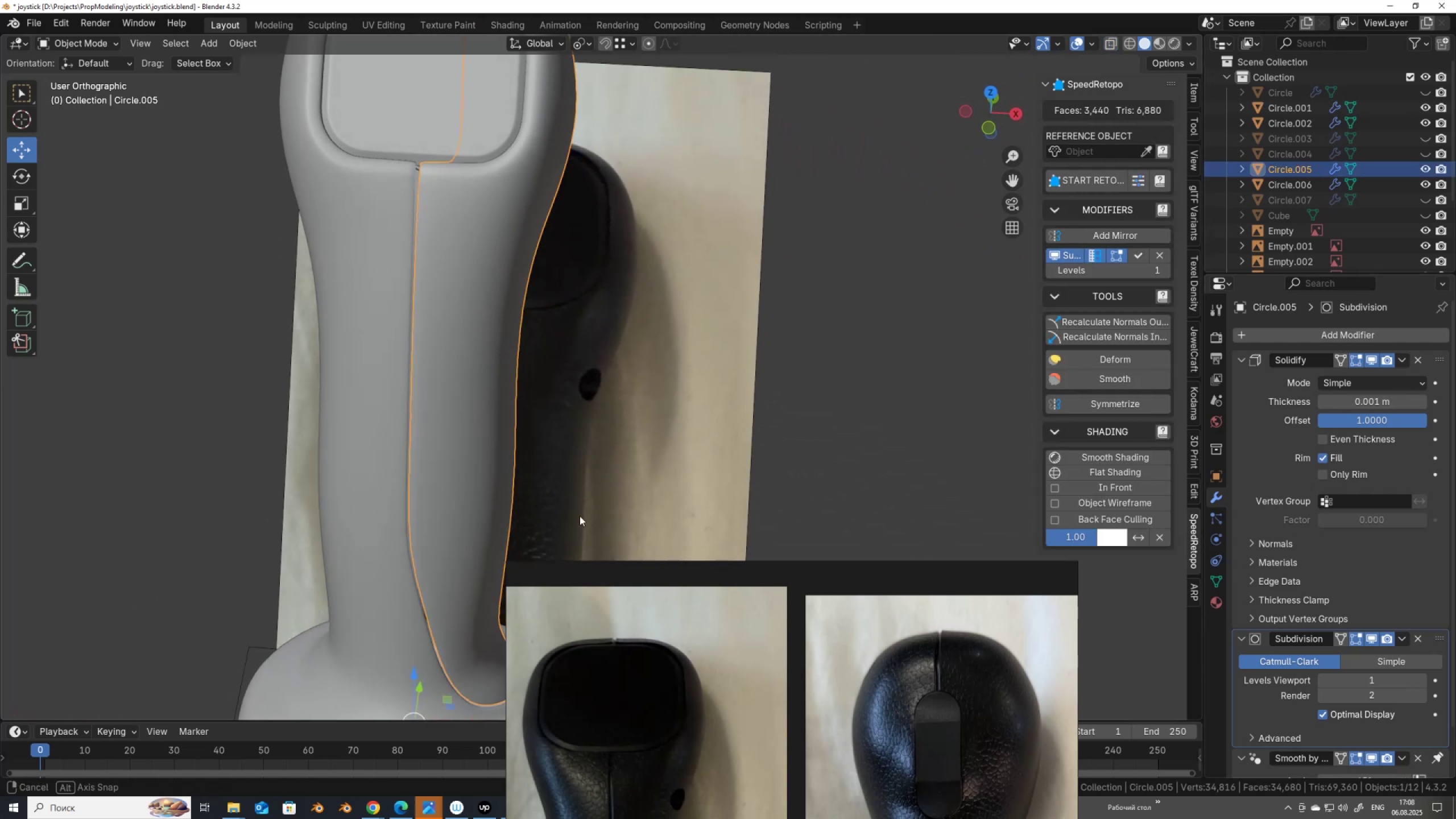 
hold_key(key=ShiftLeft, duration=0.52)
 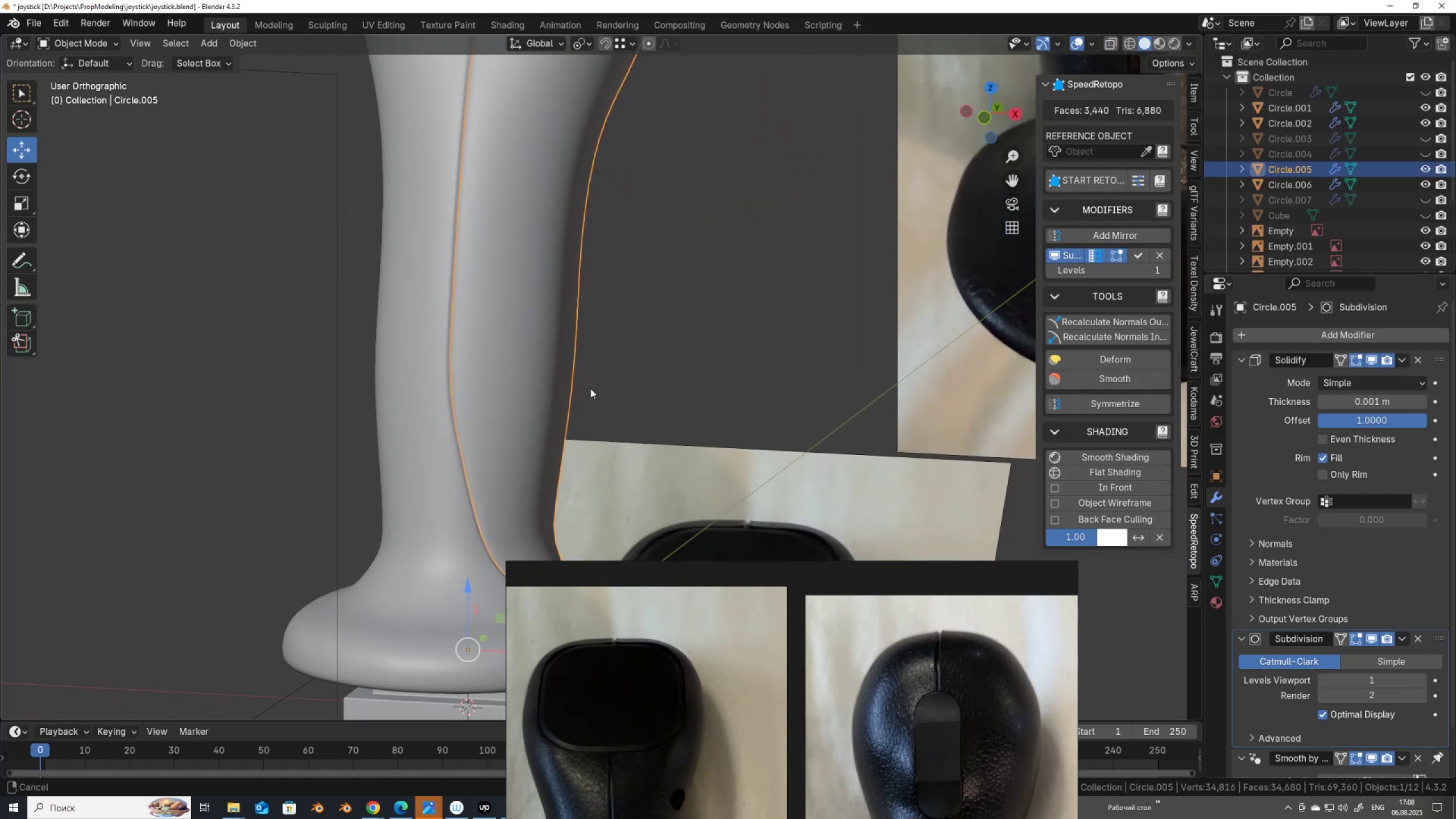 
scroll: coordinate [590, 388], scroll_direction: up, amount: 1.0
 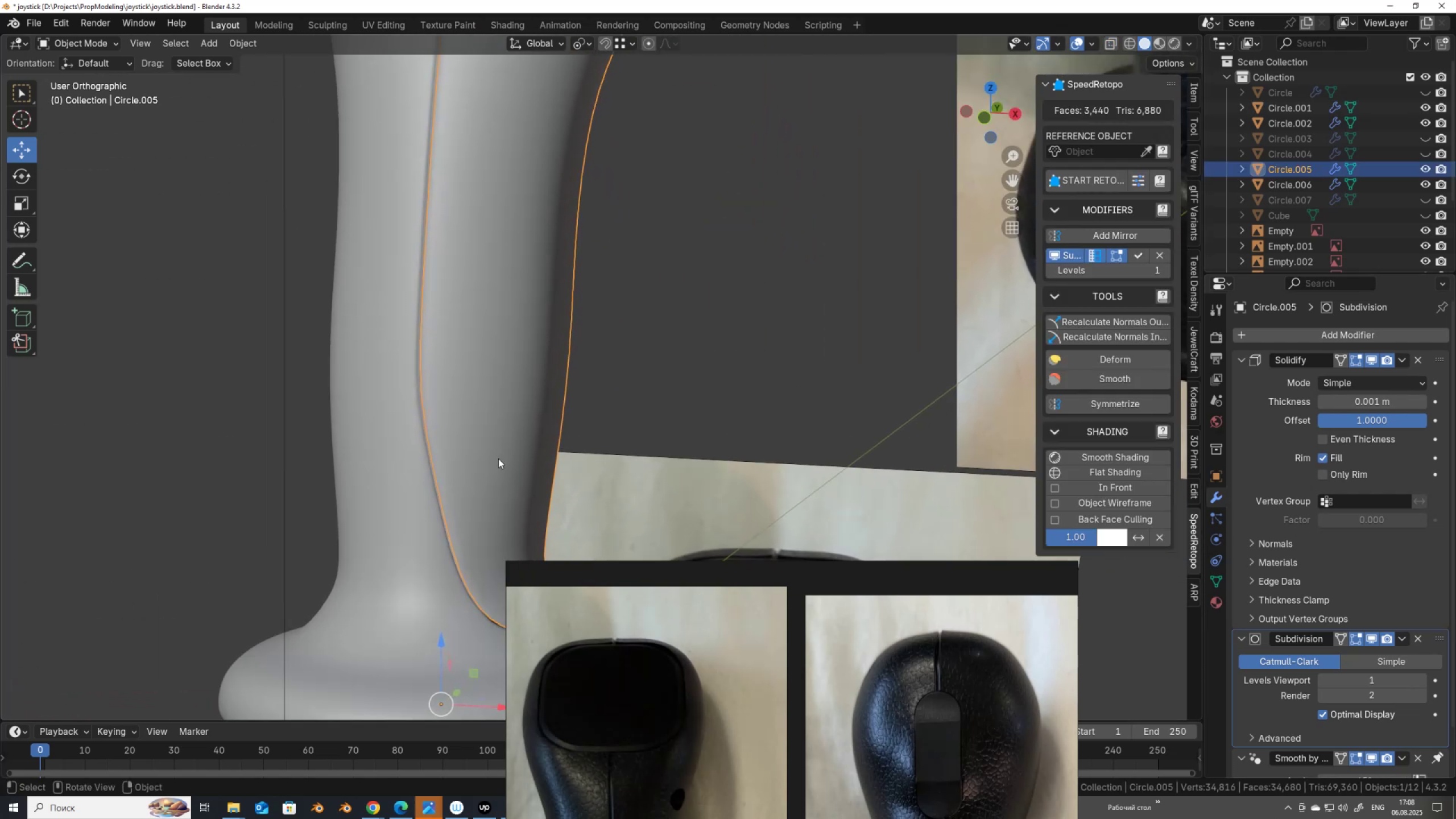 
key(Tab)
 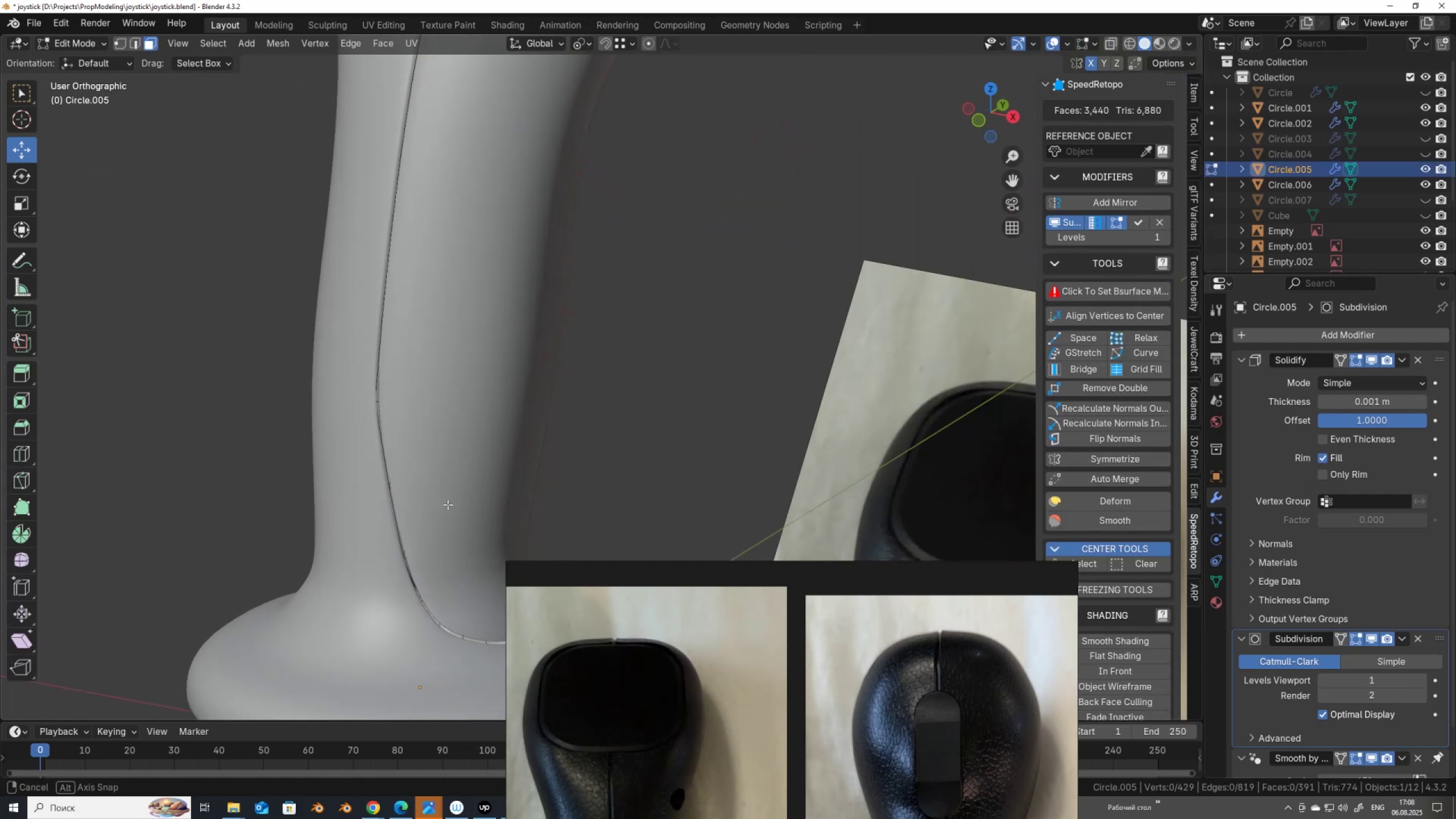 
key(Alt+AltLeft)
 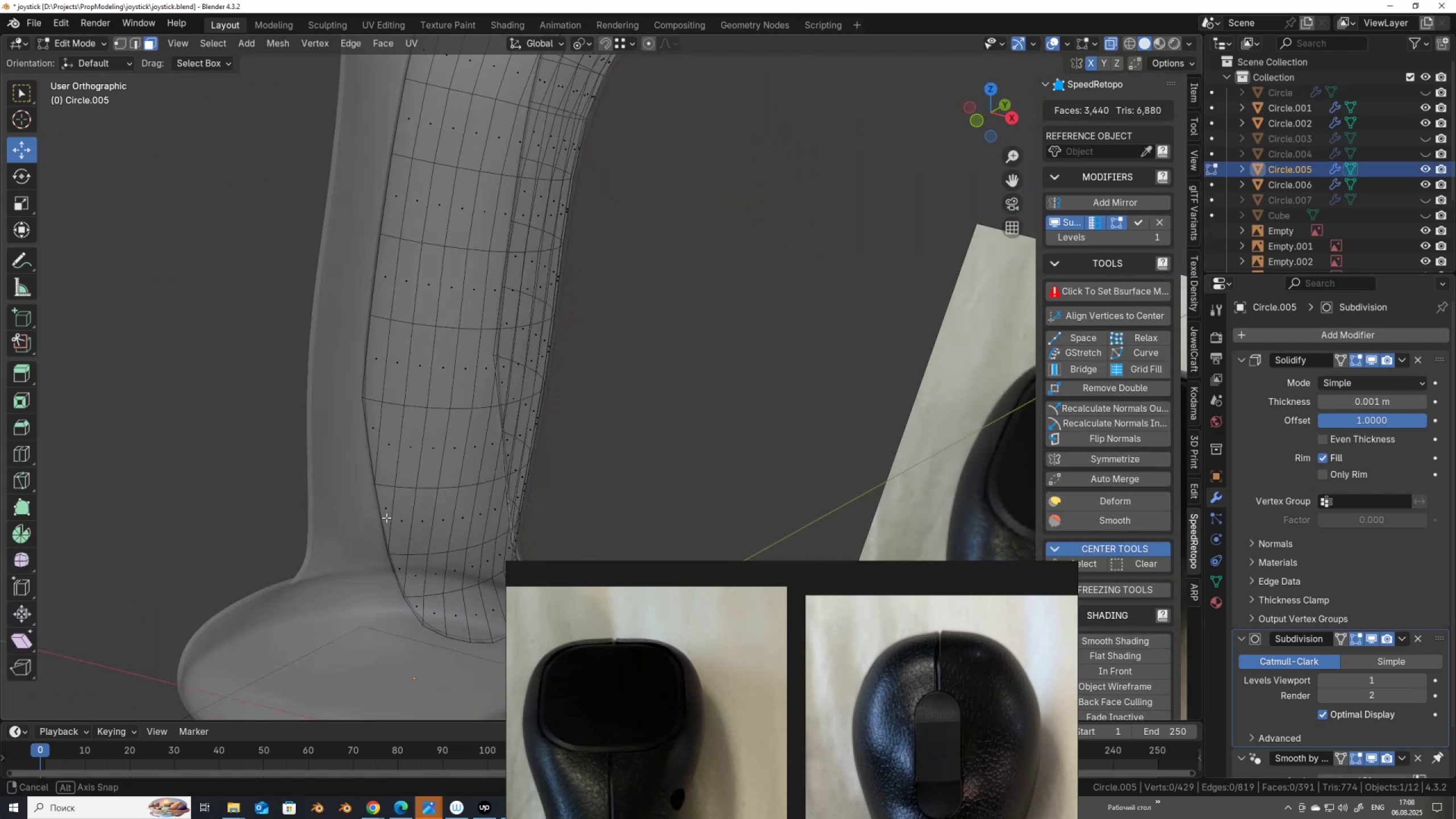 
key(Alt+Z)
 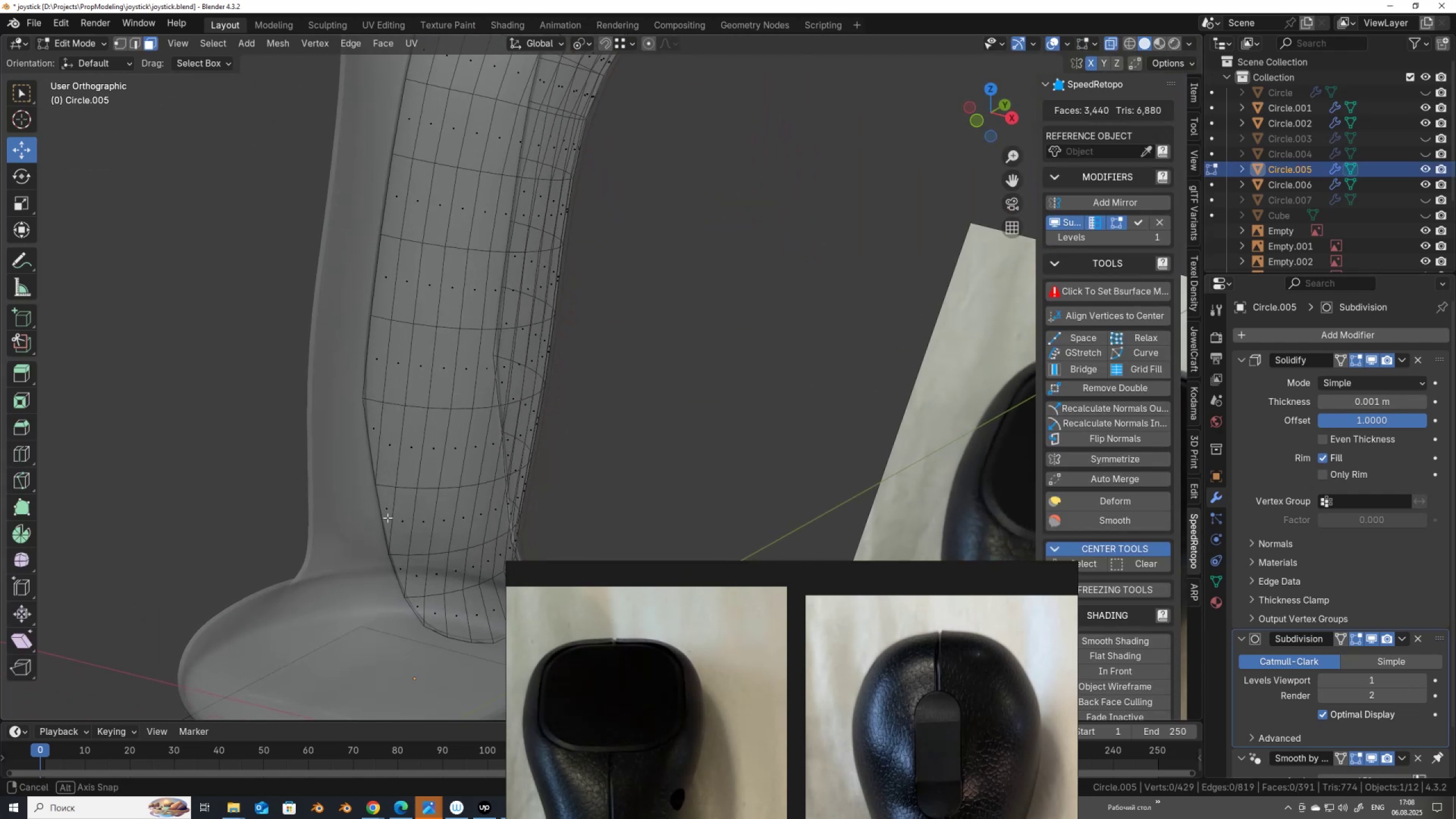 
hold_key(key=ShiftLeft, duration=0.58)
left_click([363, 520])
 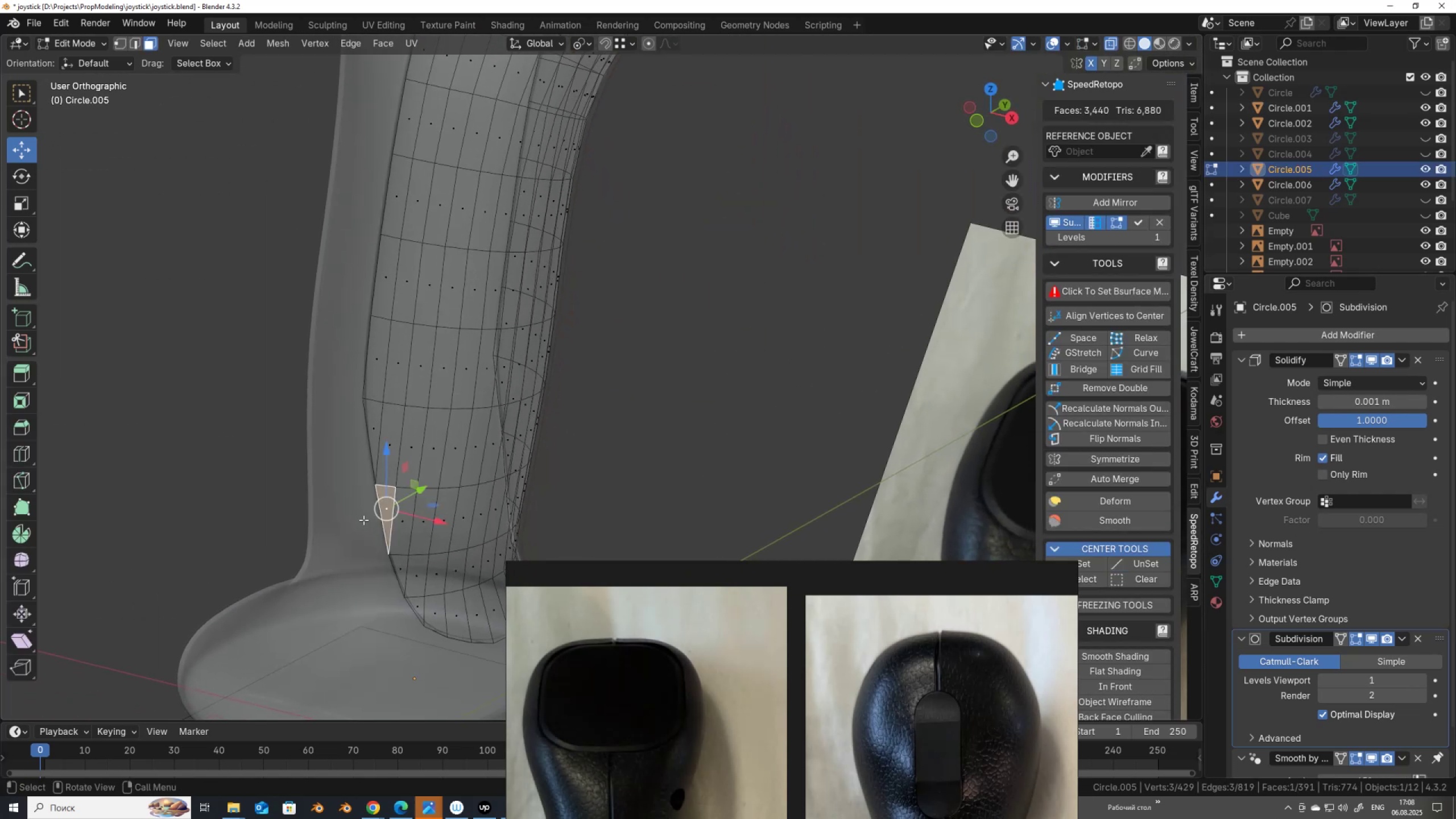 
key(Tab)
 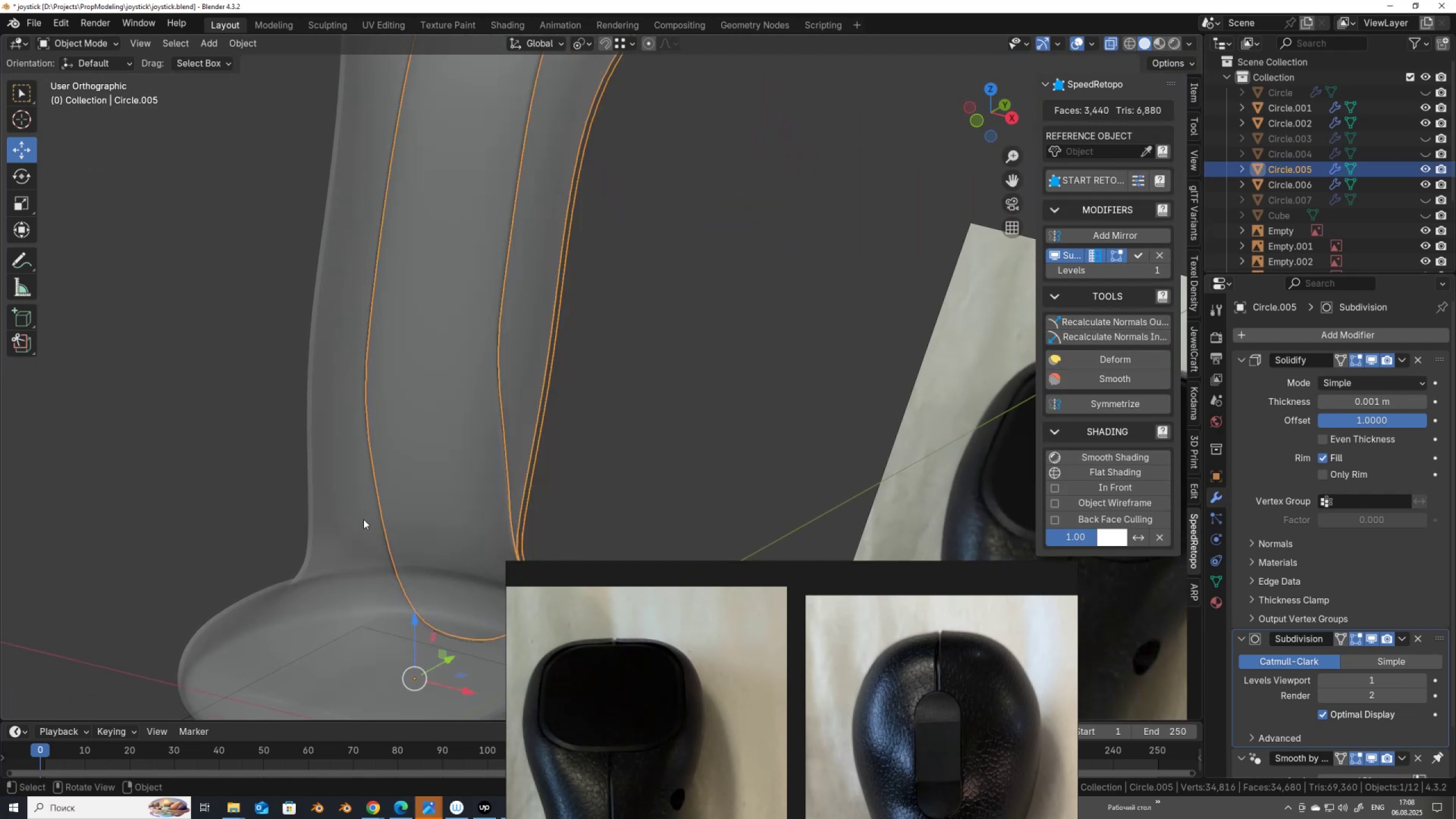 
hold_key(key=ShiftLeft, duration=0.5)
left_click([363, 515])
 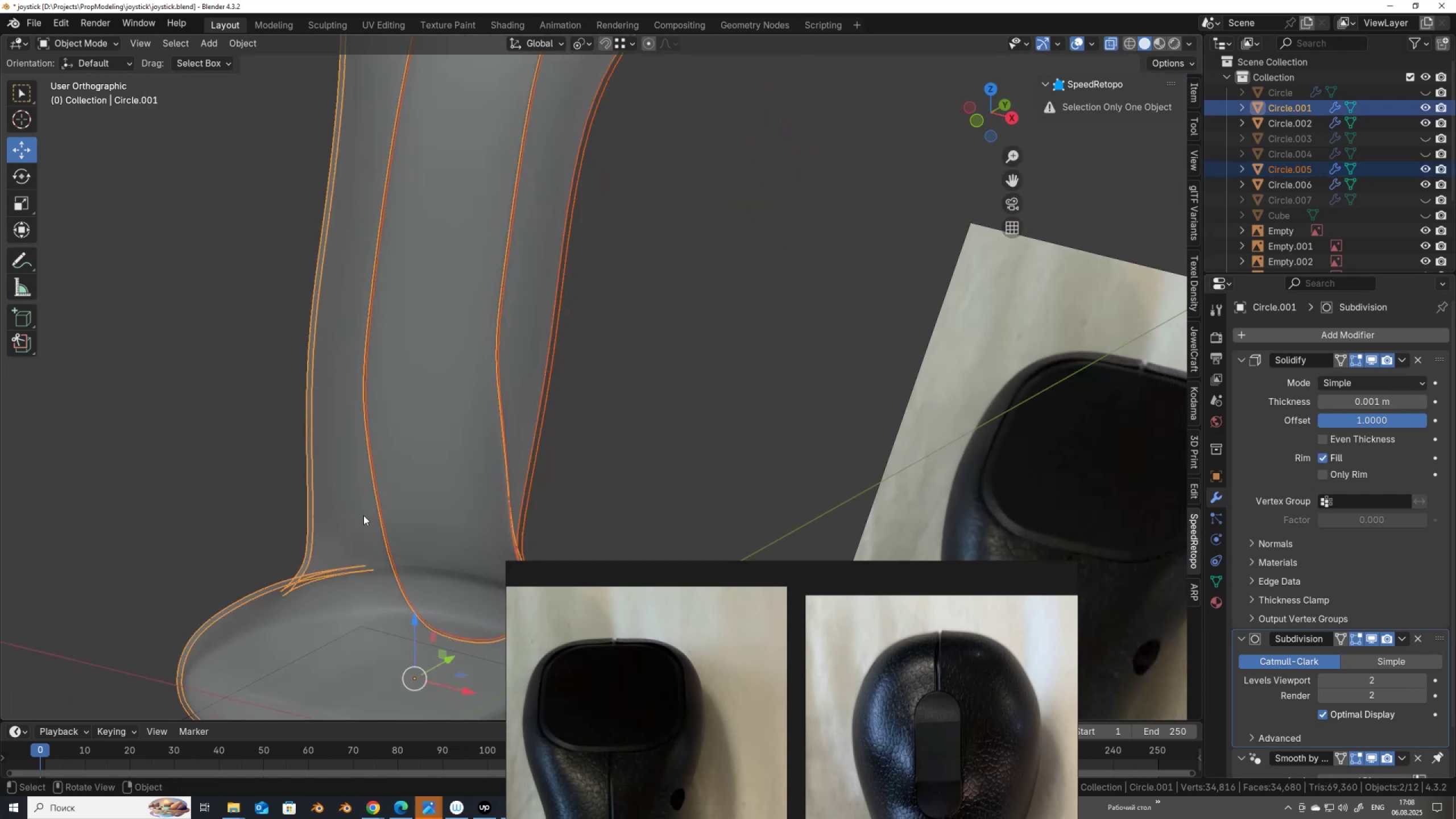 
key(Tab)
 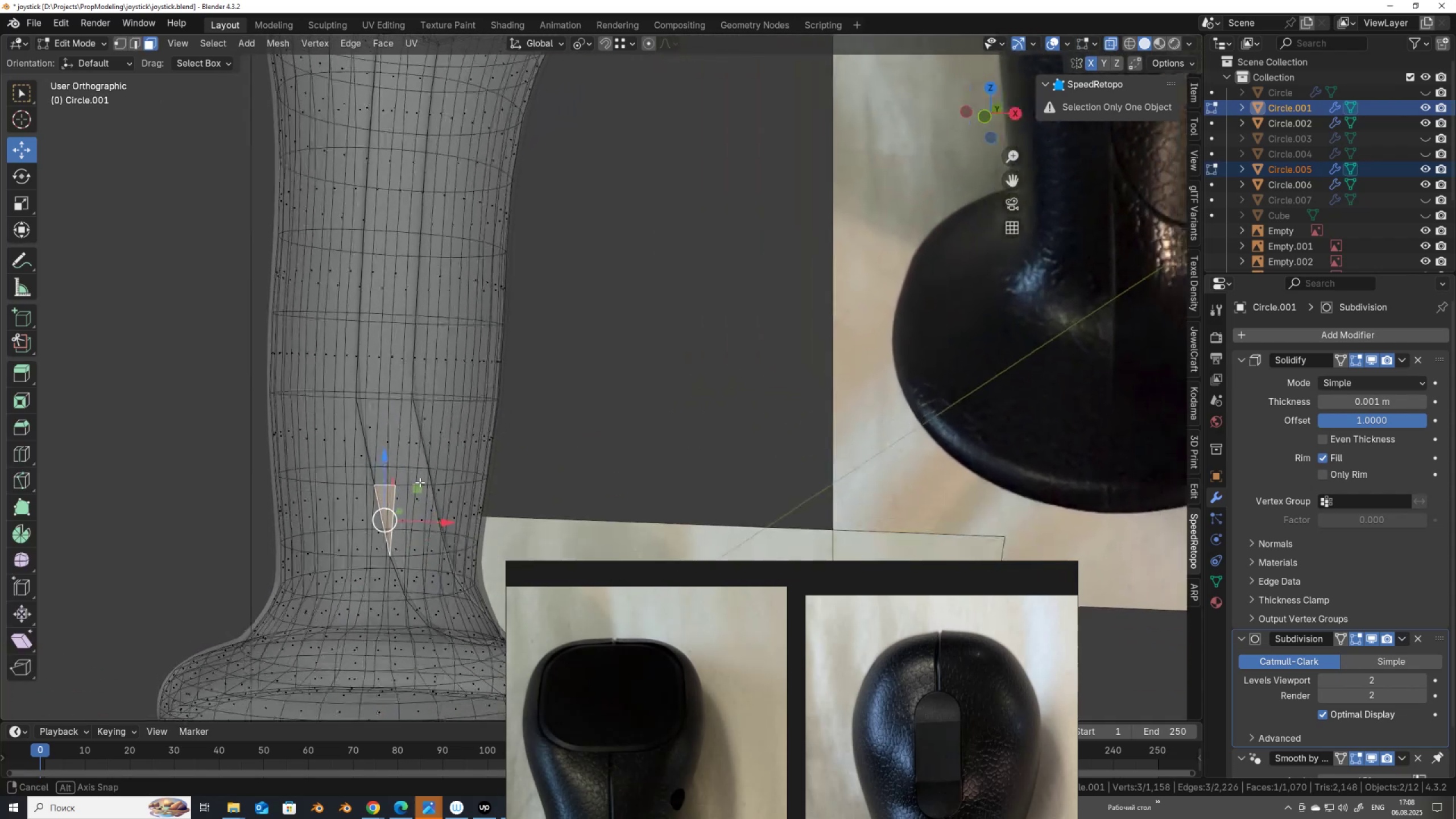 
key(1)
 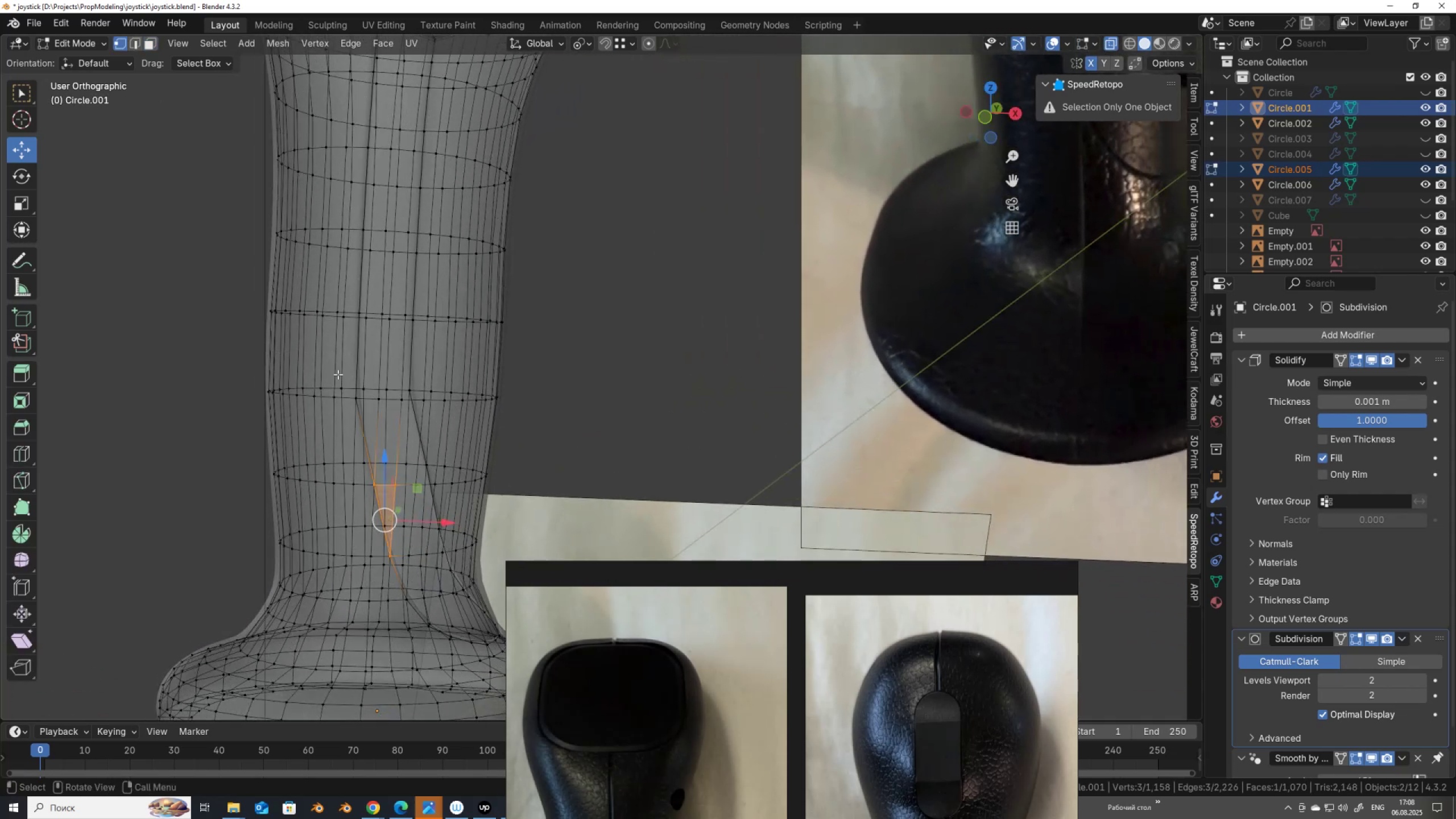 
scroll: coordinate [337, 375], scroll_direction: up, amount: 1.0
 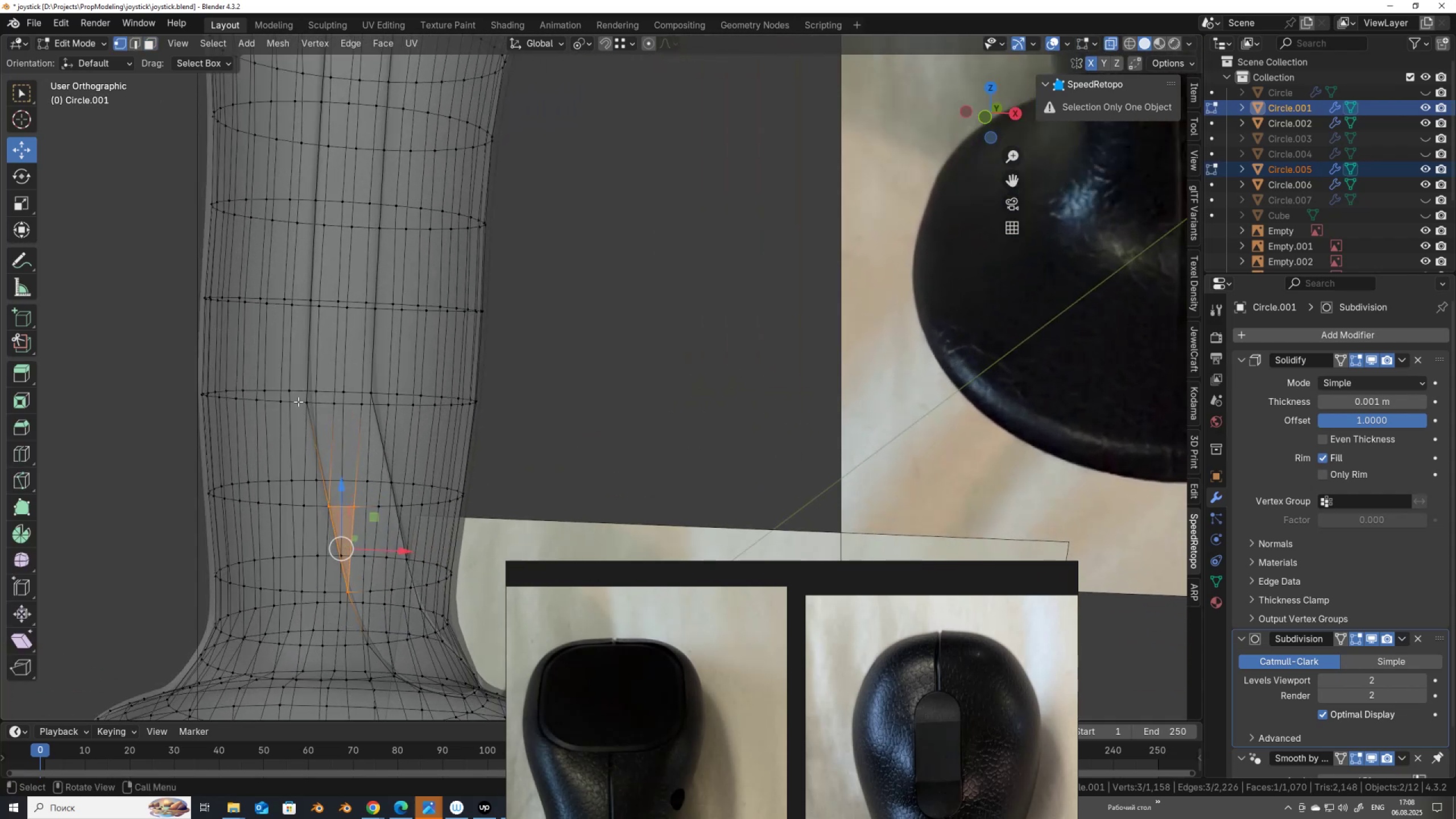 
left_click_drag(start_coordinate=[298, 399], to_coordinate=[312, 410])
 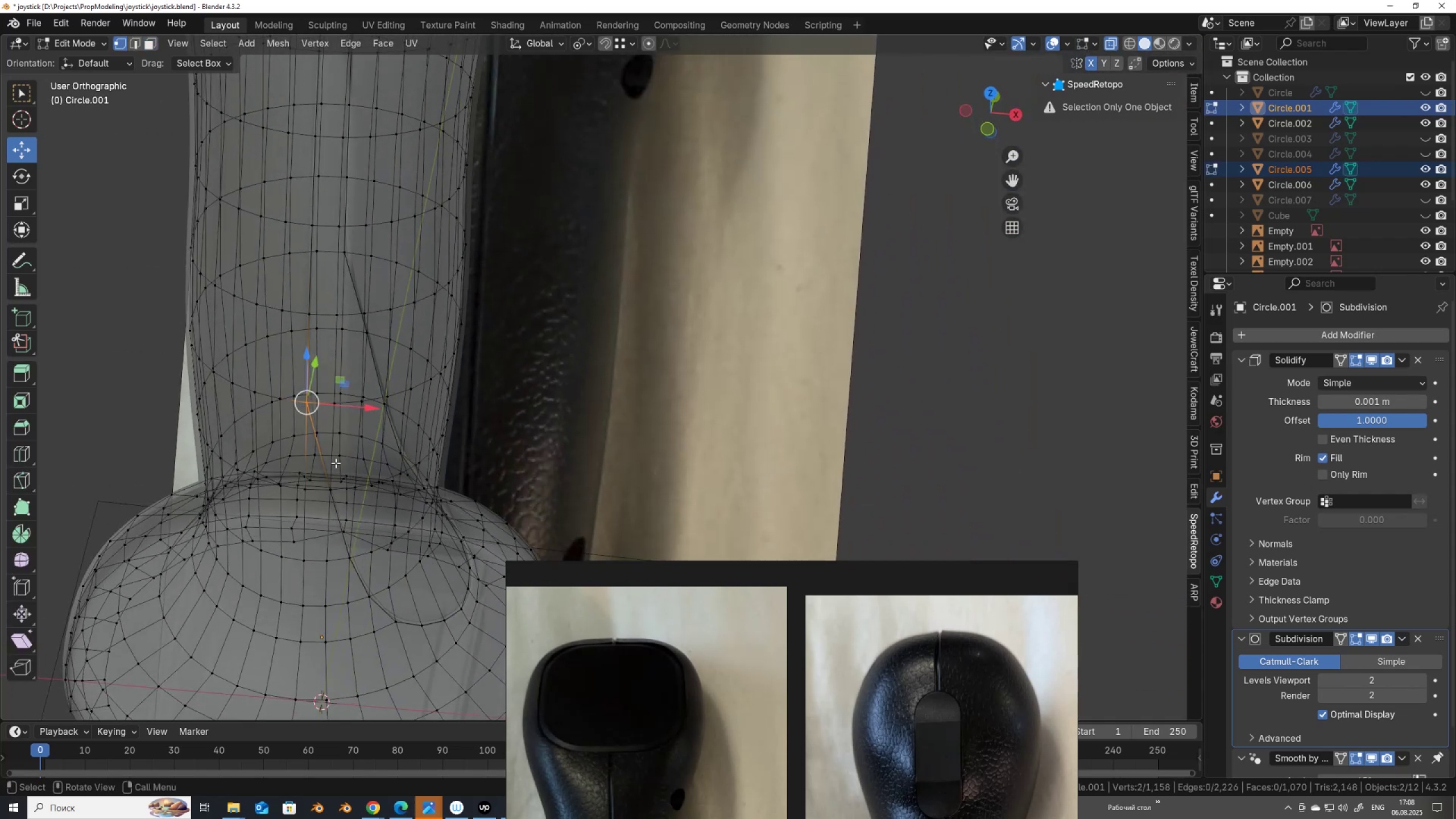 
key(Alt+Z)
 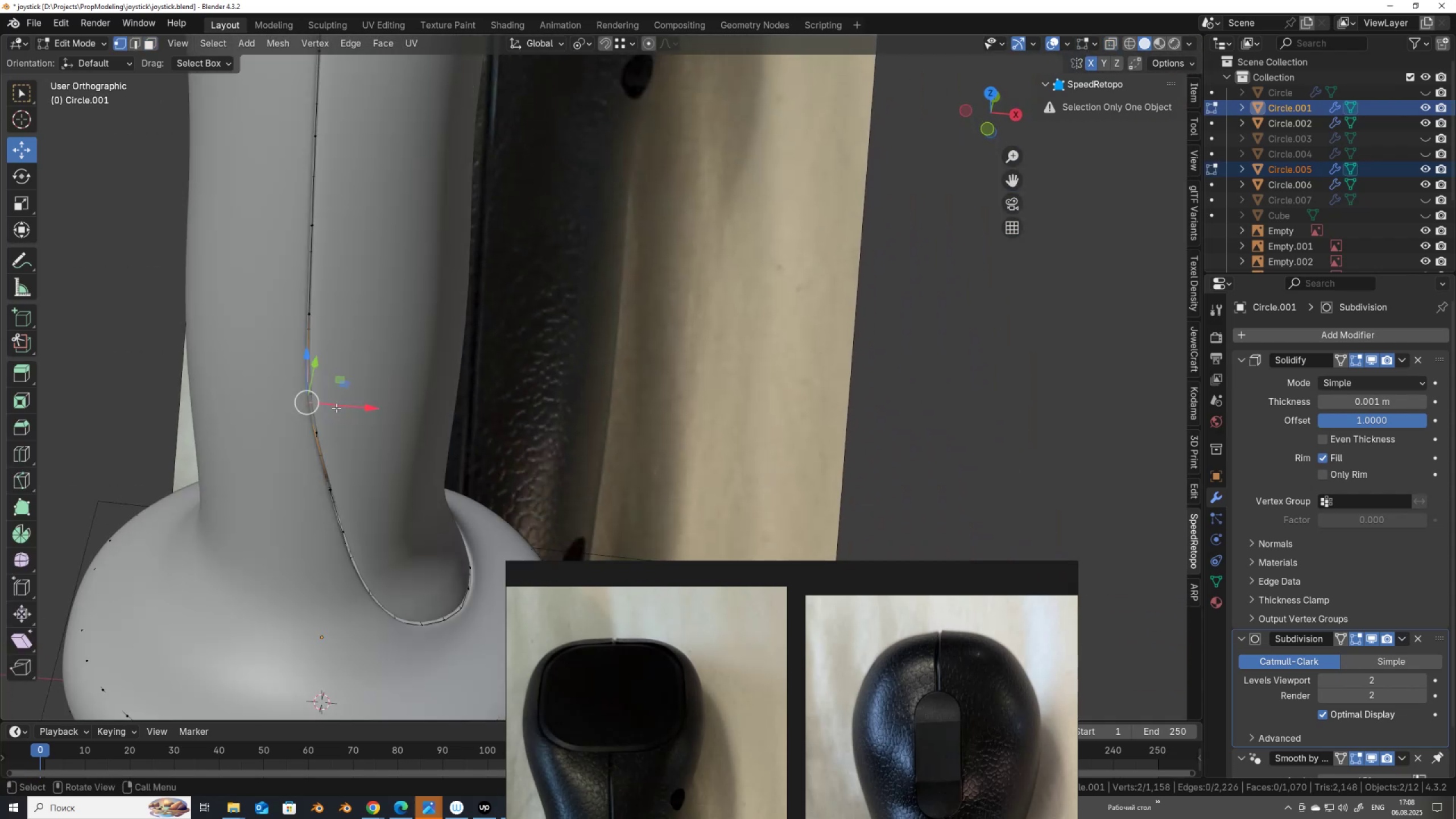 
key(Alt+AltLeft)
 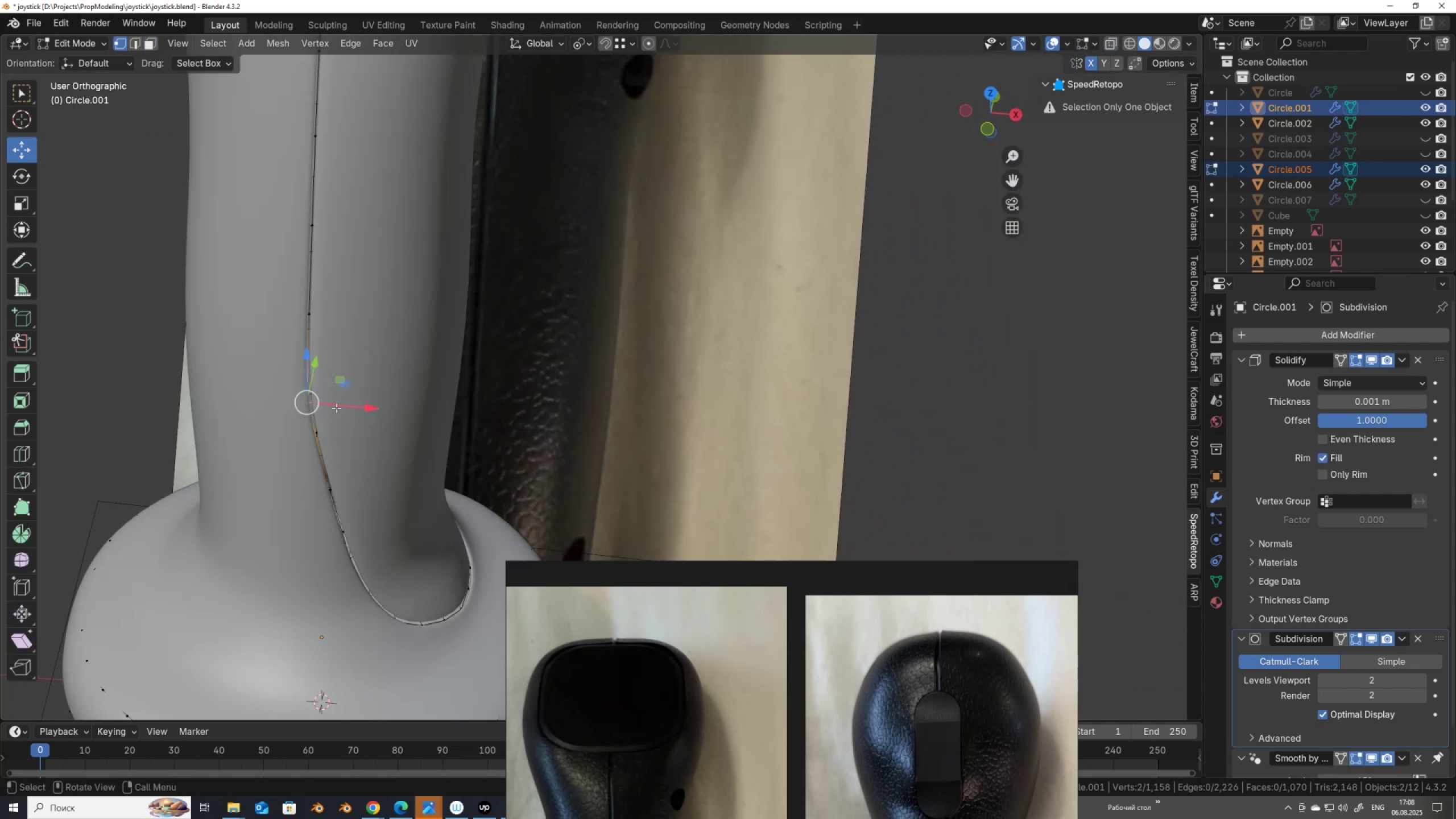 
left_click_drag(start_coordinate=[337, 408], to_coordinate=[351, 427])
 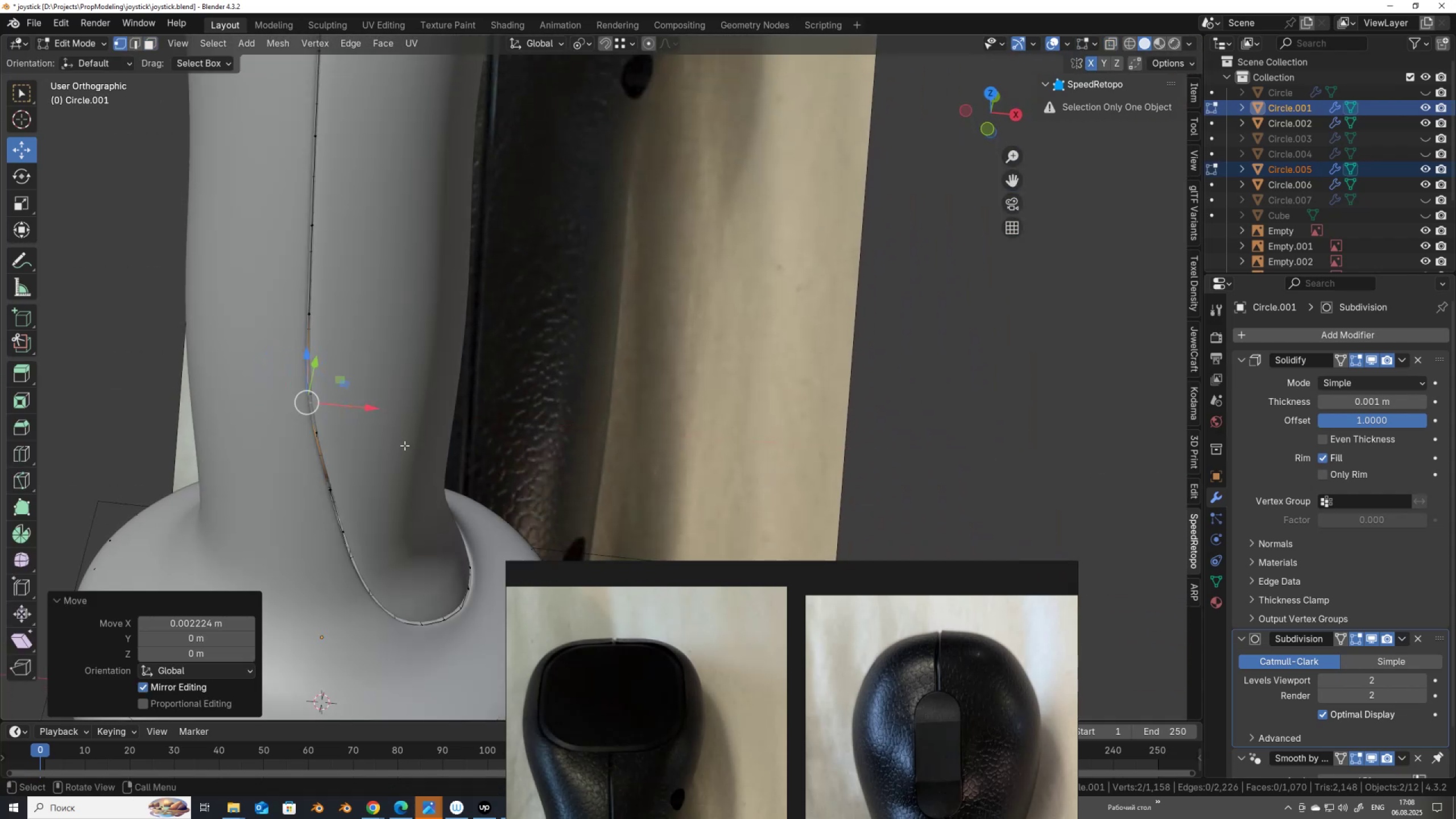 
hold_key(key=ControlLeft, duration=0.46)
 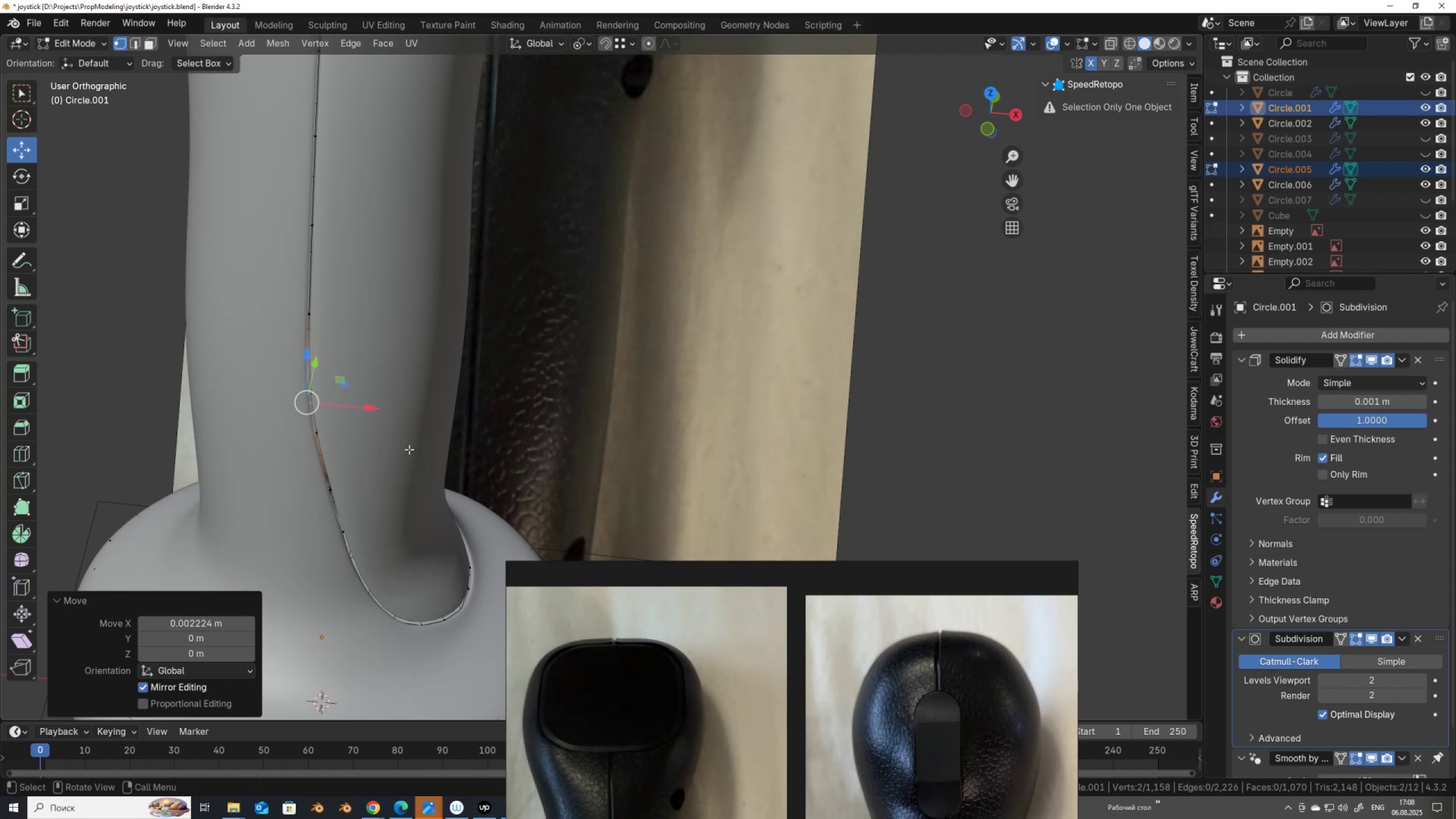 
key(Control+ControlLeft)
 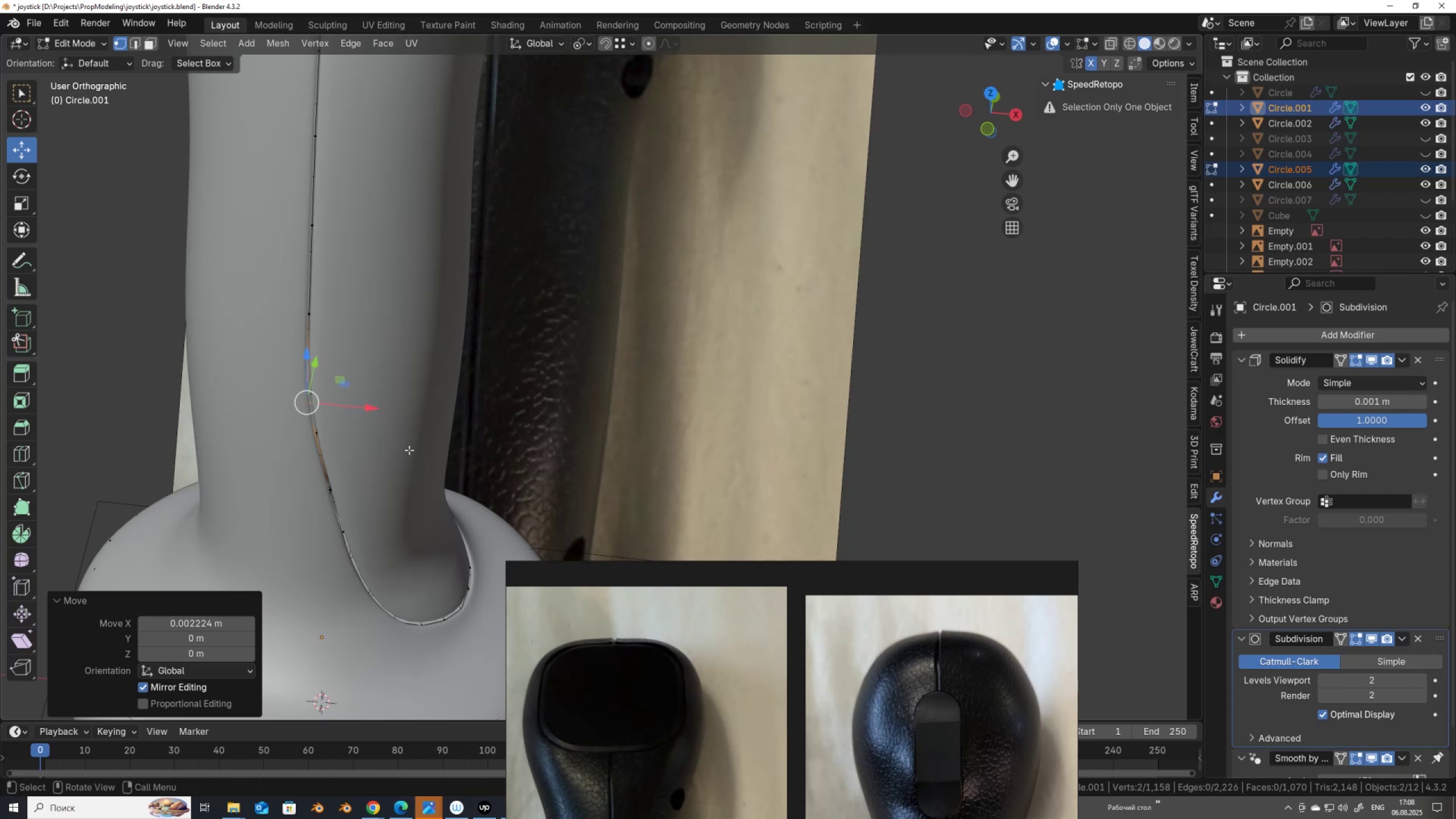 
key(Control+Z)
 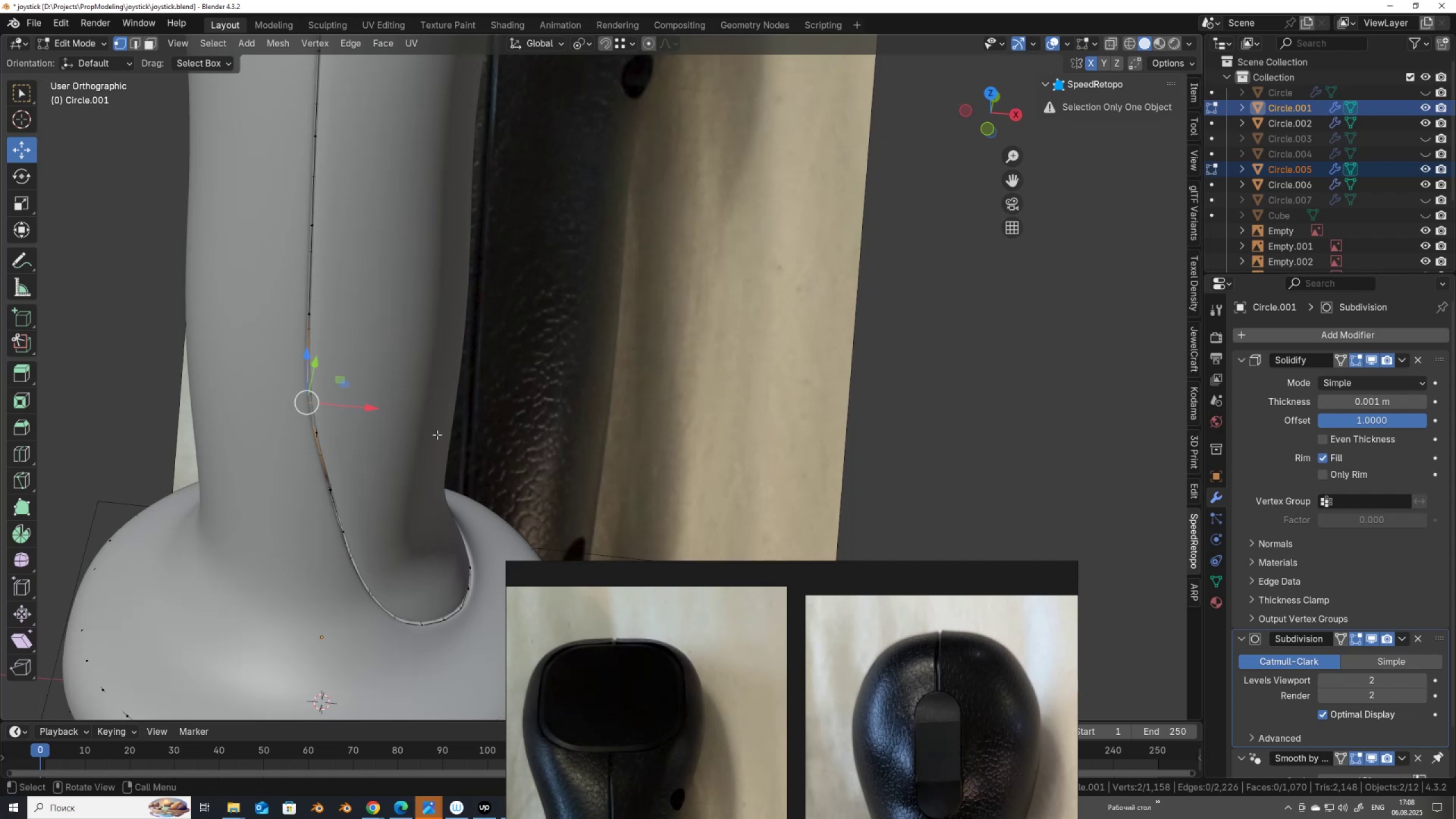 
key(Alt+AltLeft)
 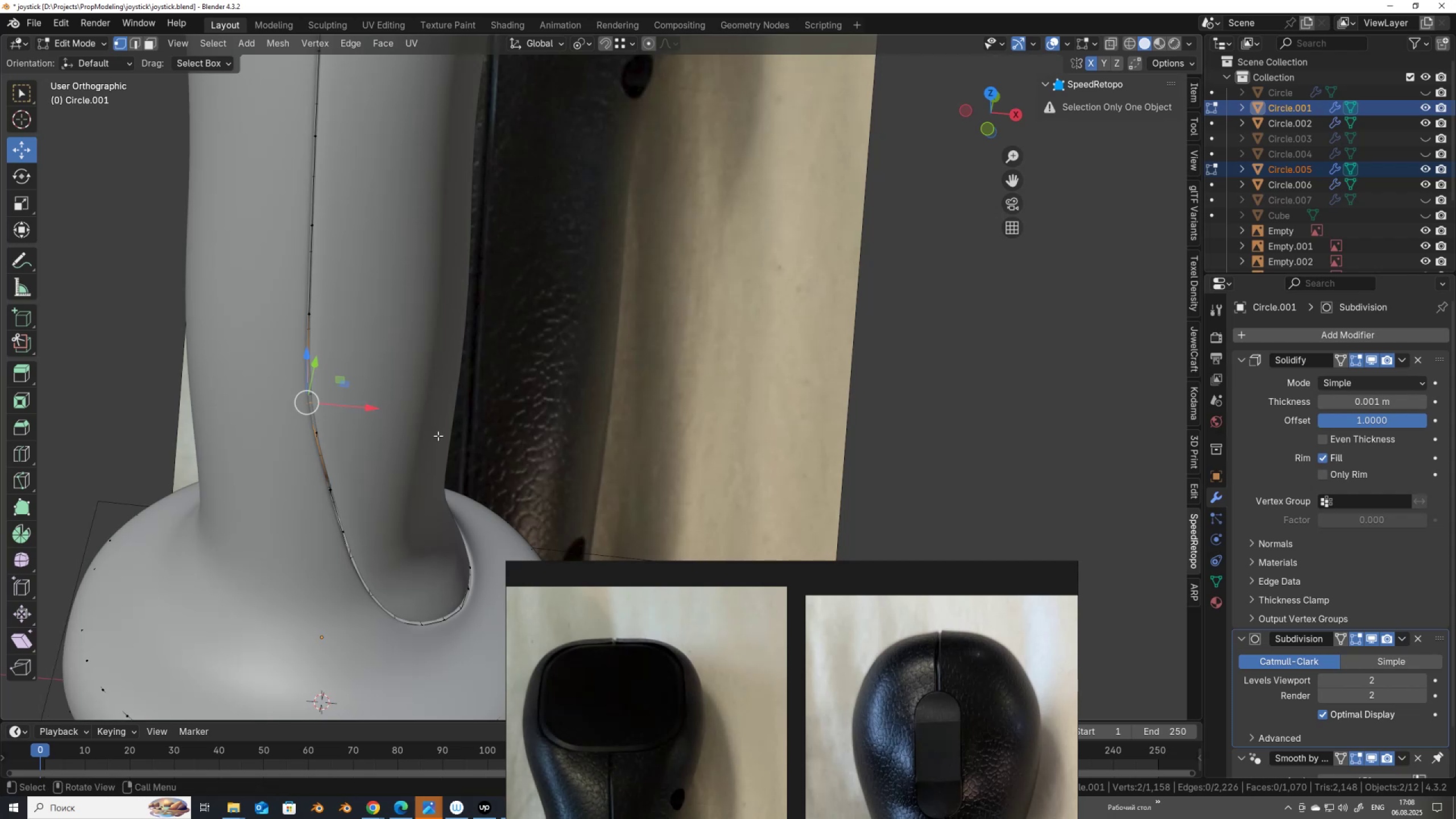 
key(Alt+Z)
 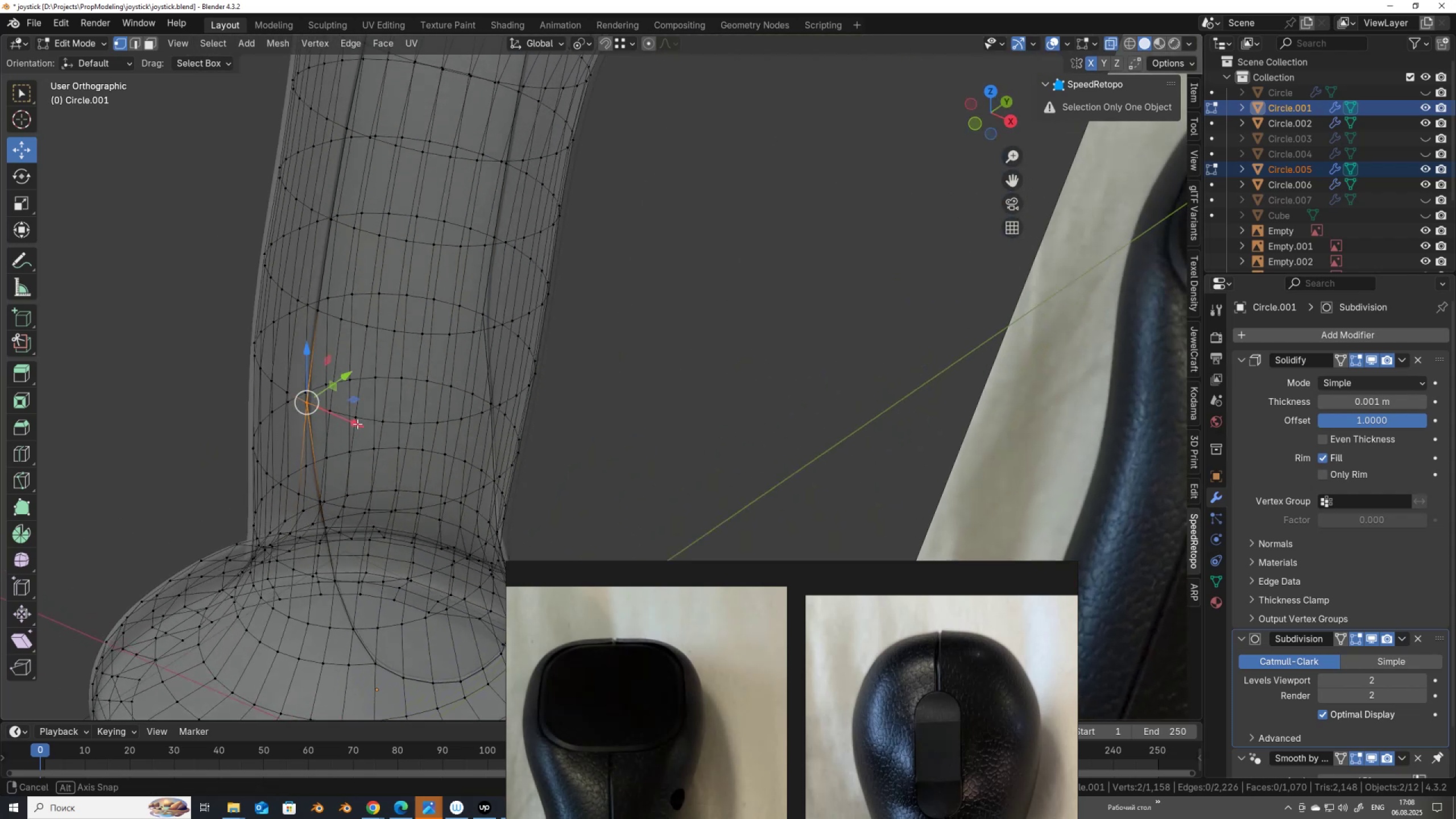 
scroll: coordinate [382, 427], scroll_direction: up, amount: 3.0
 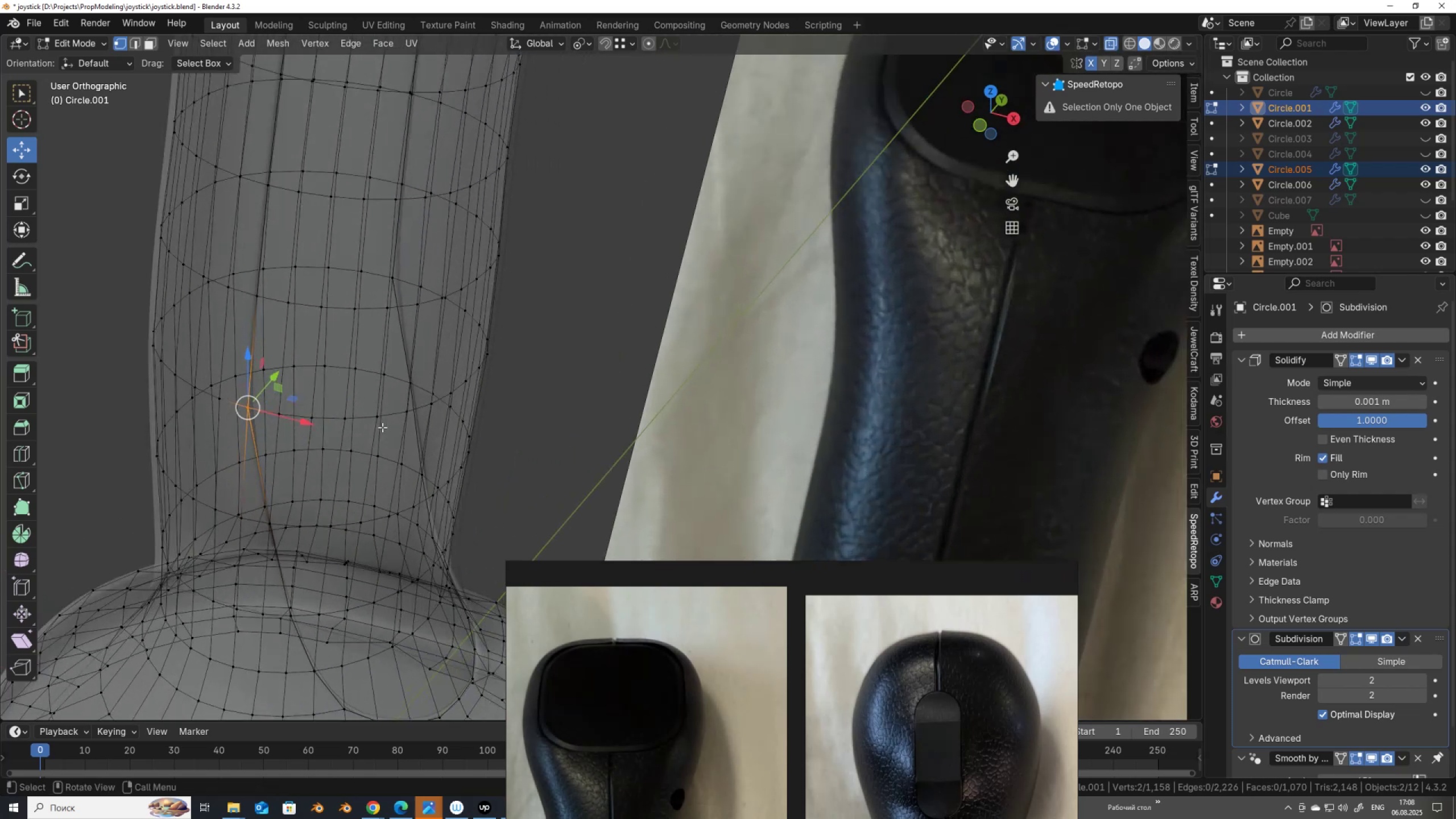 
hold_key(key=ShiftLeft, duration=0.52)
 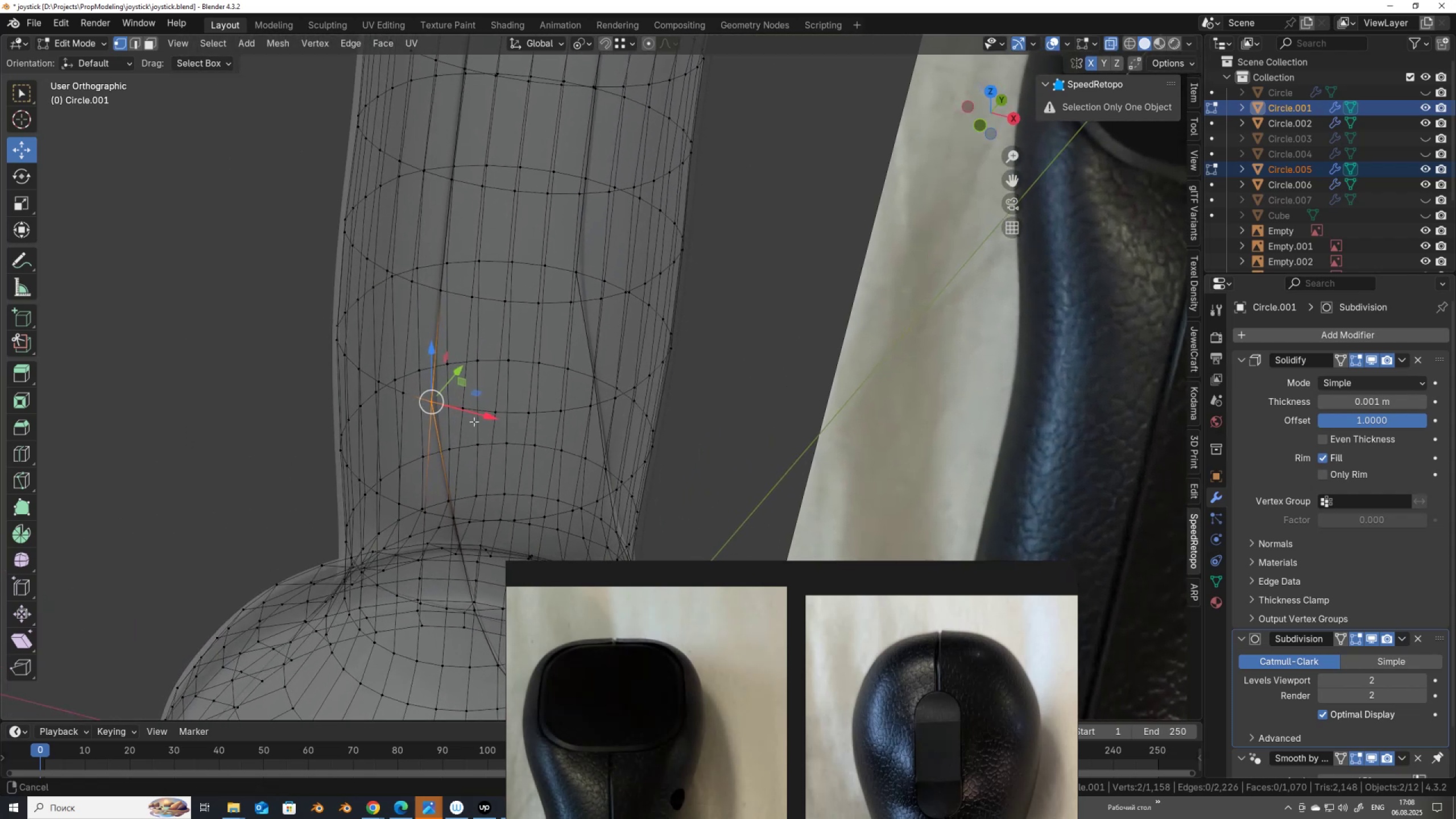 
scroll: coordinate [474, 421], scroll_direction: up, amount: 1.0
 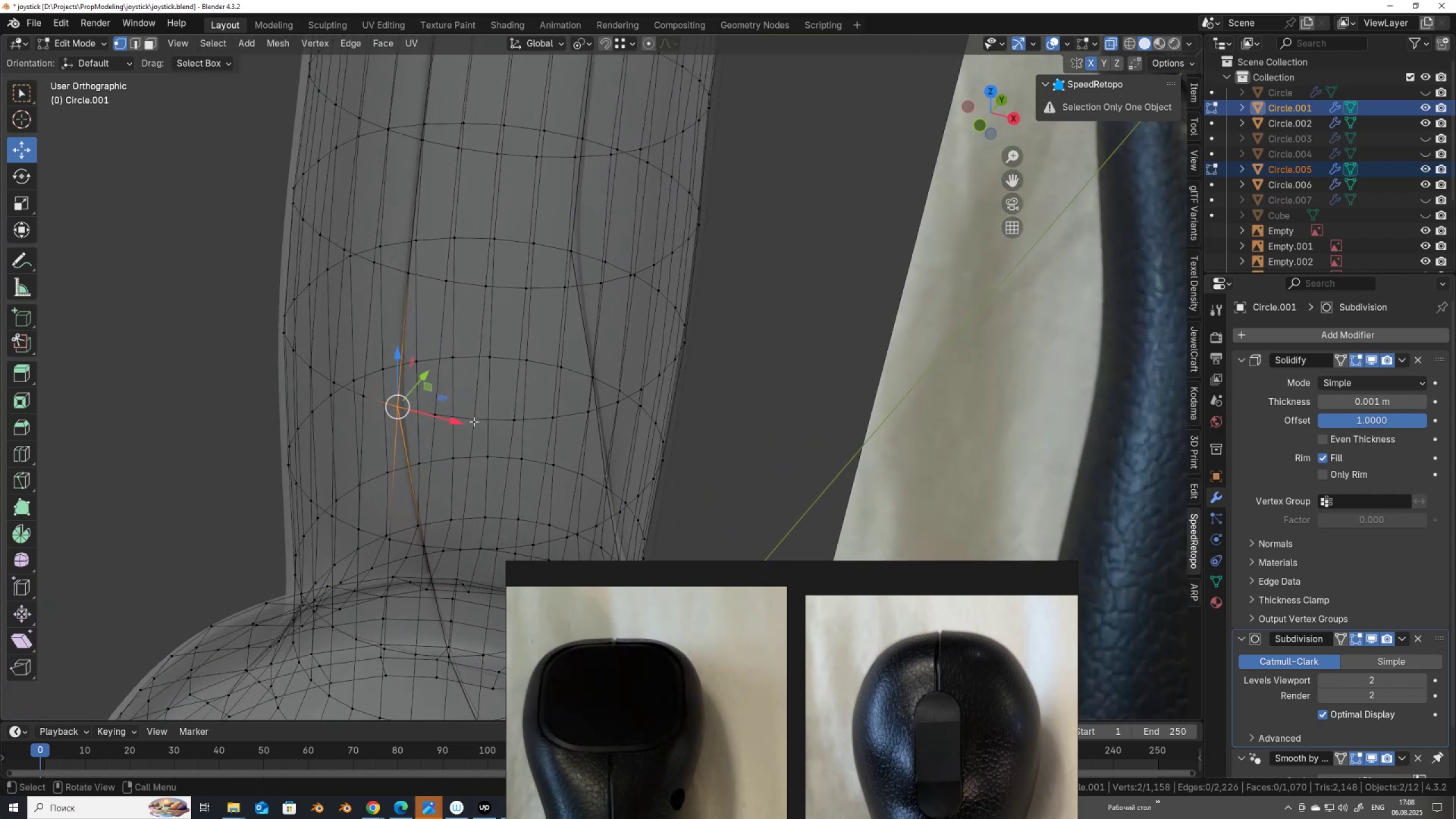 
key(Control+Z)
 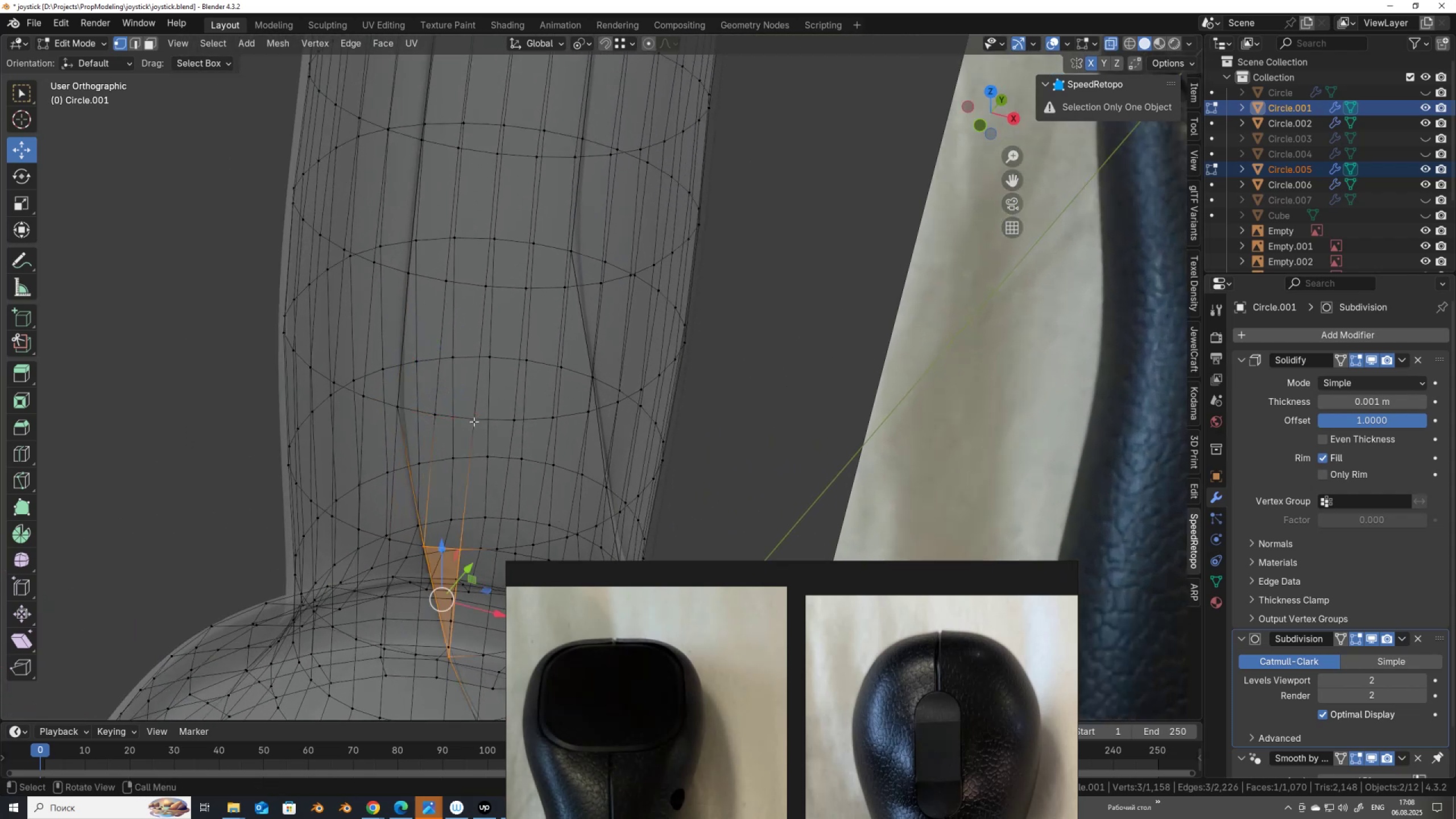 
key(Control+Shift+Z)
 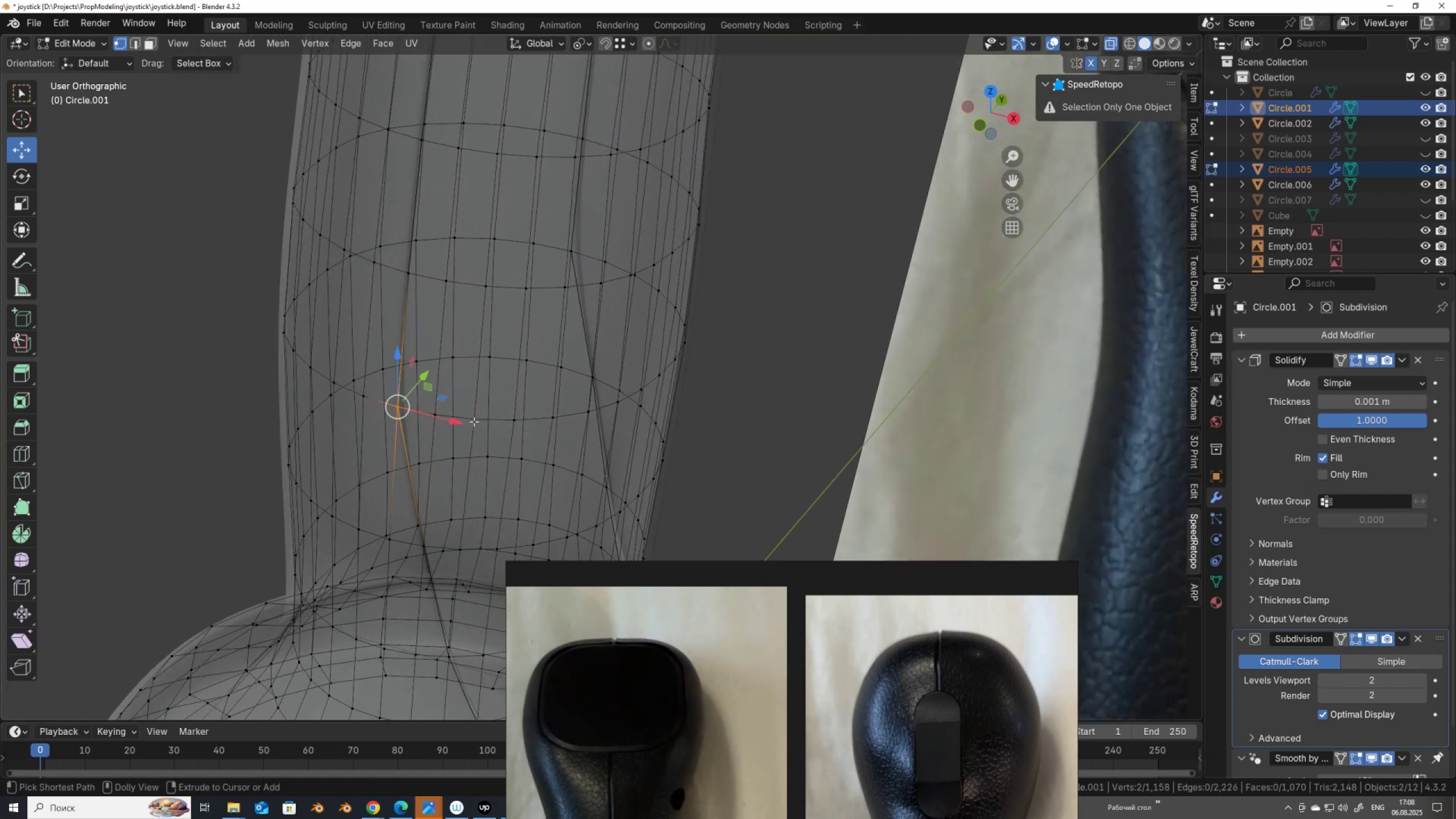 
key(Control+Shift+Z)
 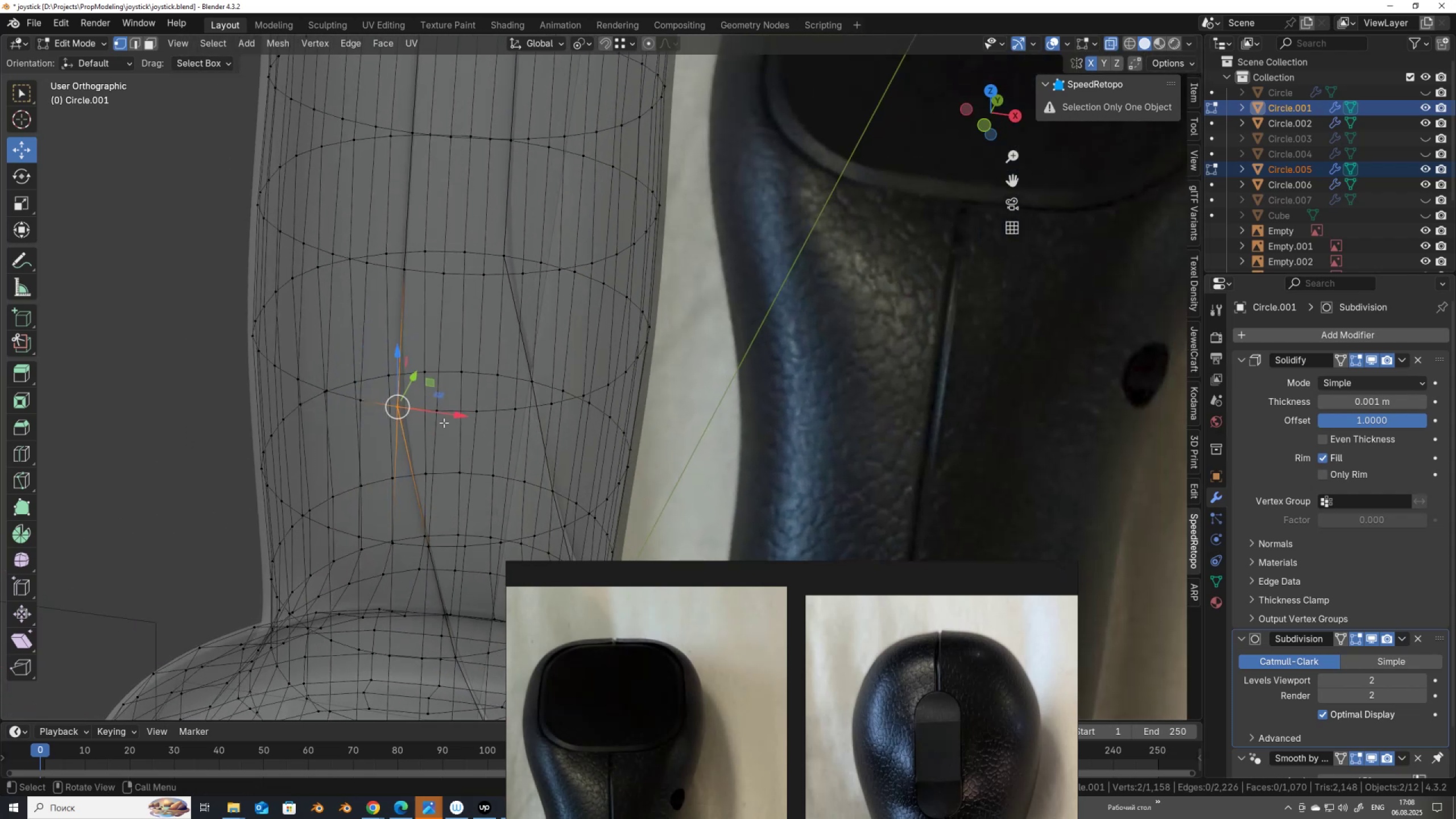 
left_click_drag(start_coordinate=[447, 416], to_coordinate=[436, 432])
 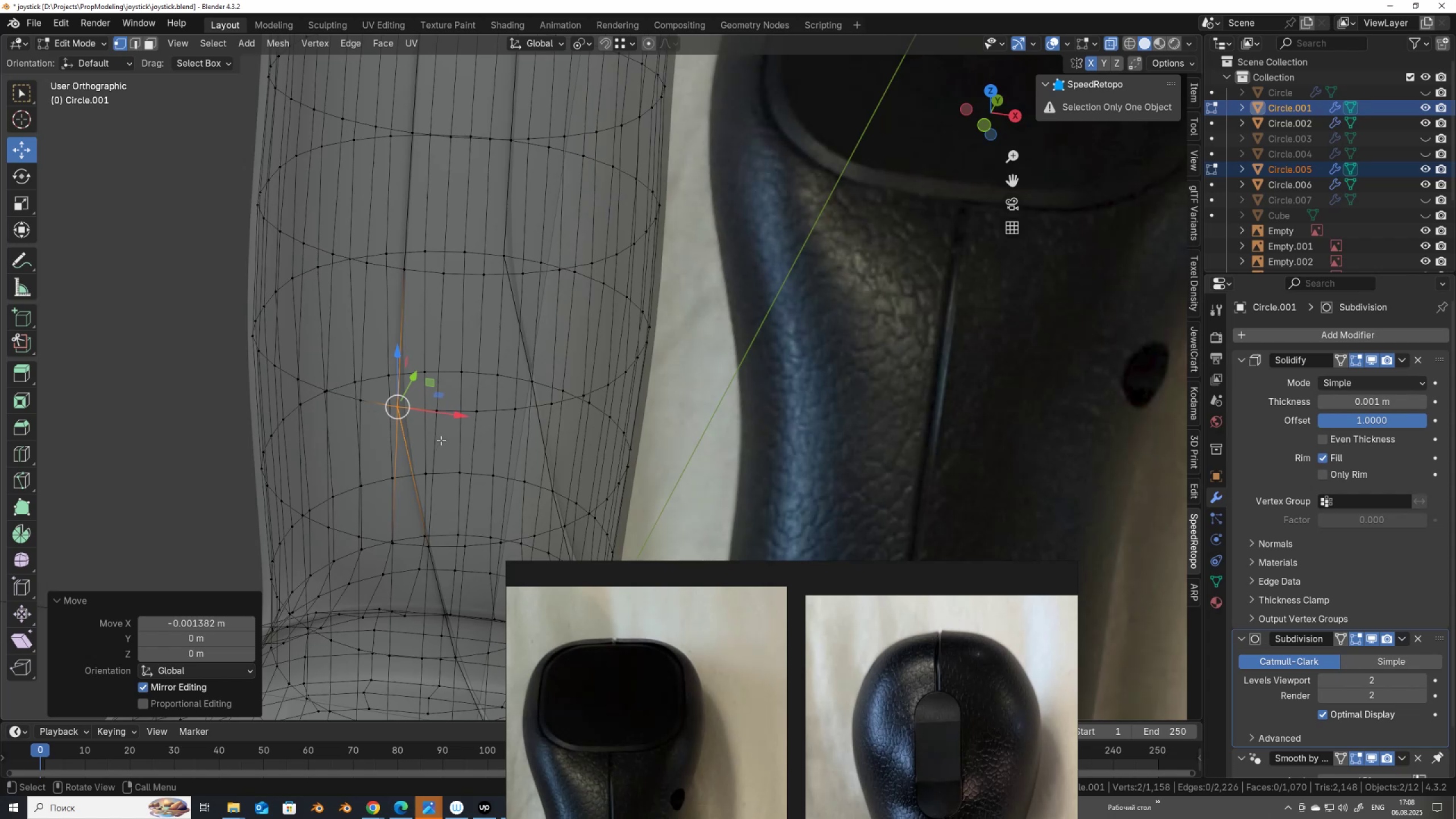 
hold_key(key=ControlLeft, duration=1.53)
 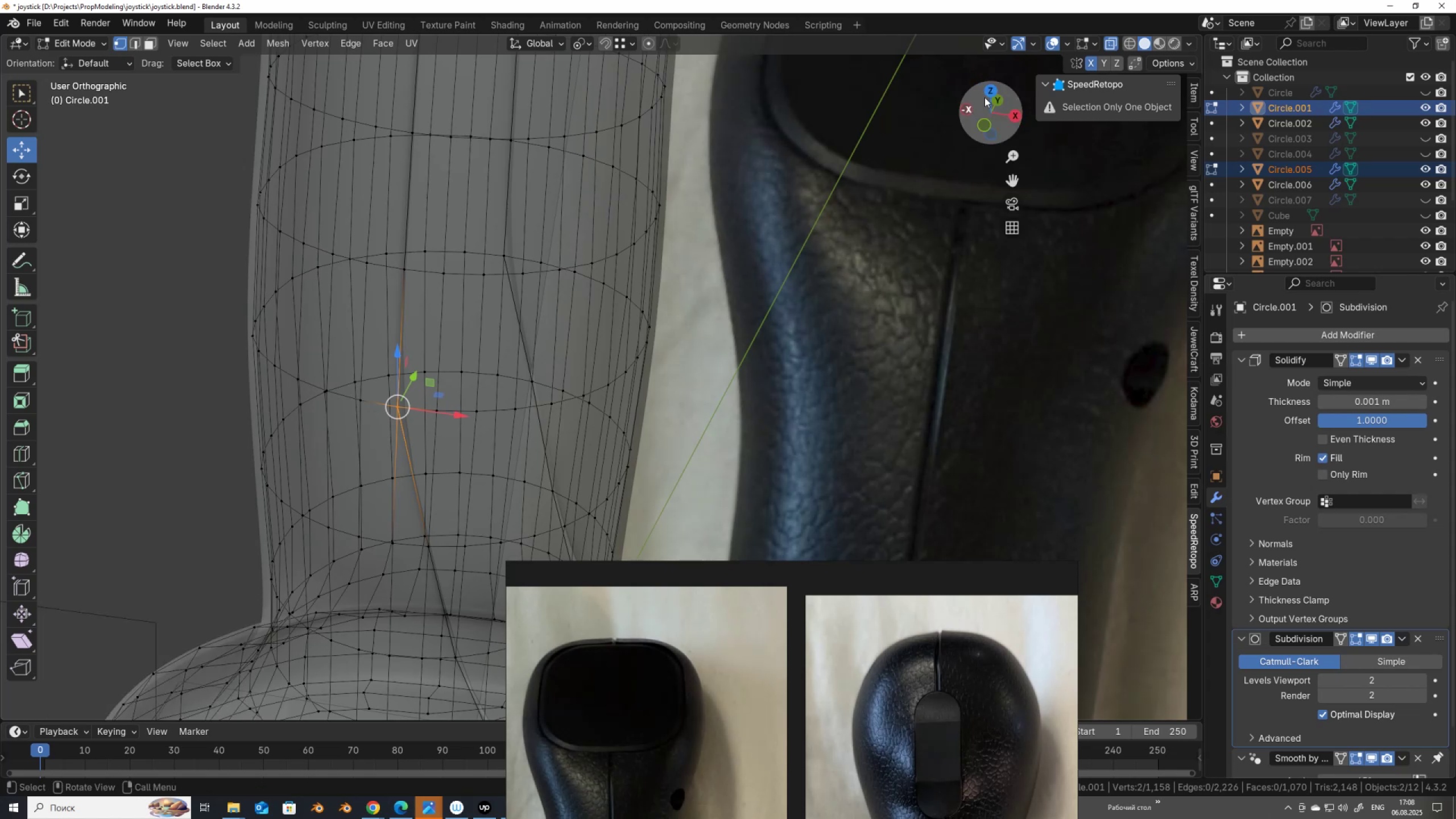 
key(Control+Z)
 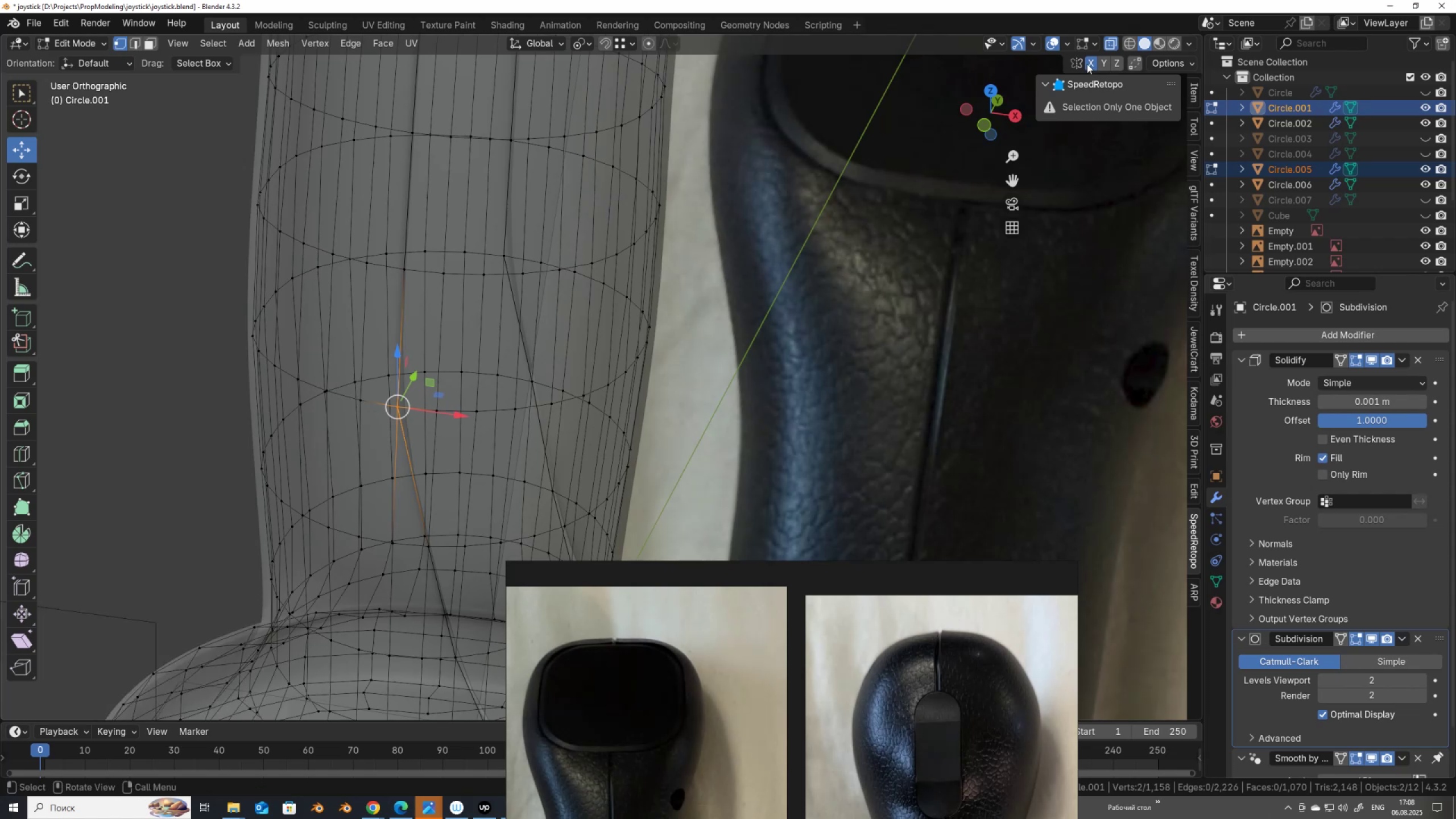 
left_click([1088, 64])
 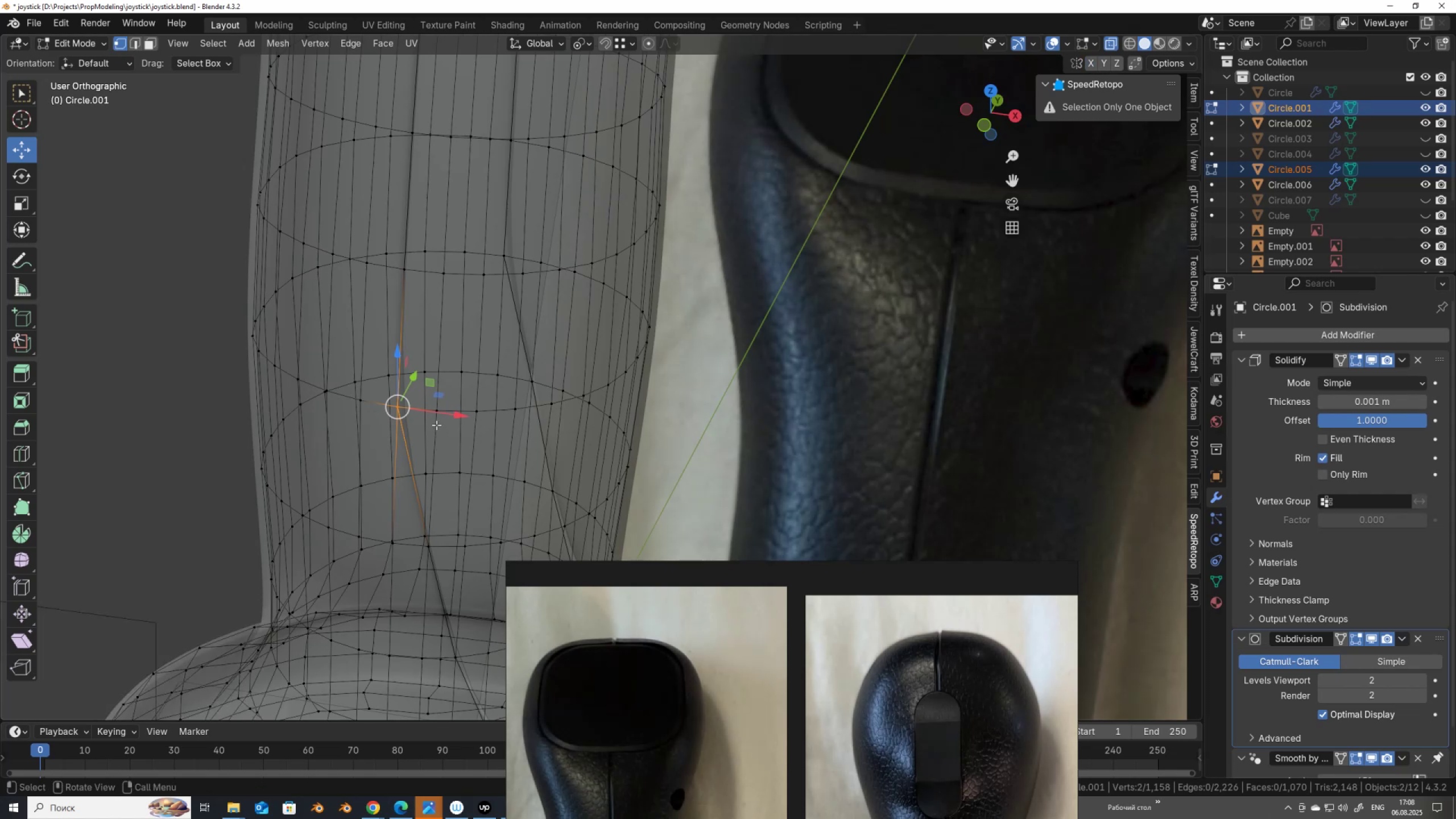 
left_click_drag(start_coordinate=[435, 409], to_coordinate=[424, 431])
 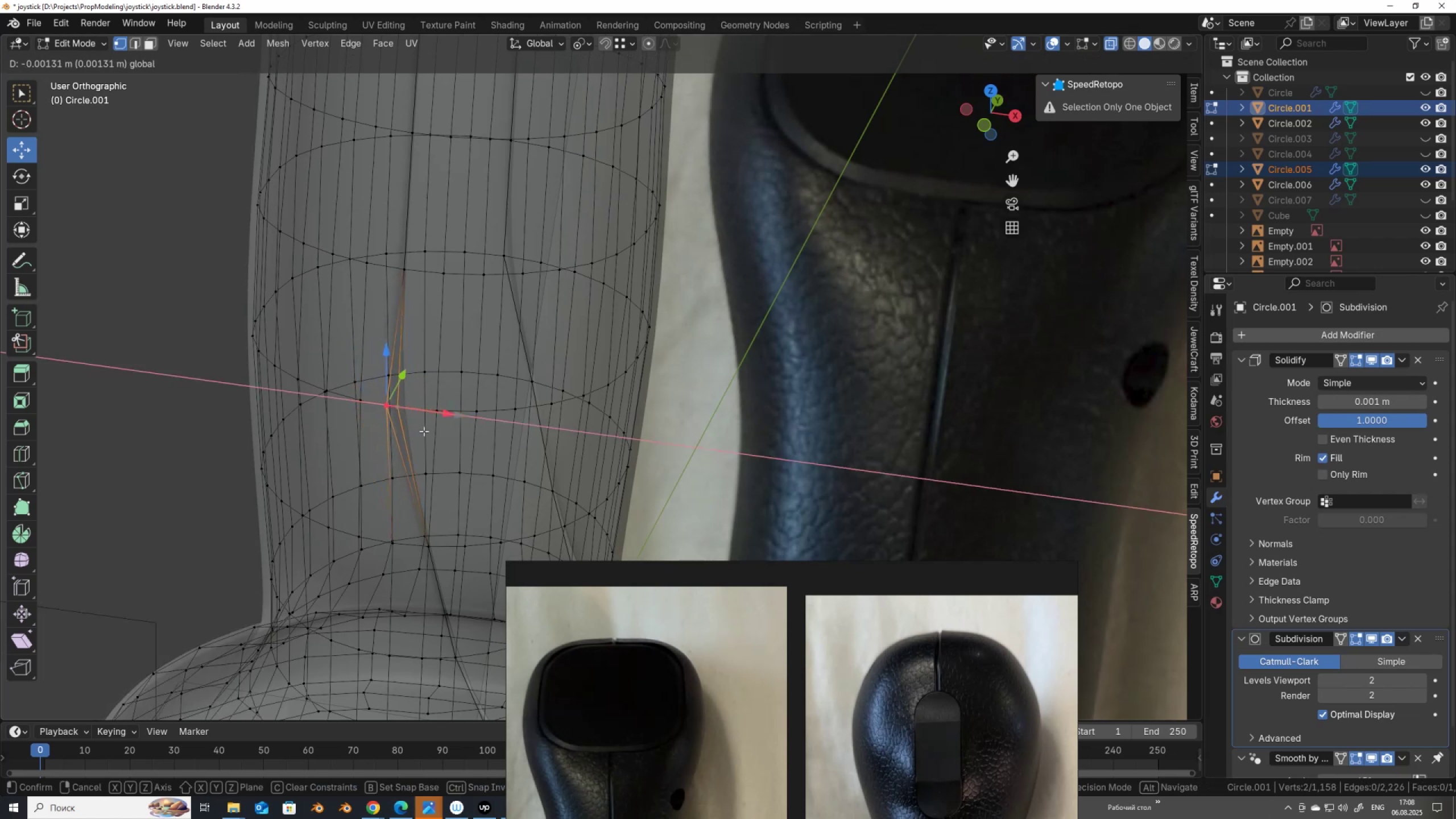 
key(Control+Z)
 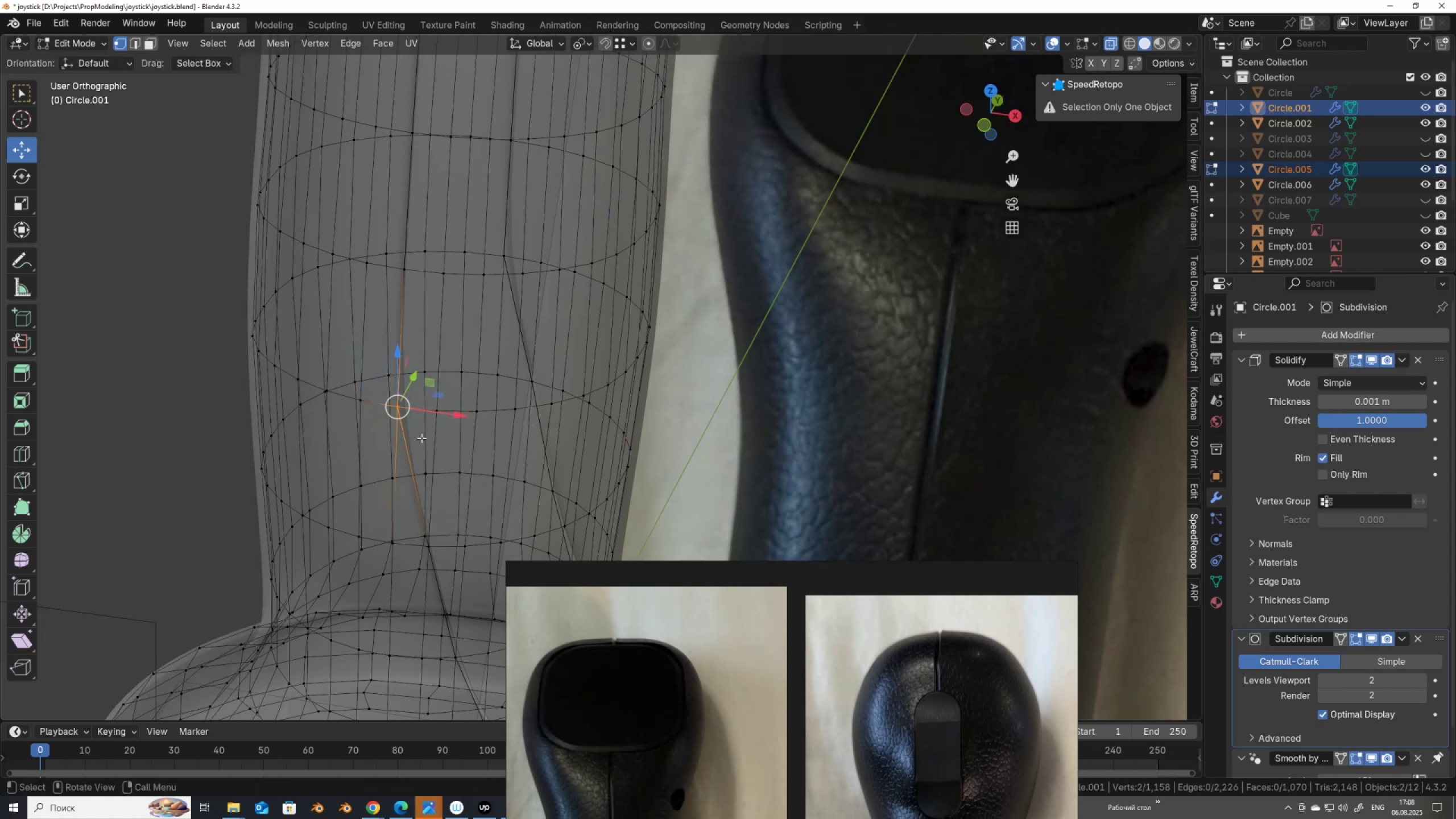 
key(Tab)
 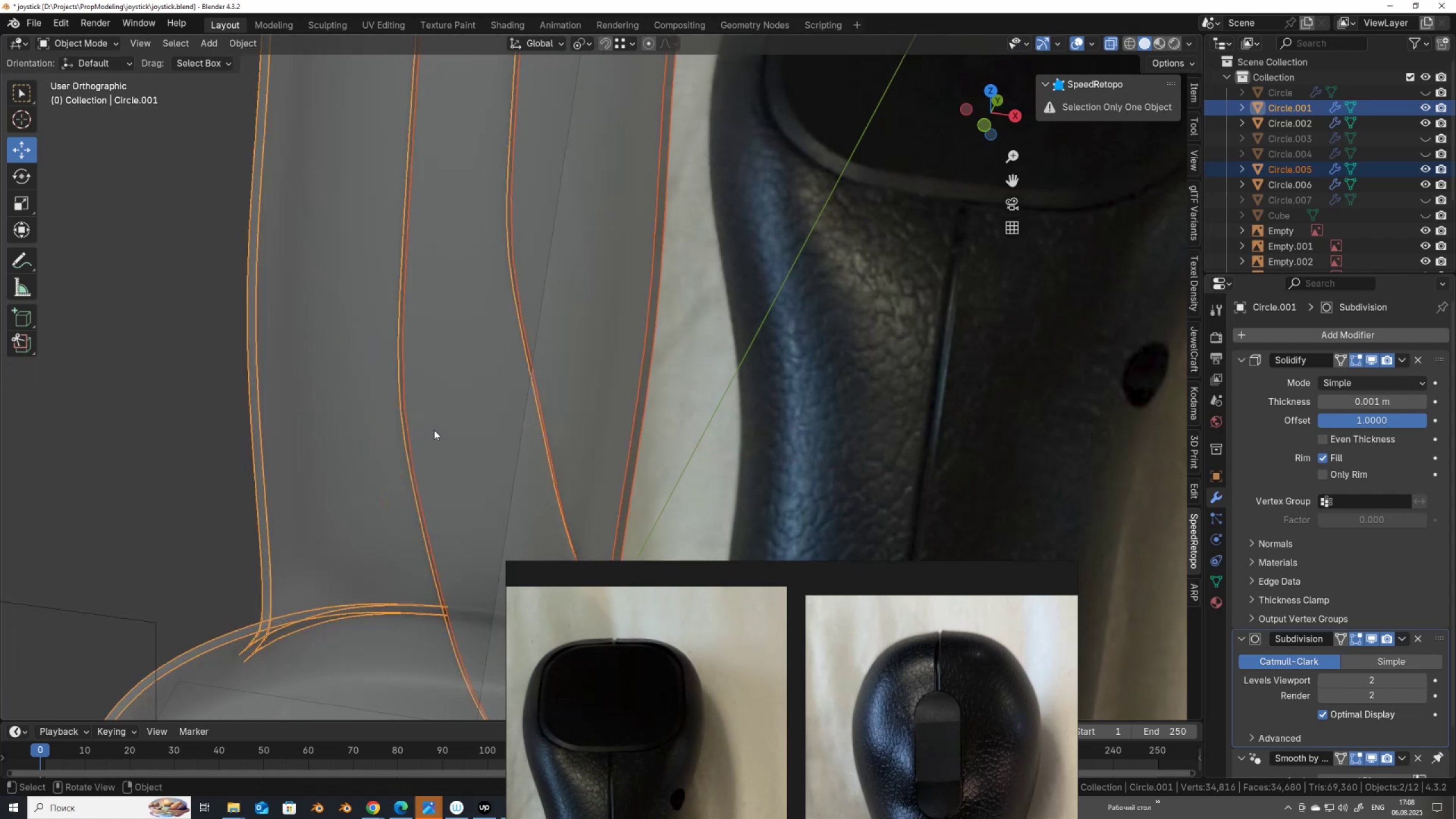 
left_click([437, 427])
 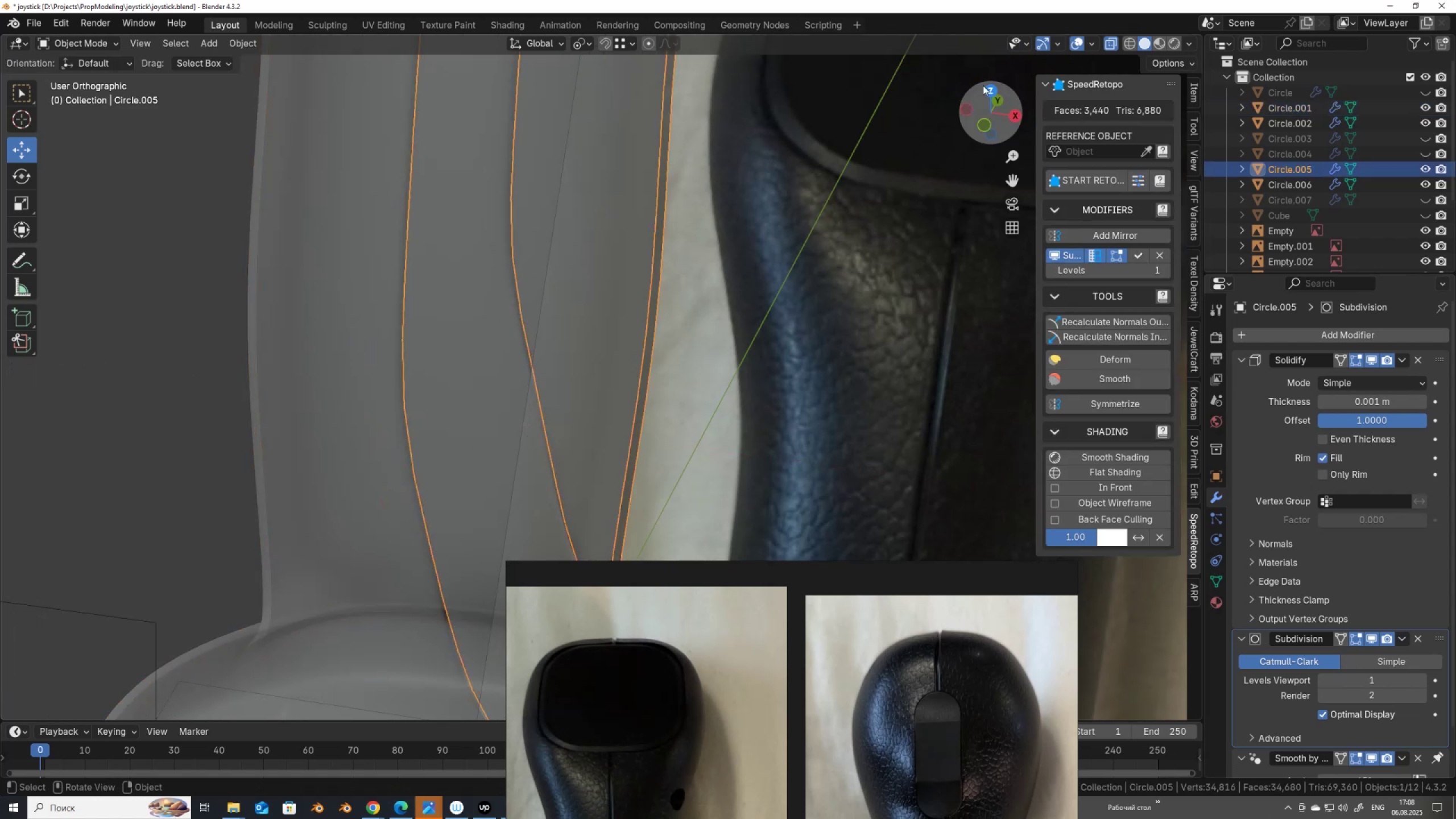 
key(Tab)
 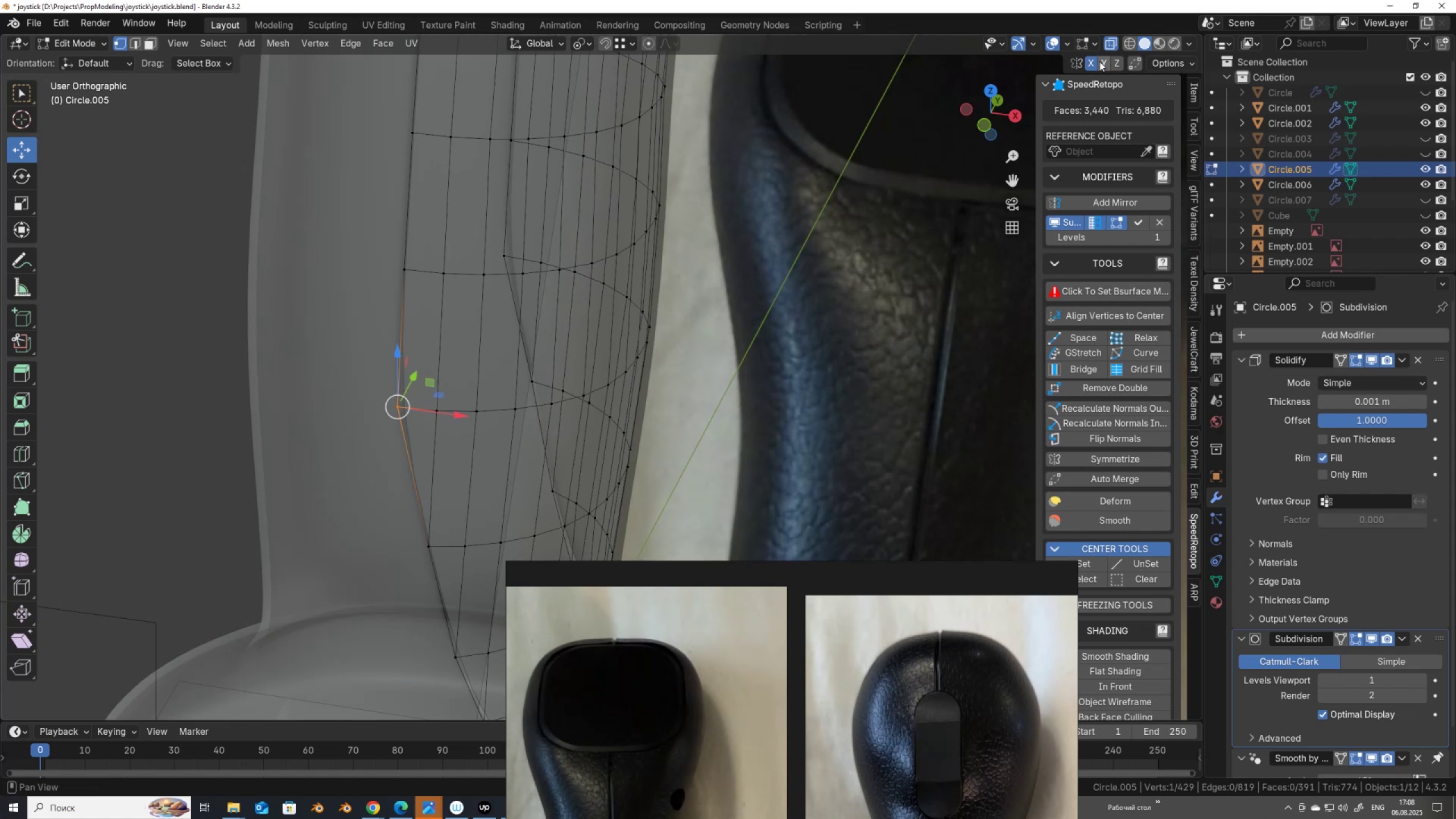 
left_click([1091, 64])
 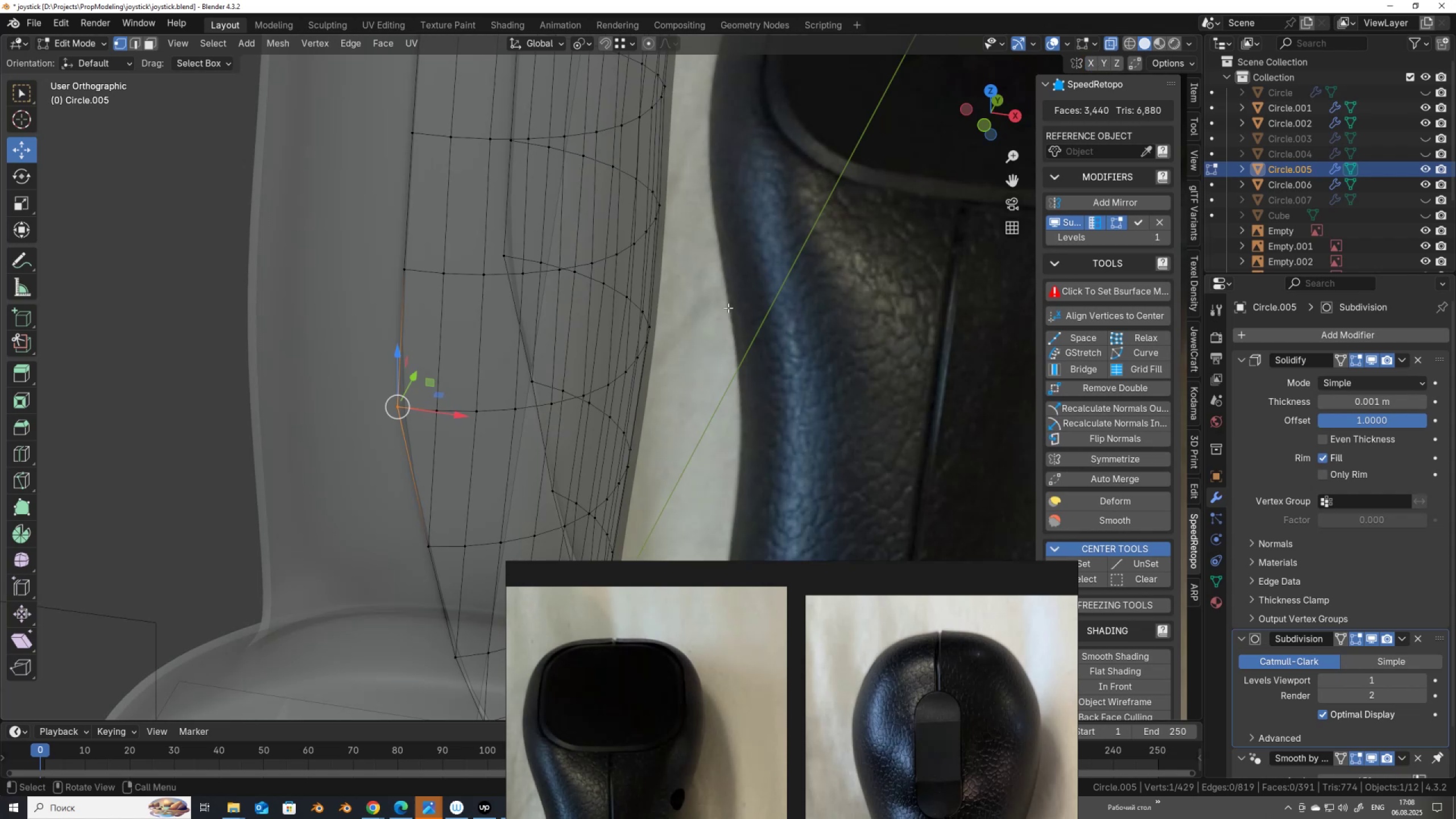 
key(Tab)
 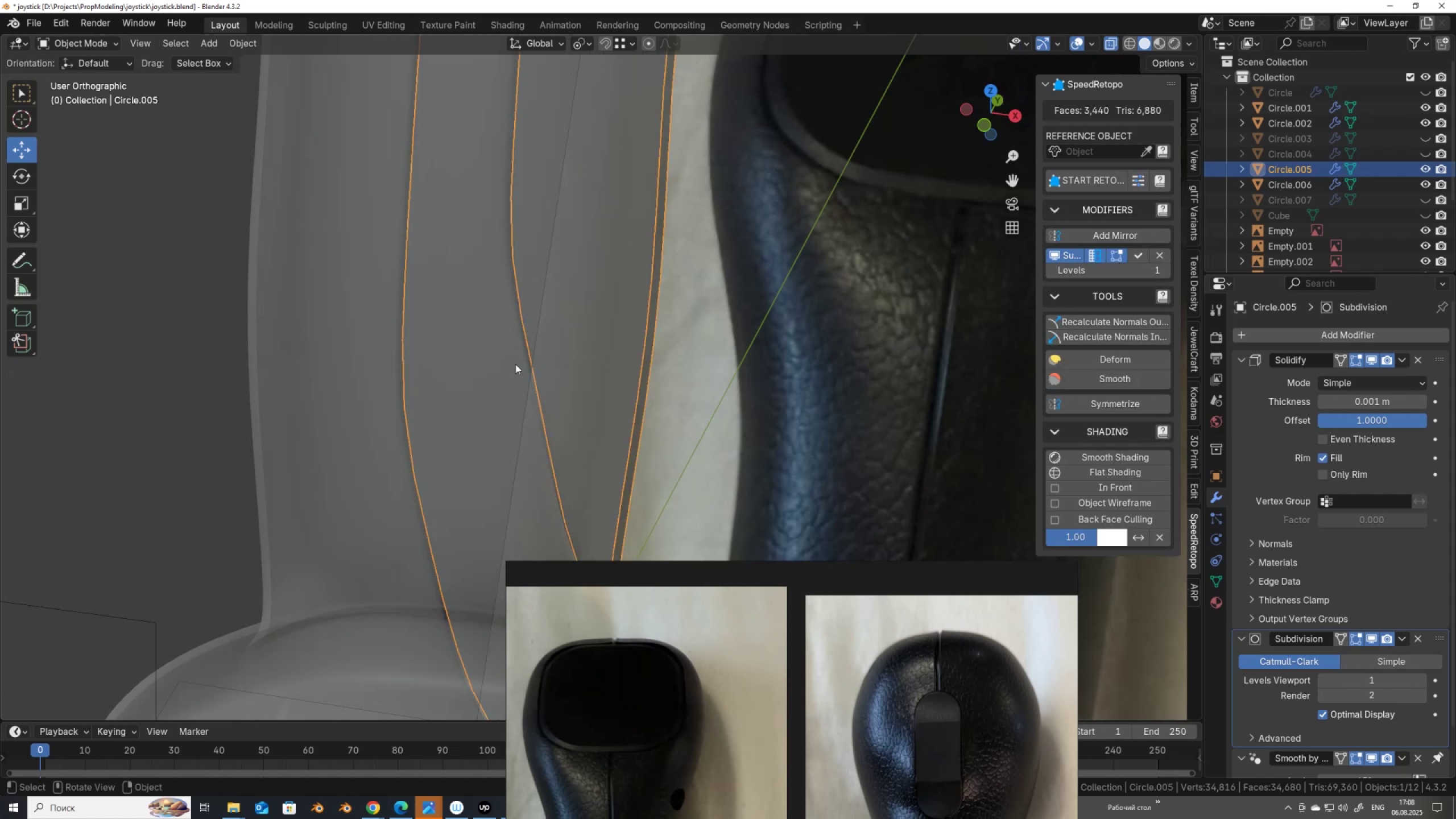 
hold_key(key=ShiftLeft, duration=0.39)
left_click([338, 403])
 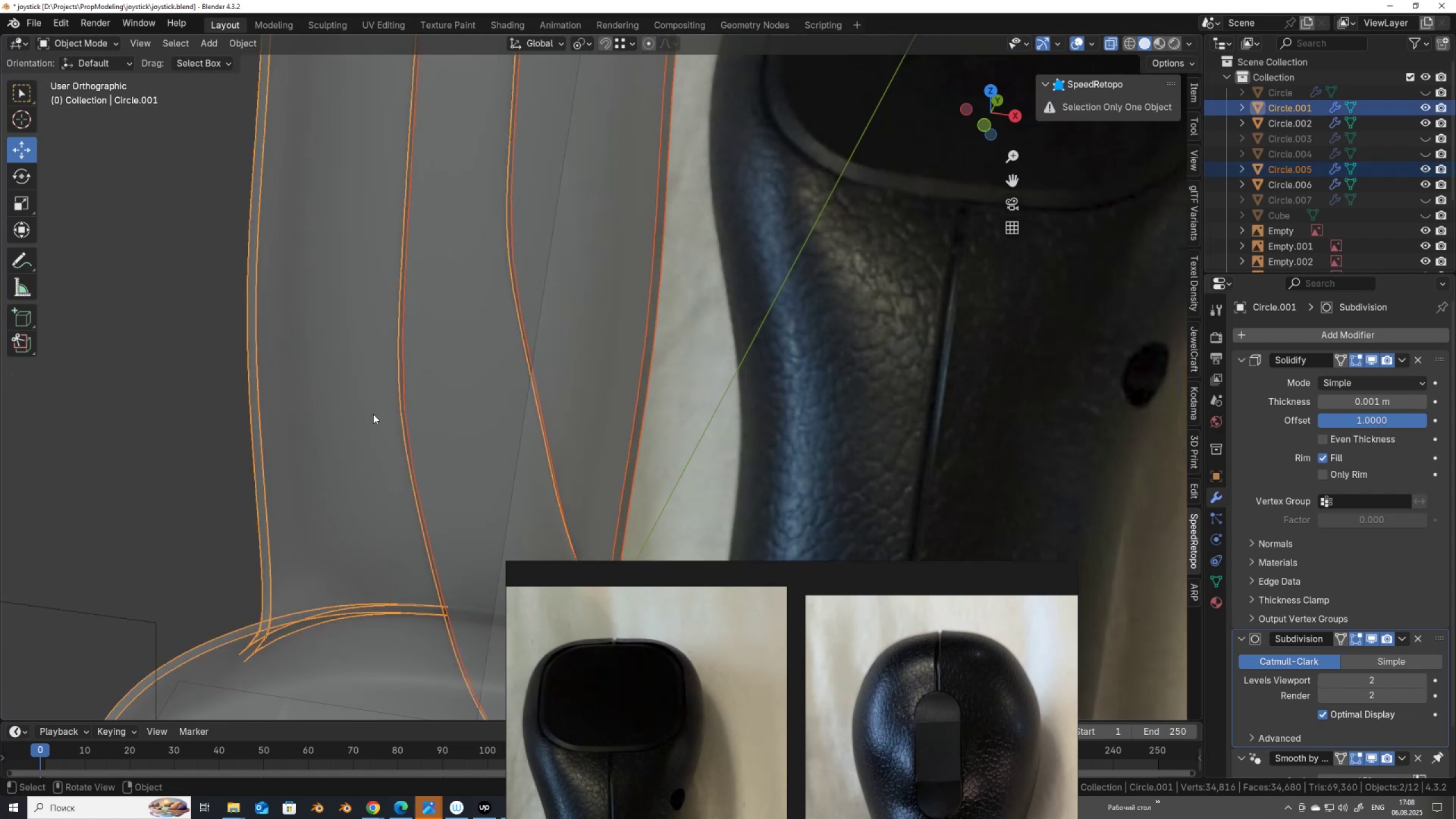 
key(Tab)
 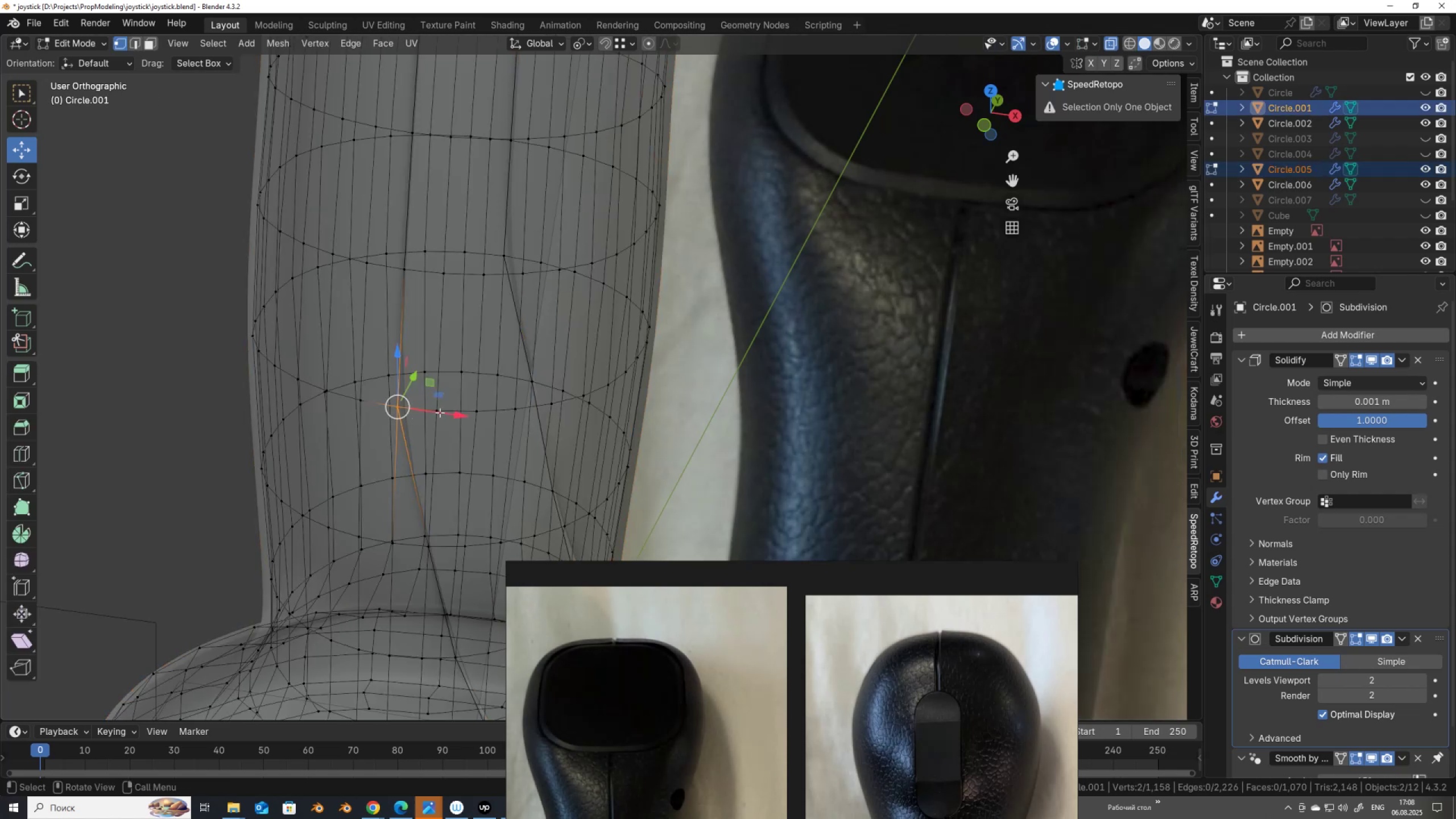 
left_click_drag(start_coordinate=[439, 412], to_coordinate=[444, 416])
 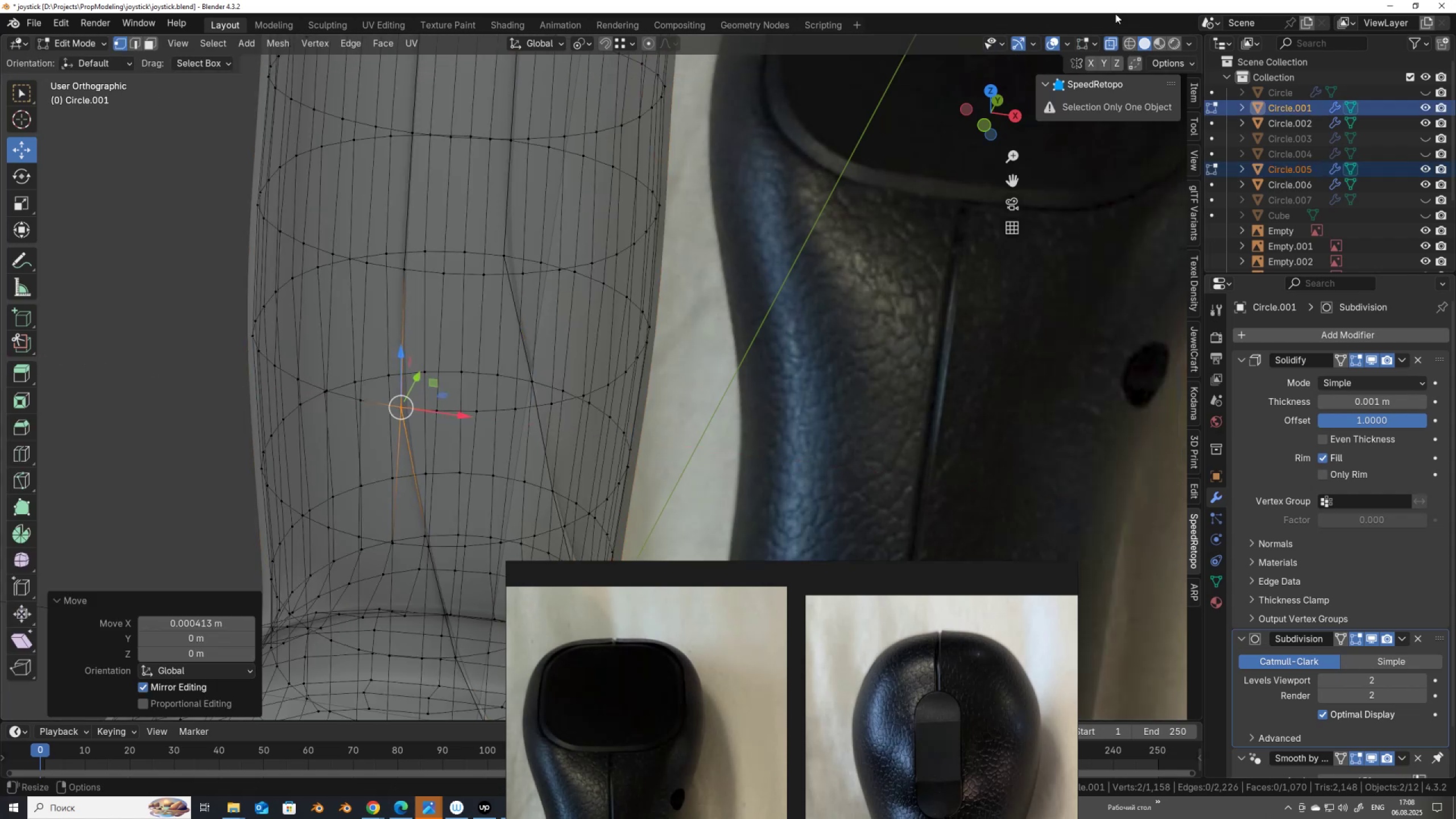 
key(Alt+AltLeft)
 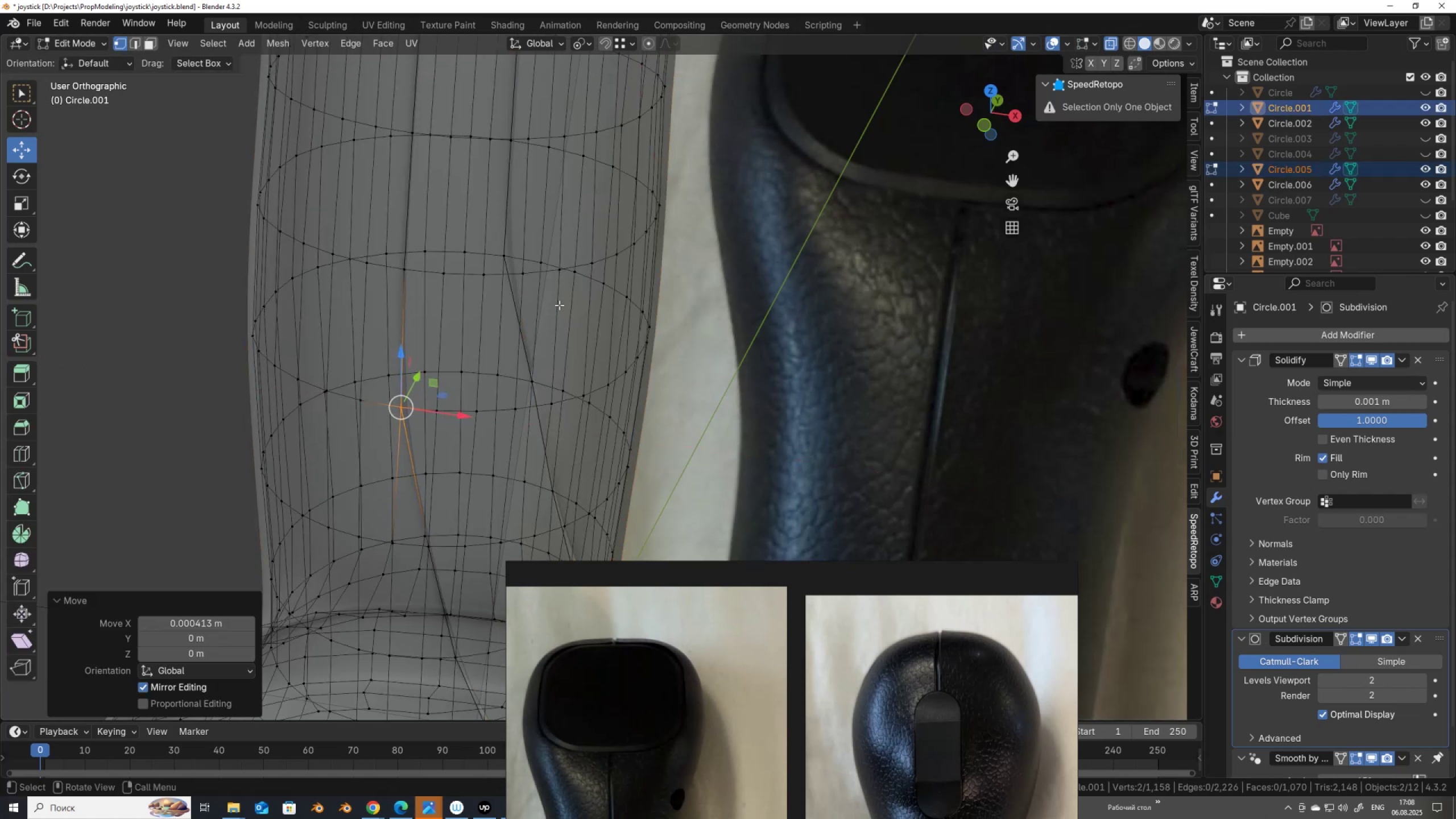 
key(Alt+AltLeft)
 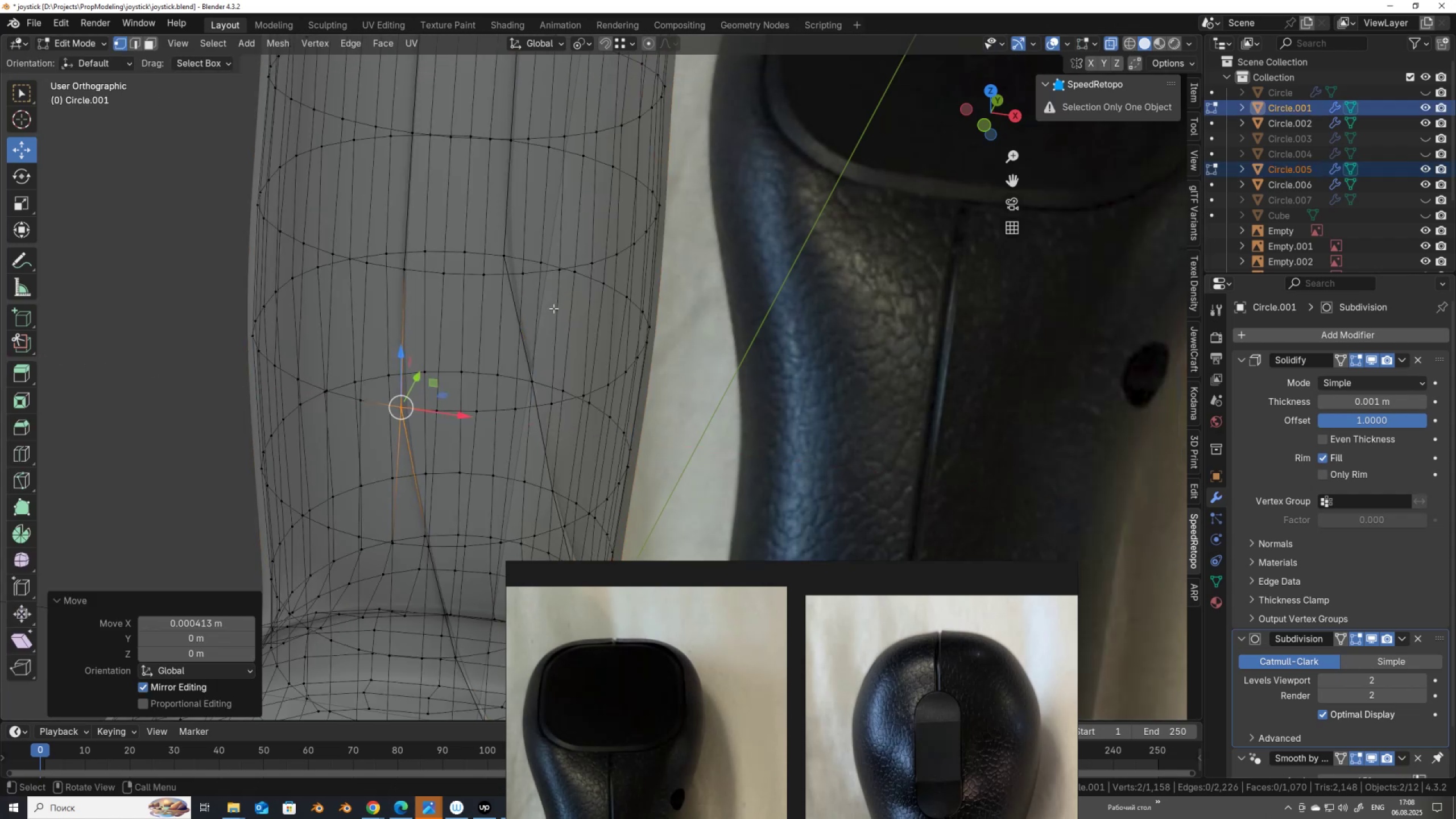 
key(Alt+Z)
 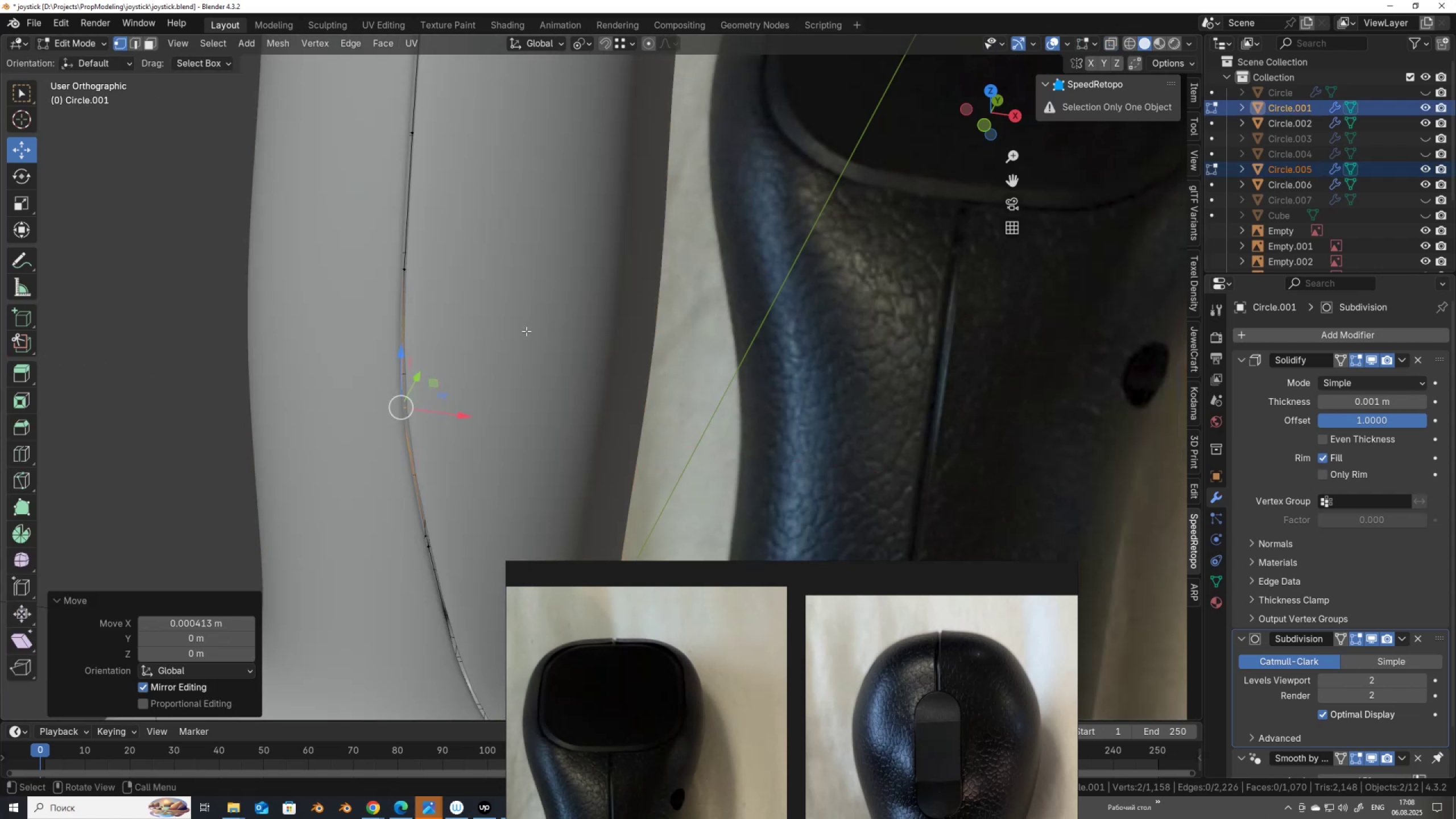 
scroll: coordinate [535, 336], scroll_direction: down, amount: 2.0
 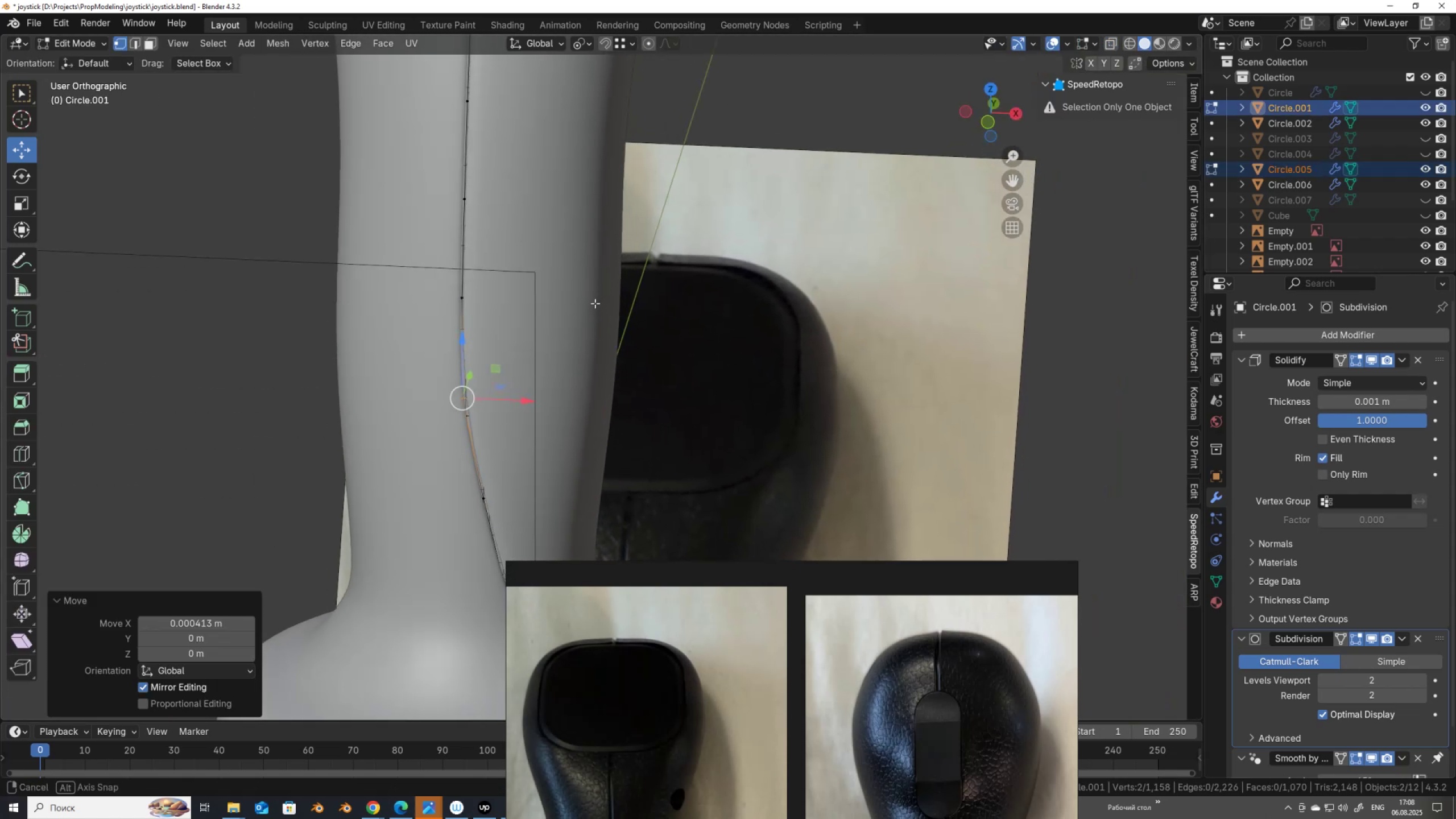 
key(Control+Z)
 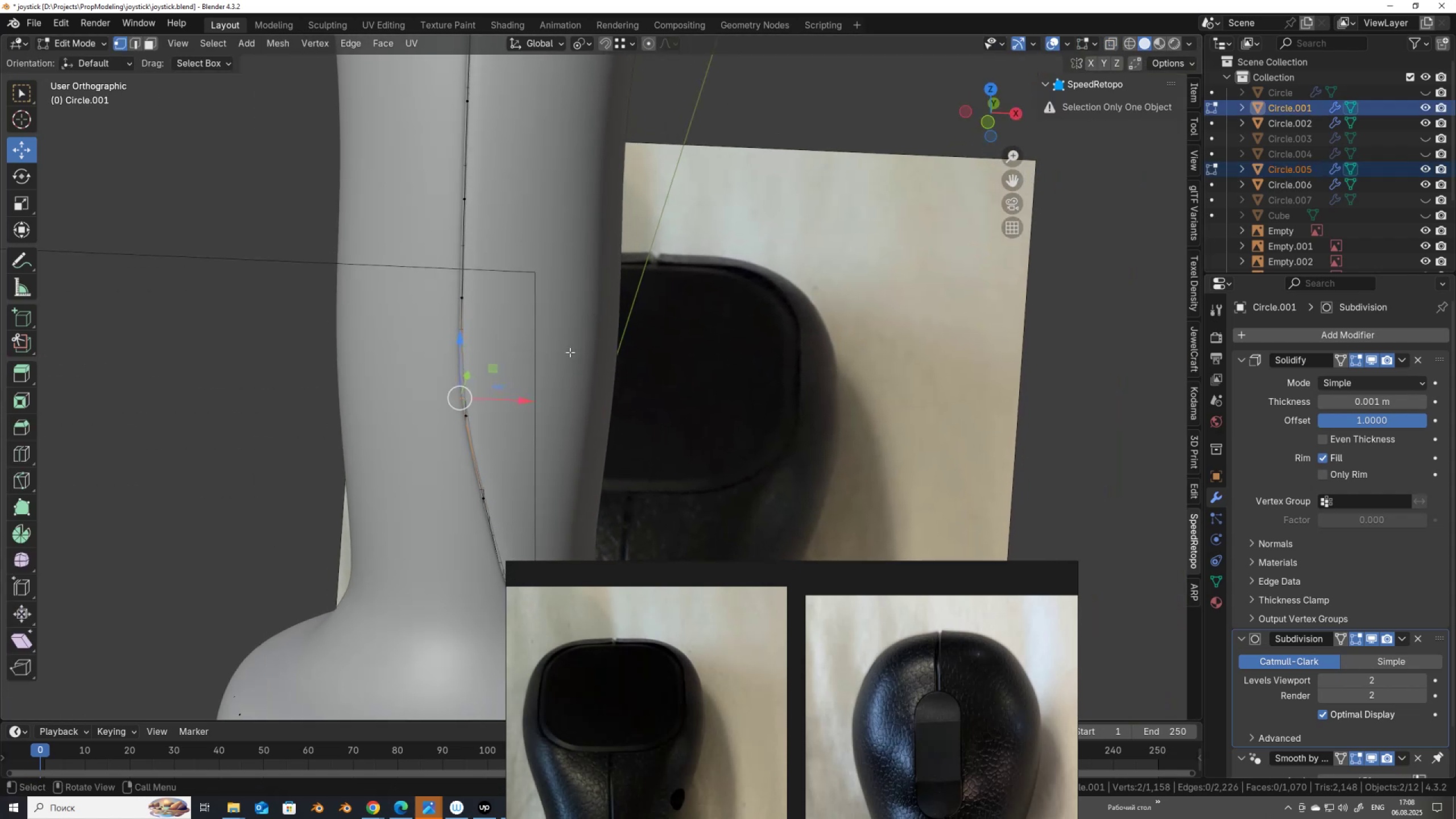 
key(Shift+ShiftLeft)
 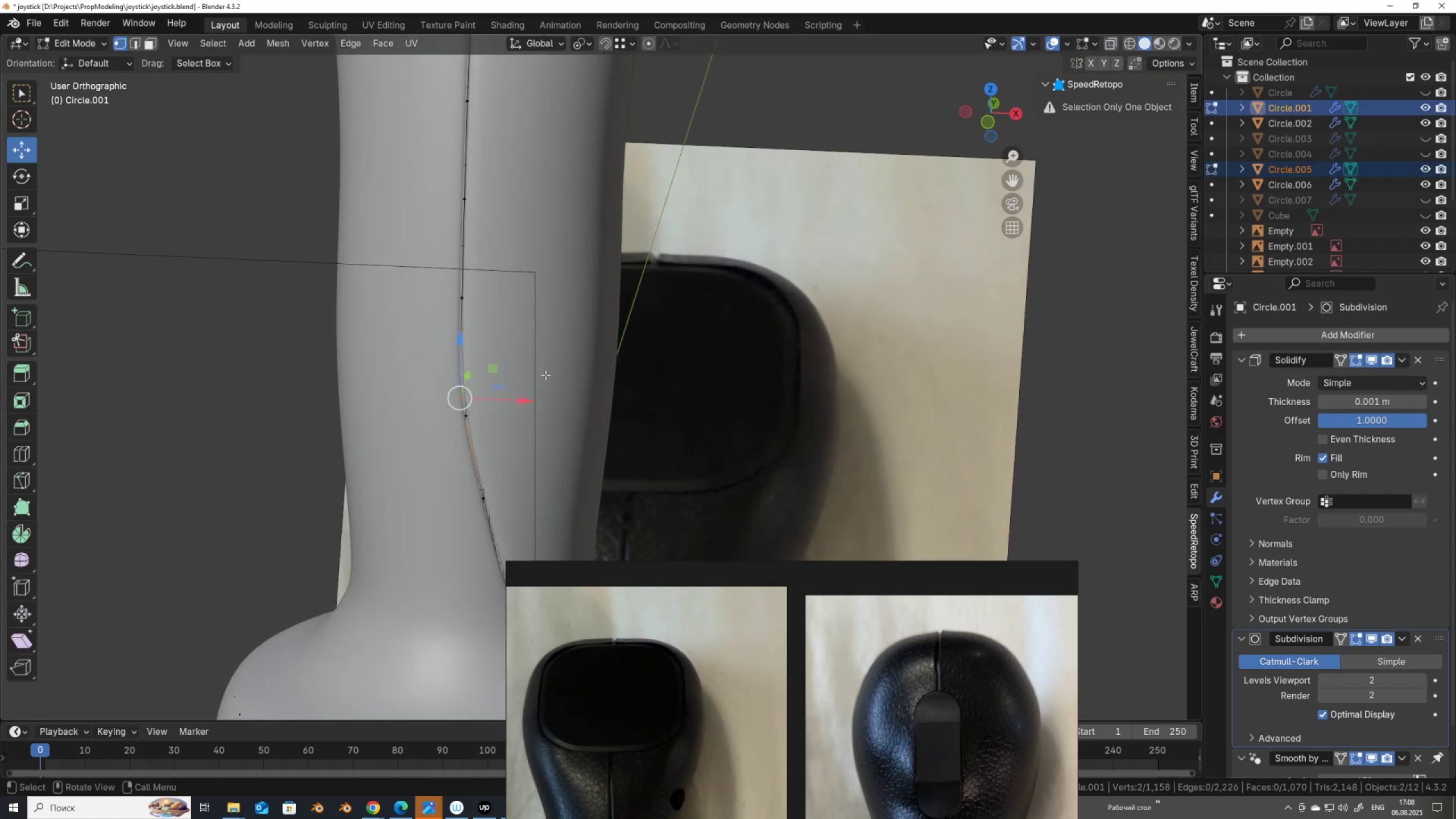 
key(Control+Shift+ControlLeft)
 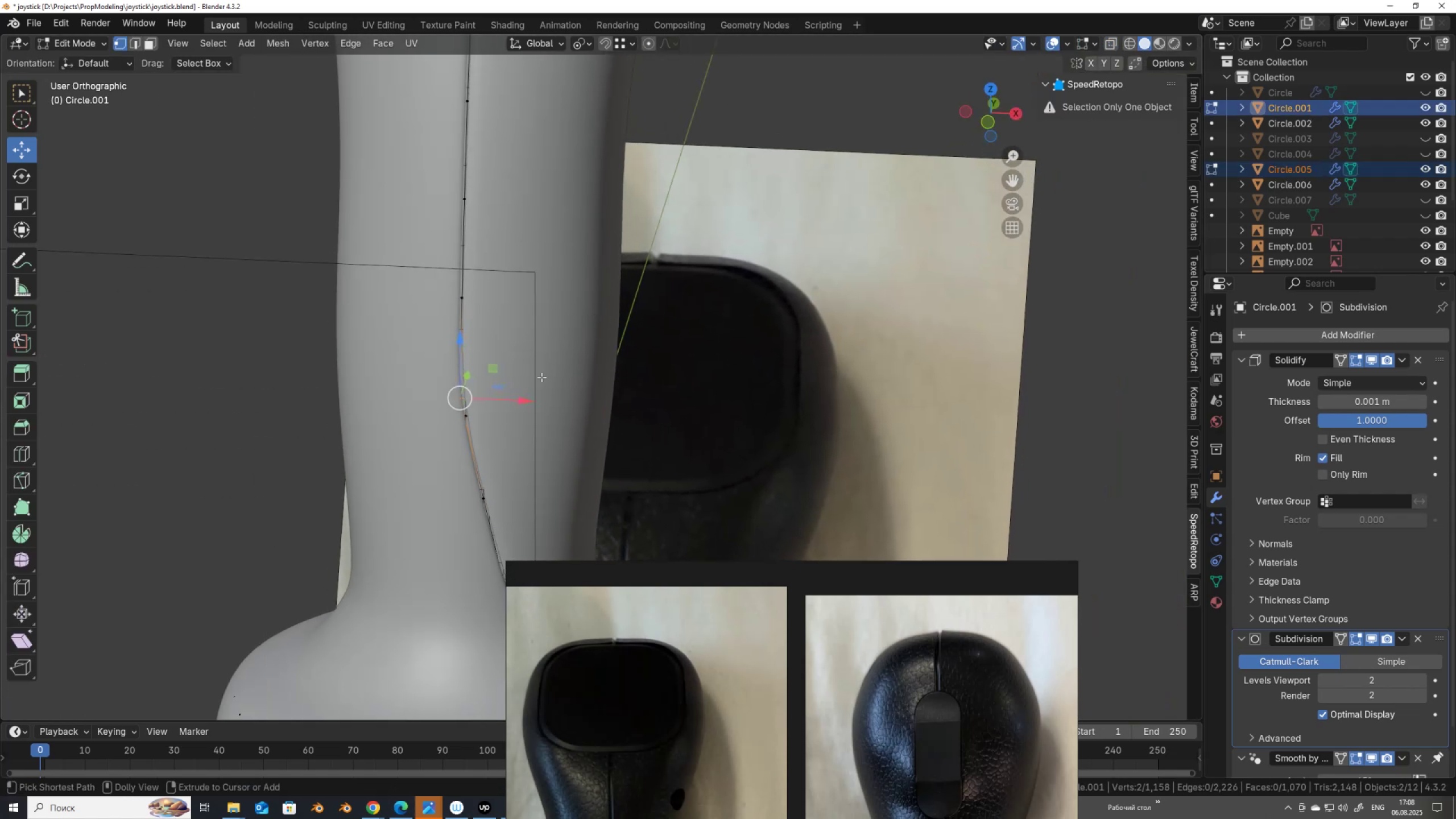 
key(Control+Shift+Z)
 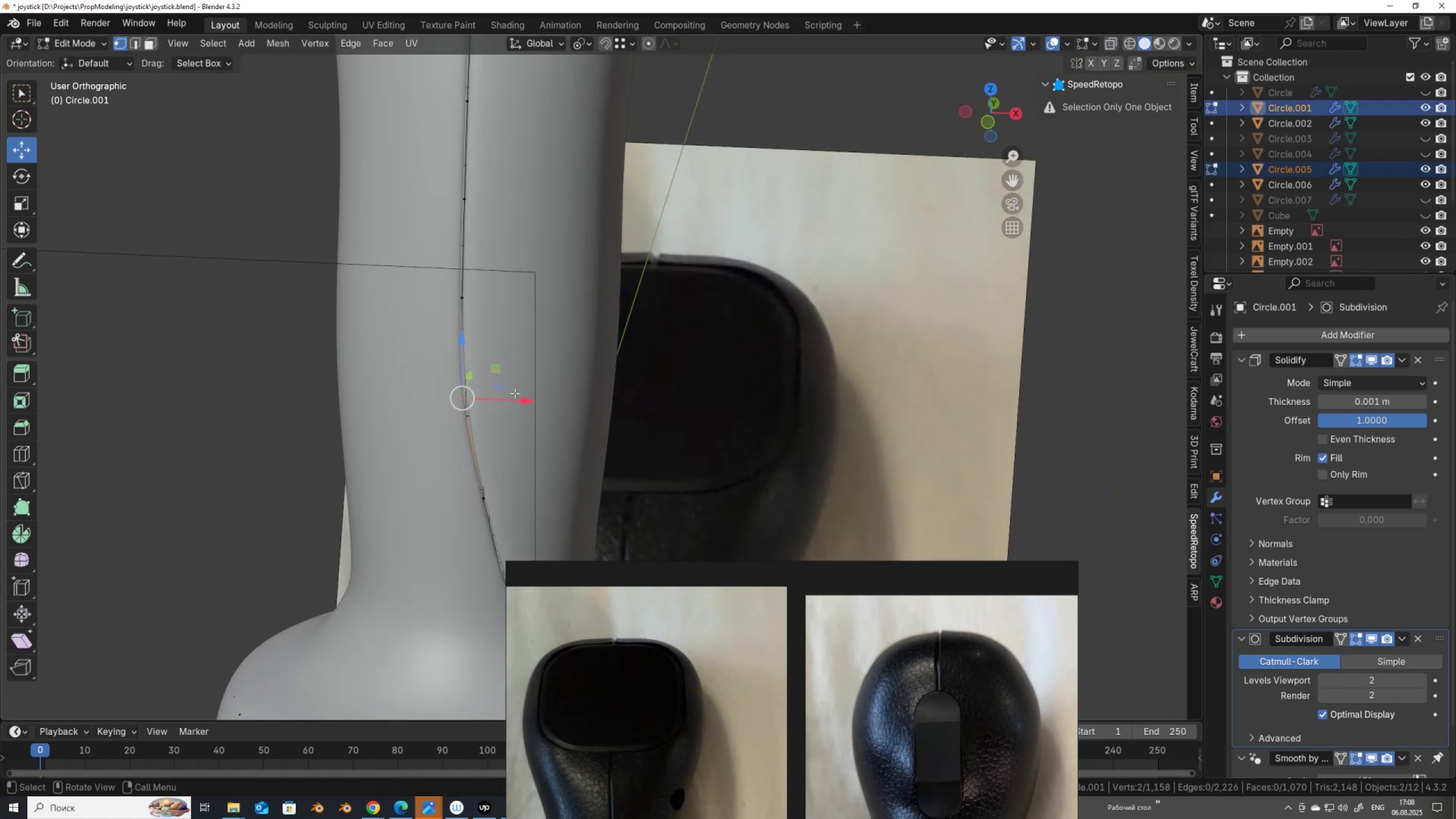 
scroll: coordinate [531, 380], scroll_direction: down, amount: 3.0
 